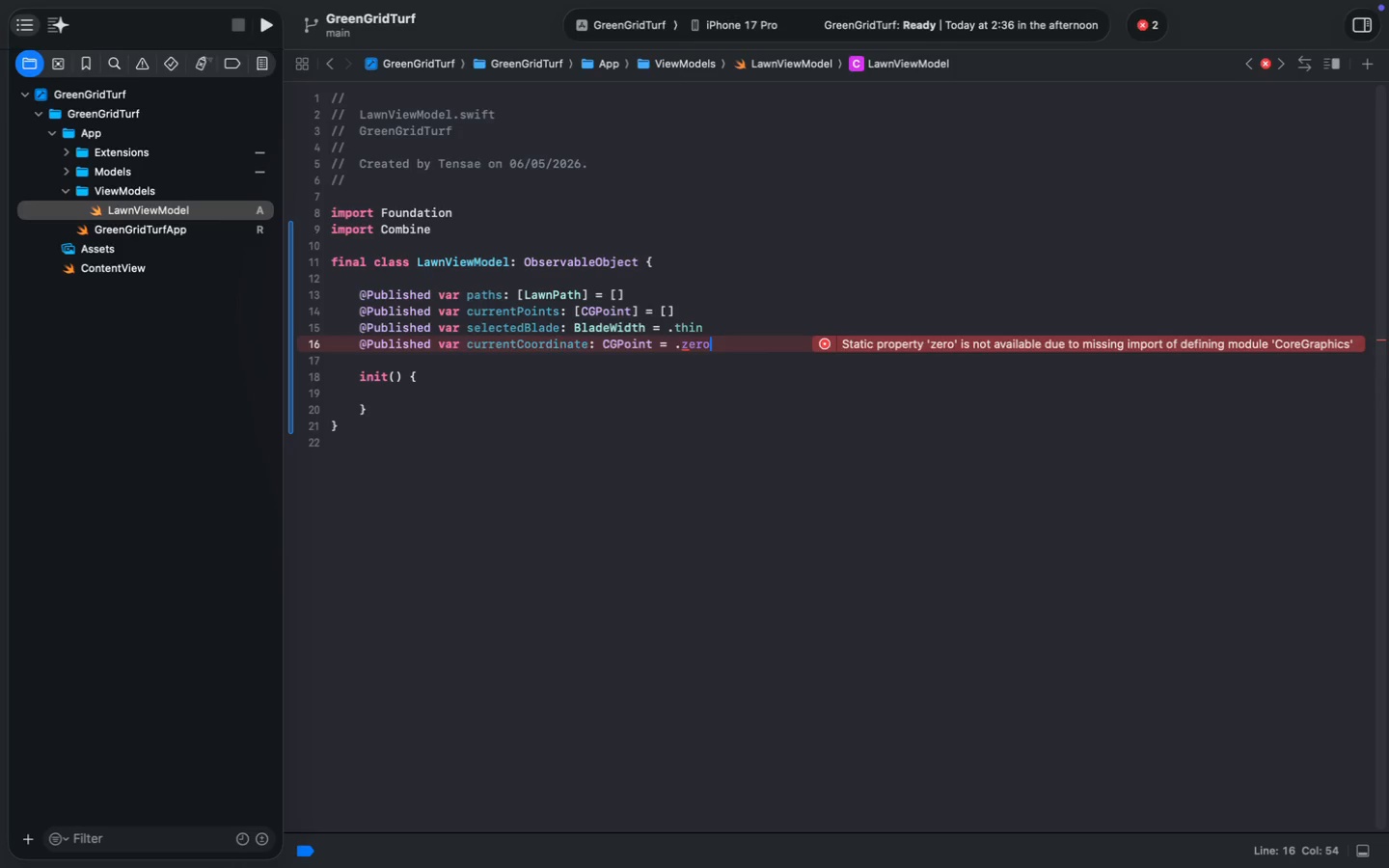 
key(Shift+ArrowDown)
 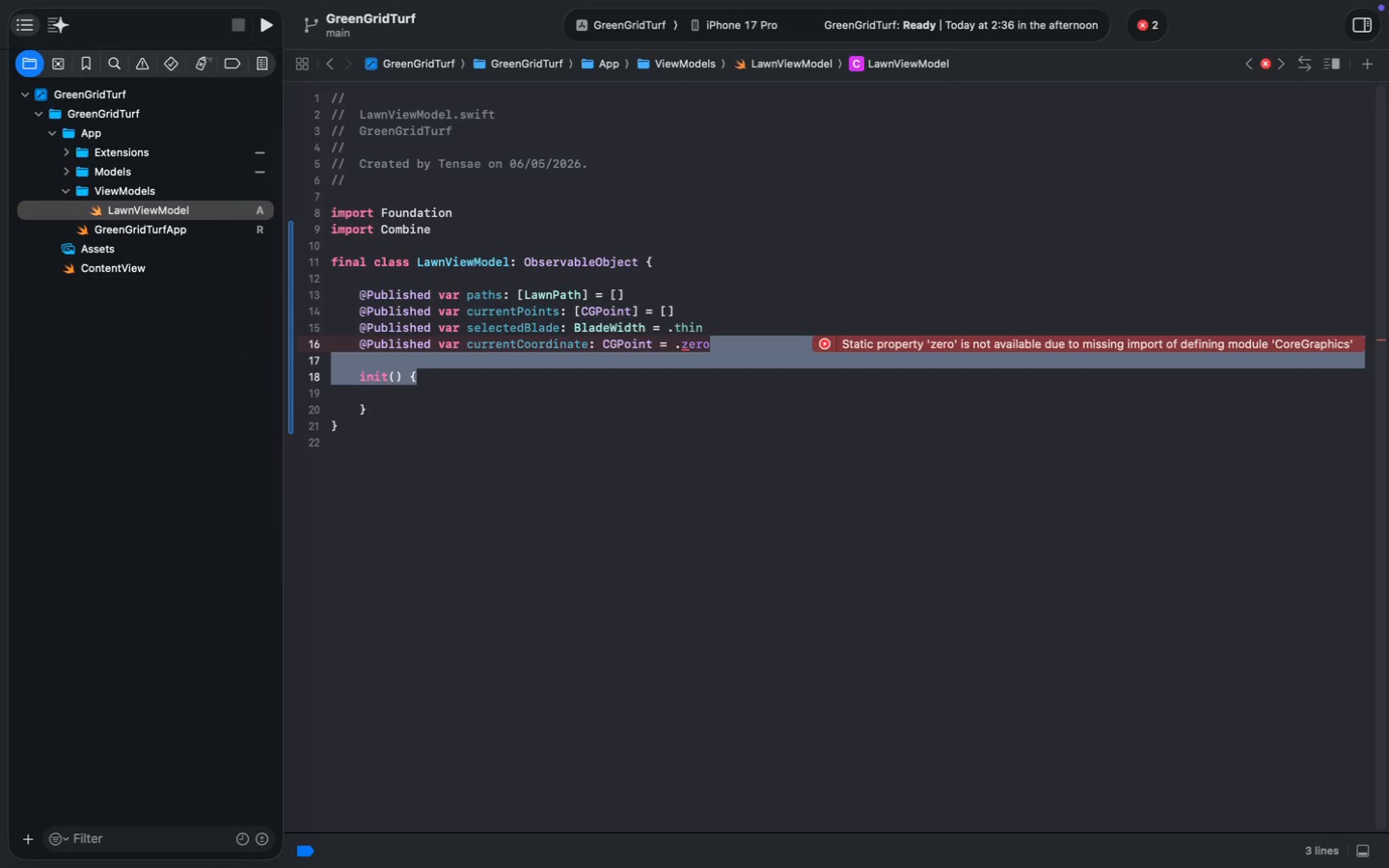 
key(Shift+ArrowDown)
 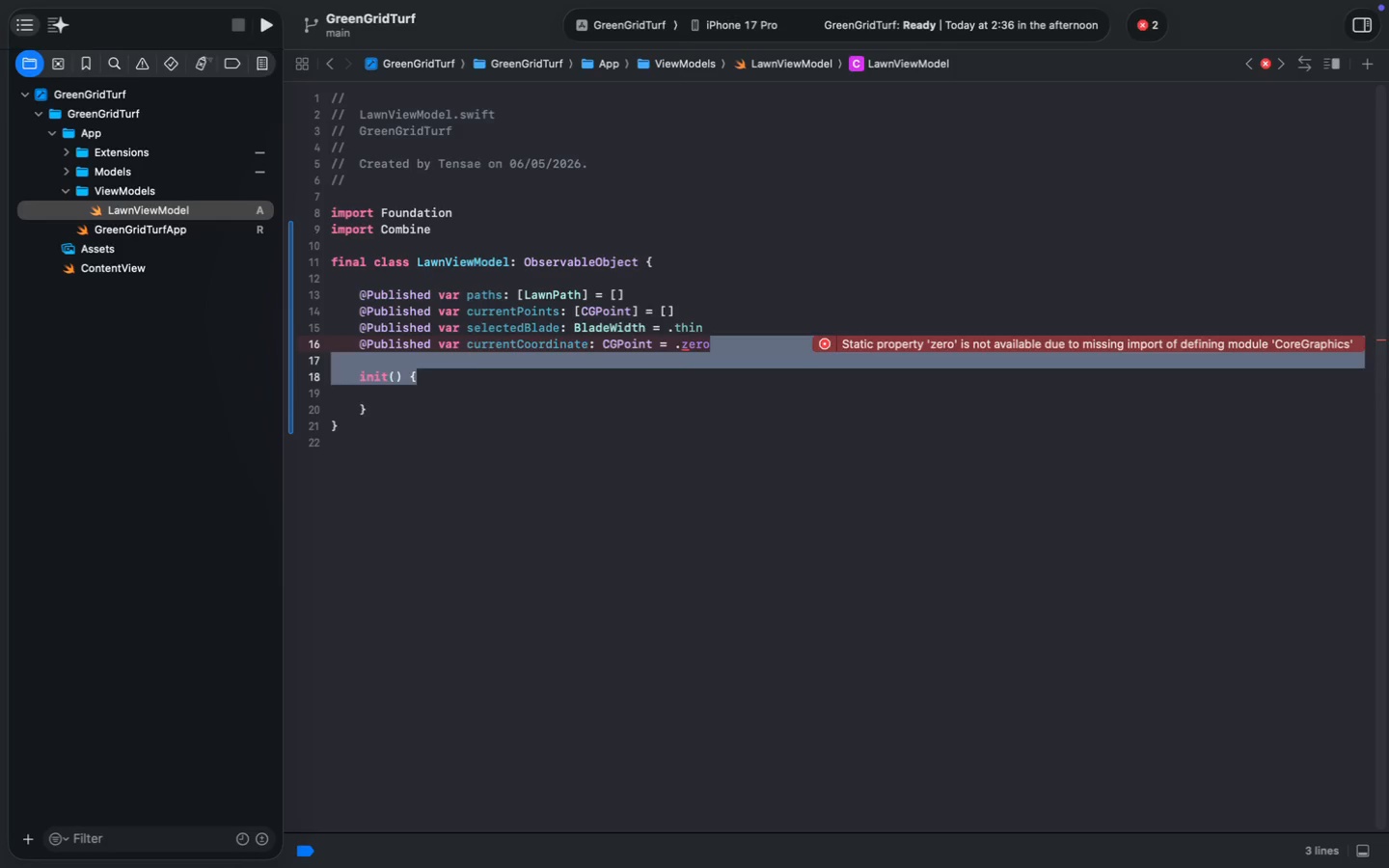 
key(Backspace)
 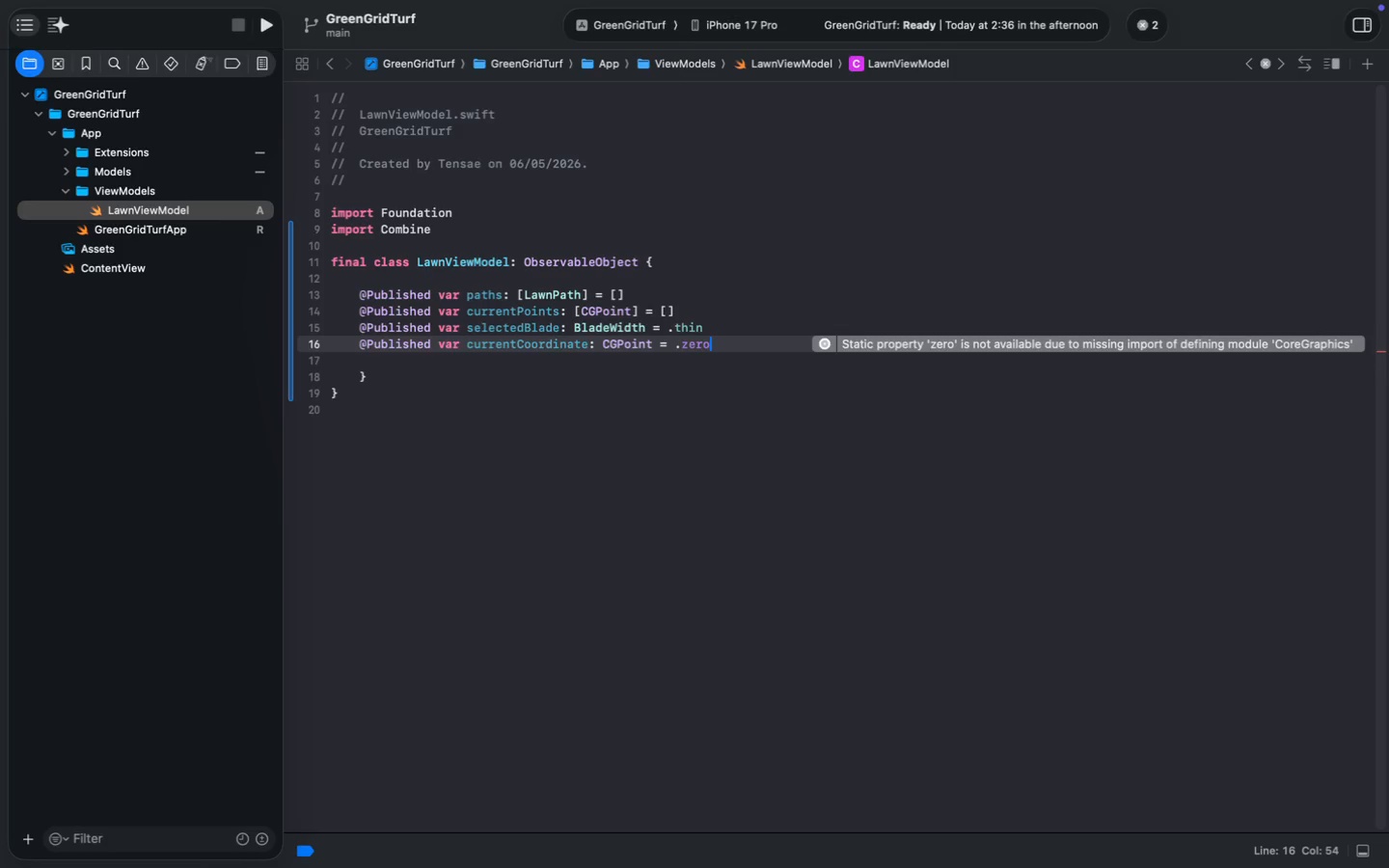 
key(Enter)
 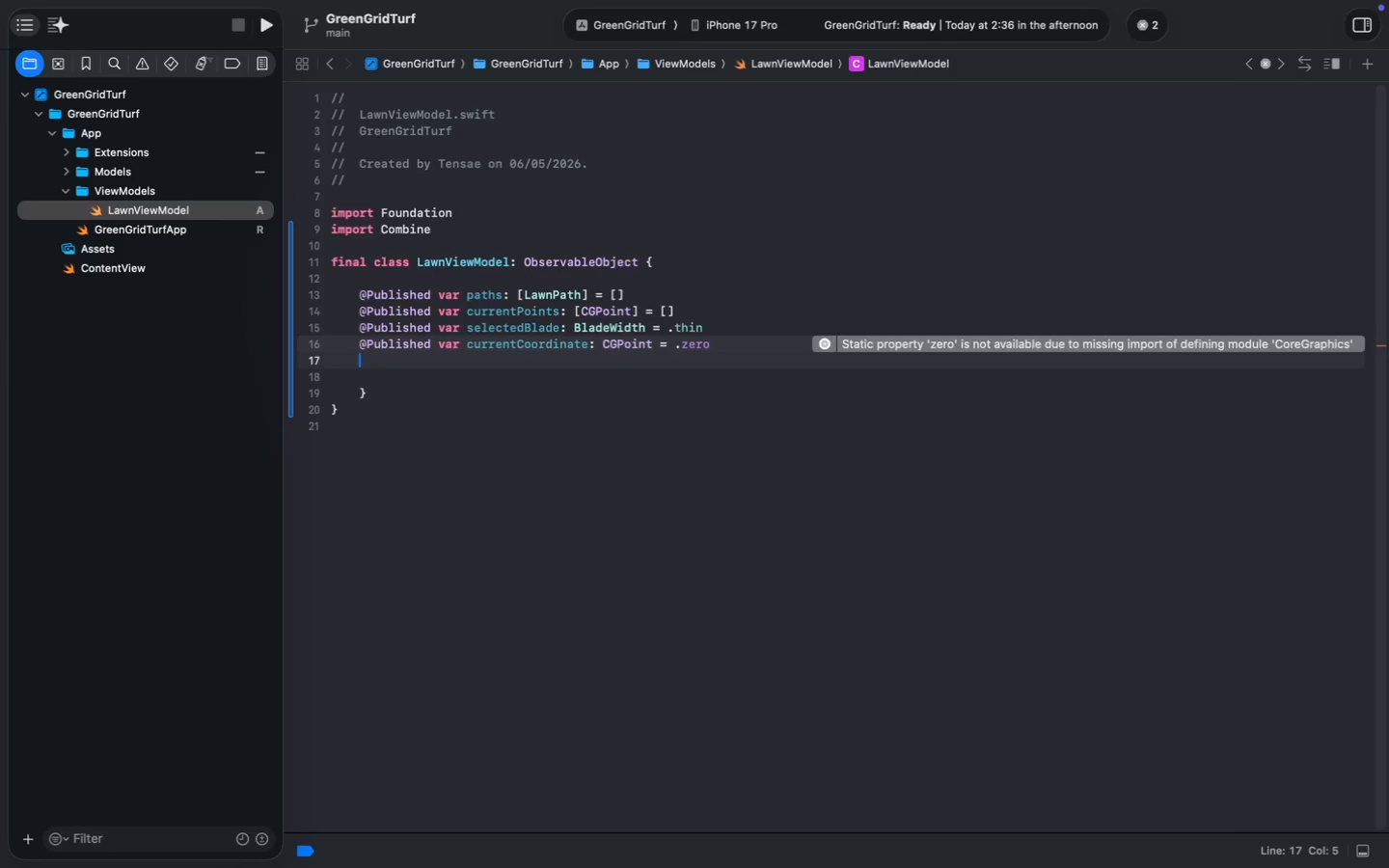 
key(Enter)
 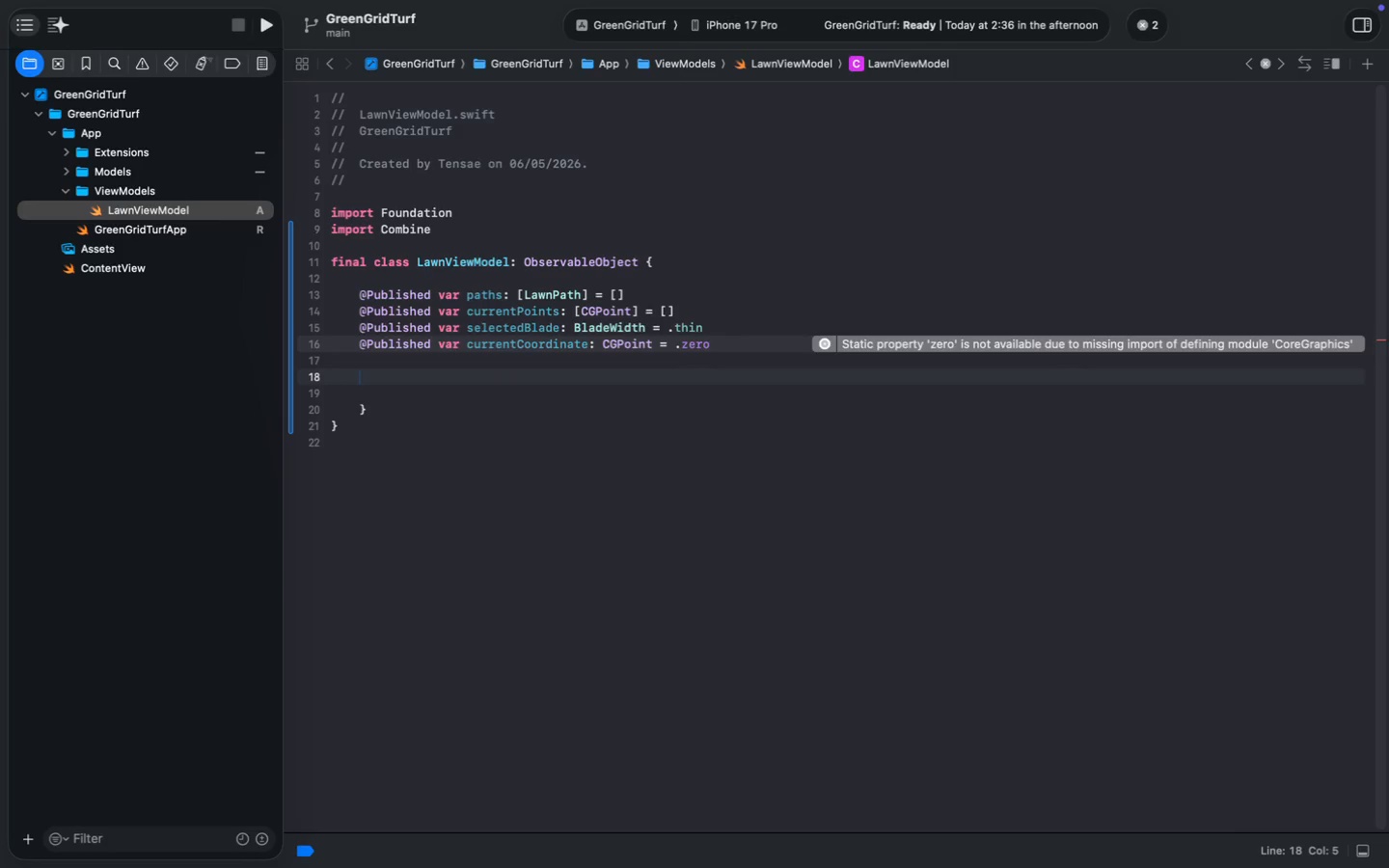 
type(func startPath(at point: CG)
 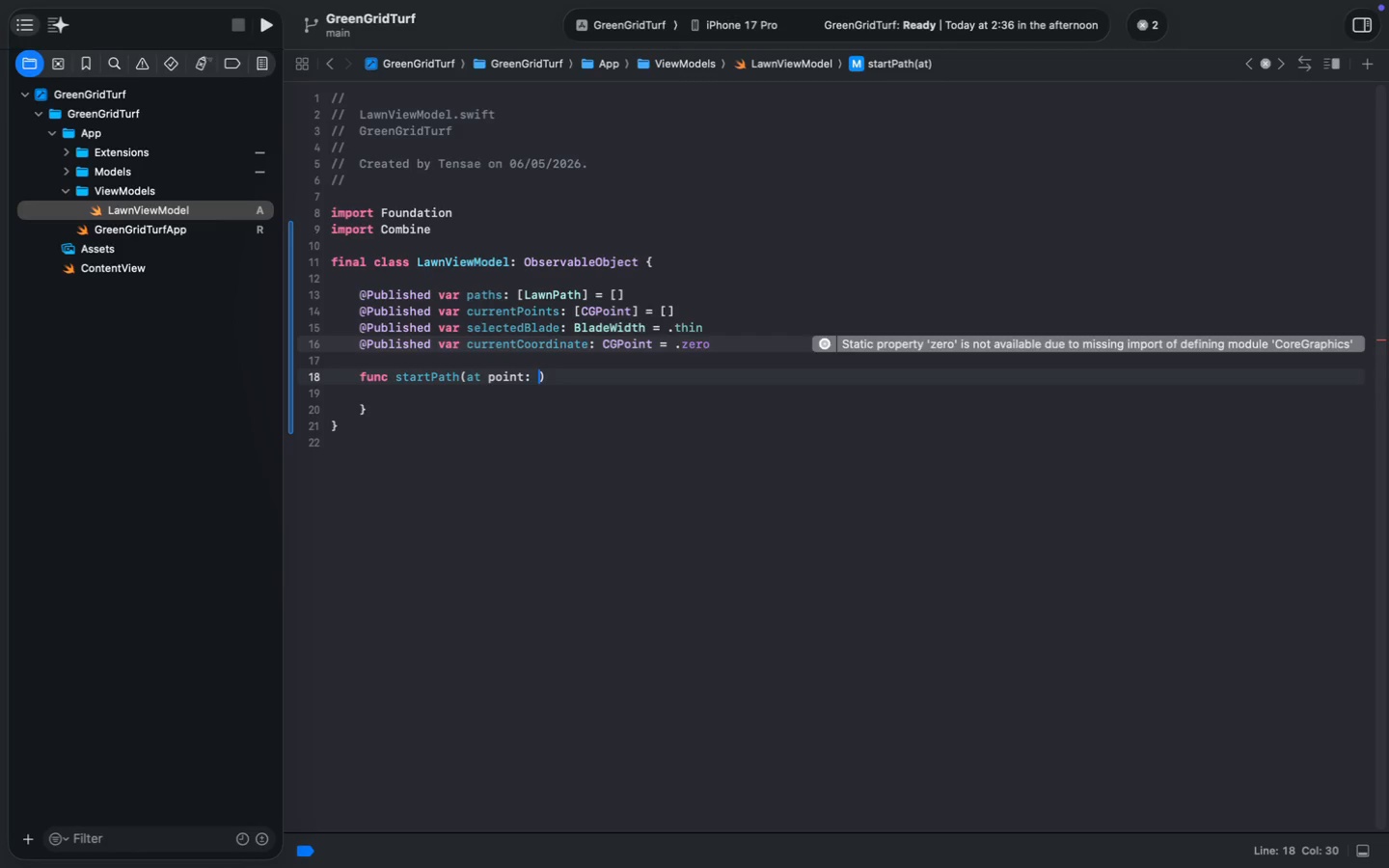 
key(Enter)
 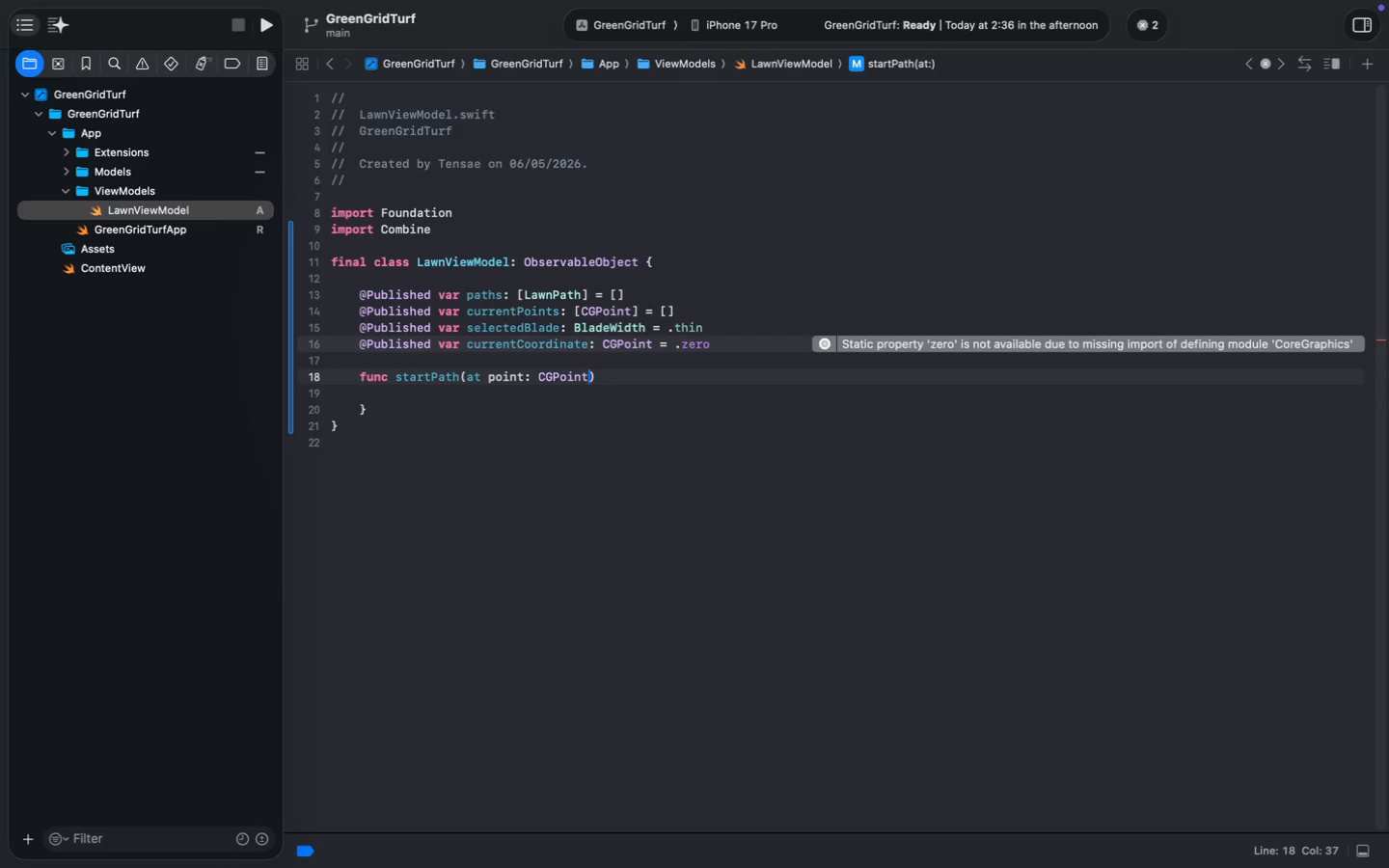 
key(ArrowRight)
 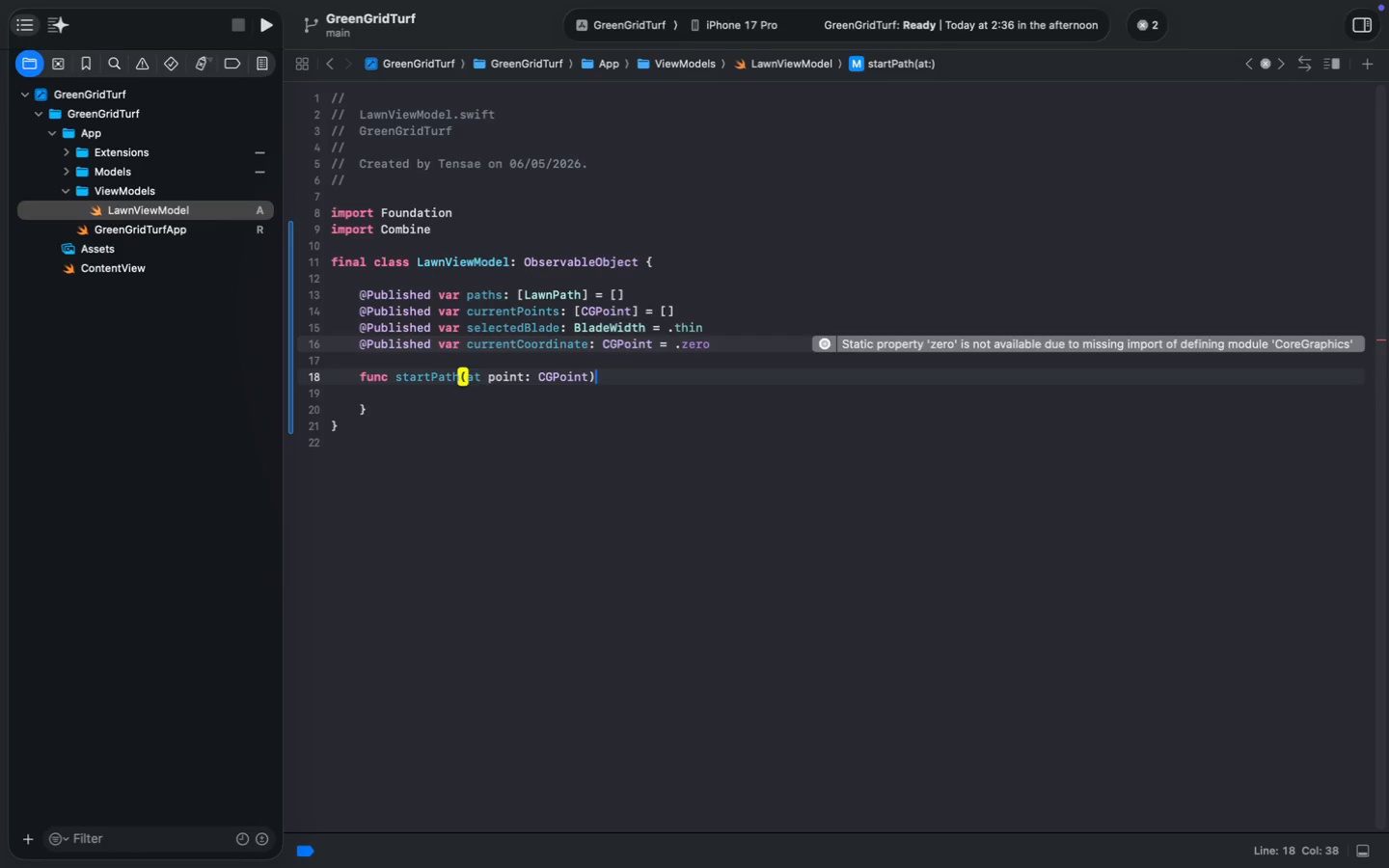 
key(Space)
 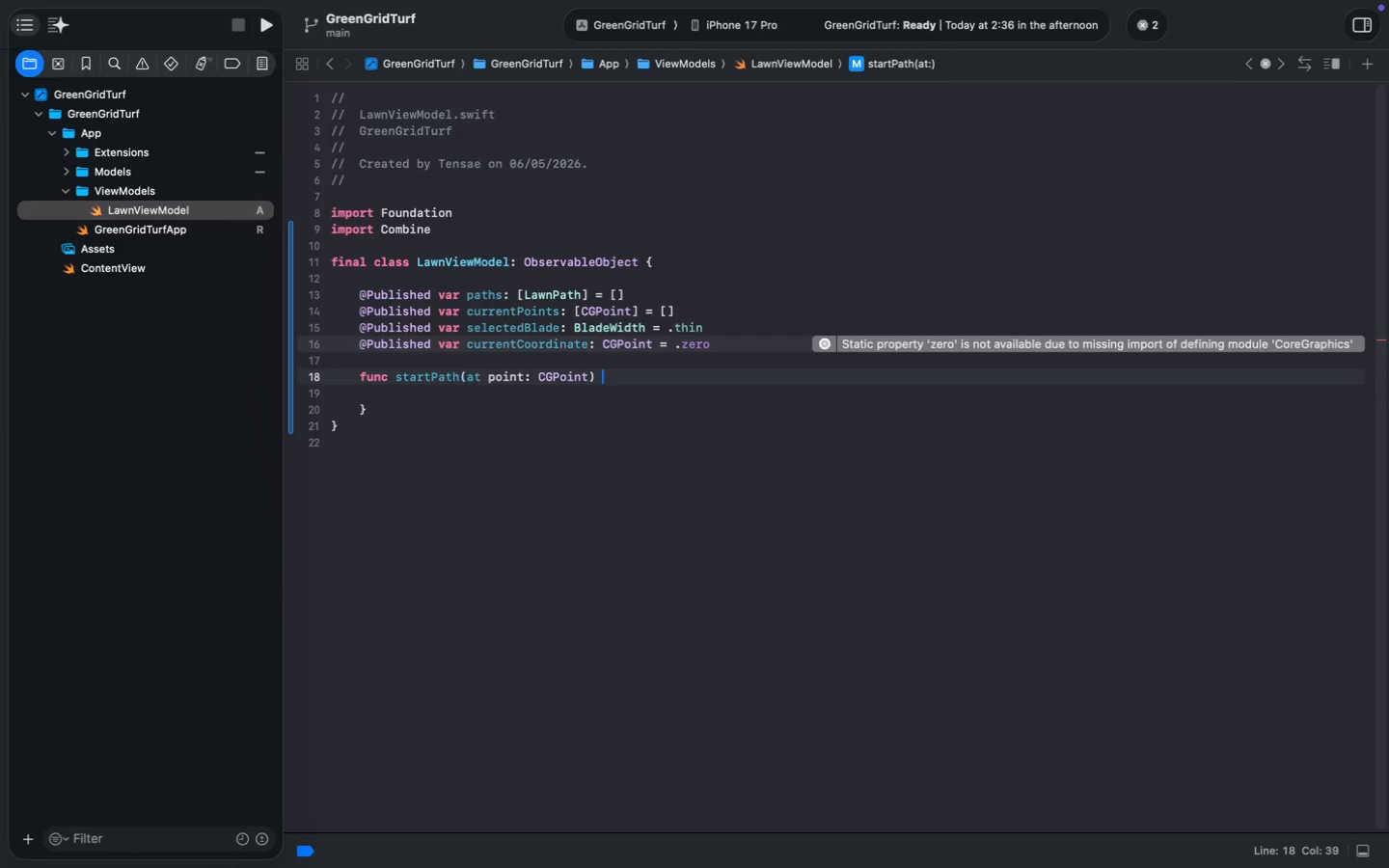 
key(Shift+ShiftLeft)
 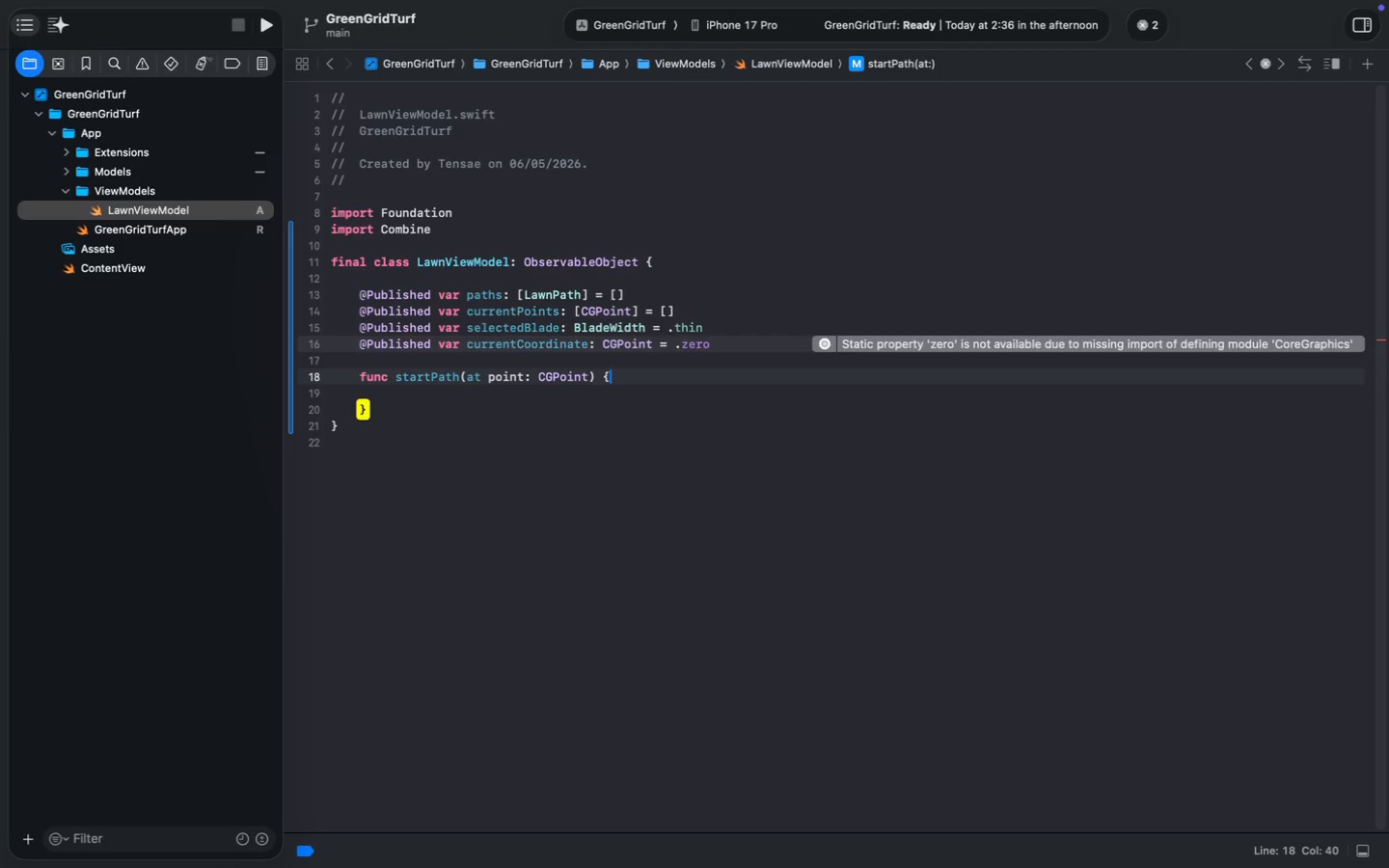 
key(Shift+BracketLeft)
 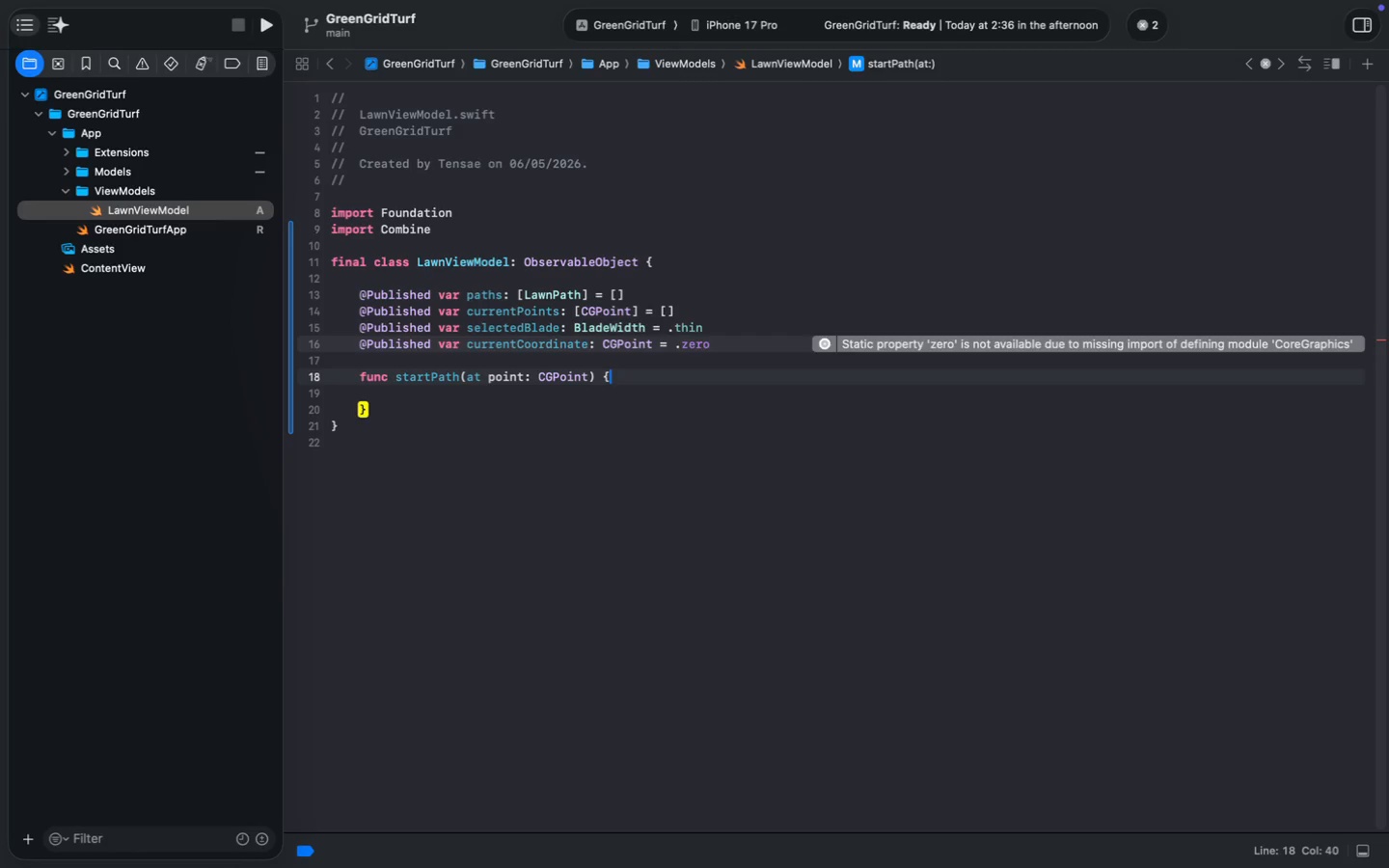 
key(Enter)
 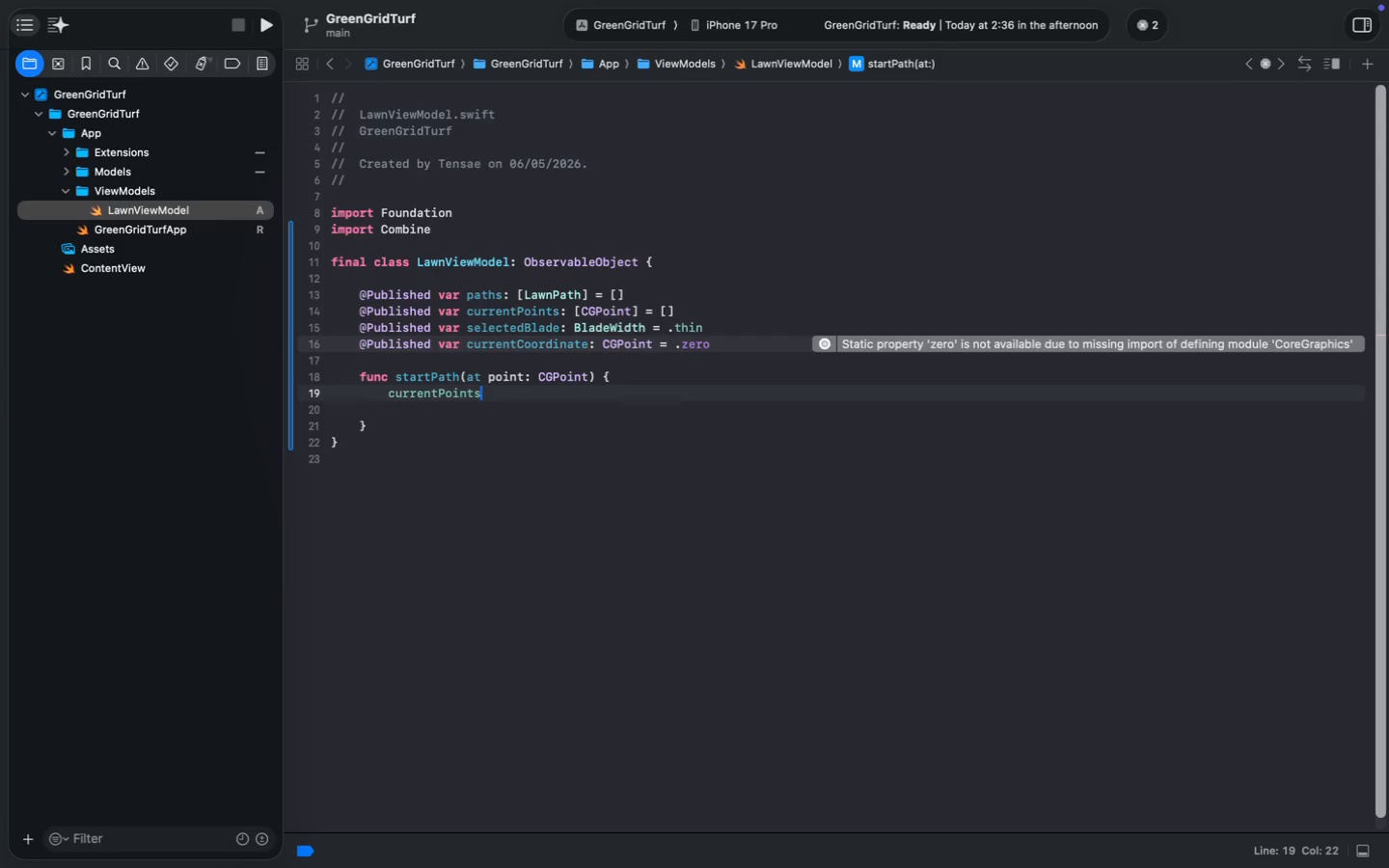 
type(current)
key(Tab)
type( = [point])
 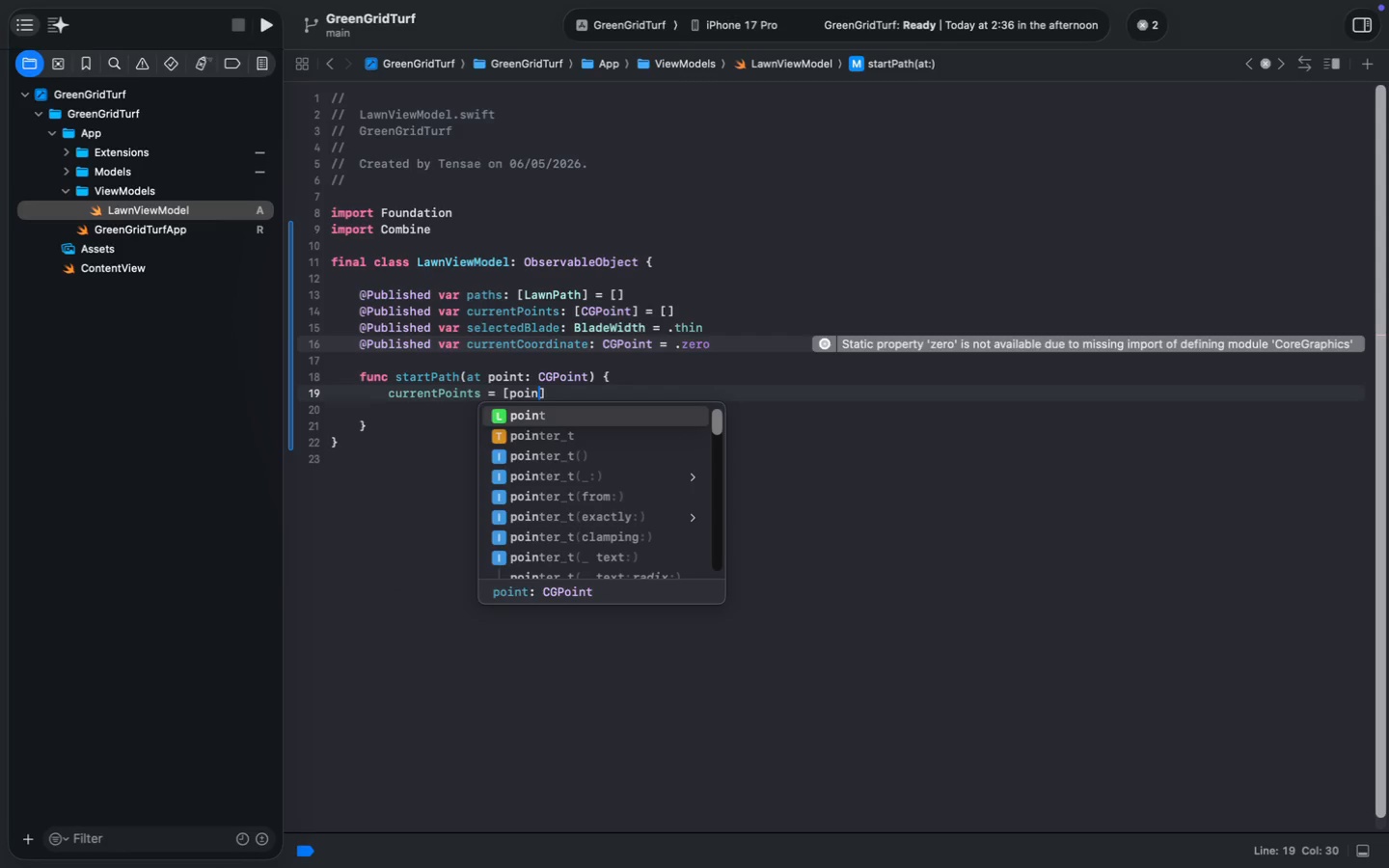 
key(Enter)
 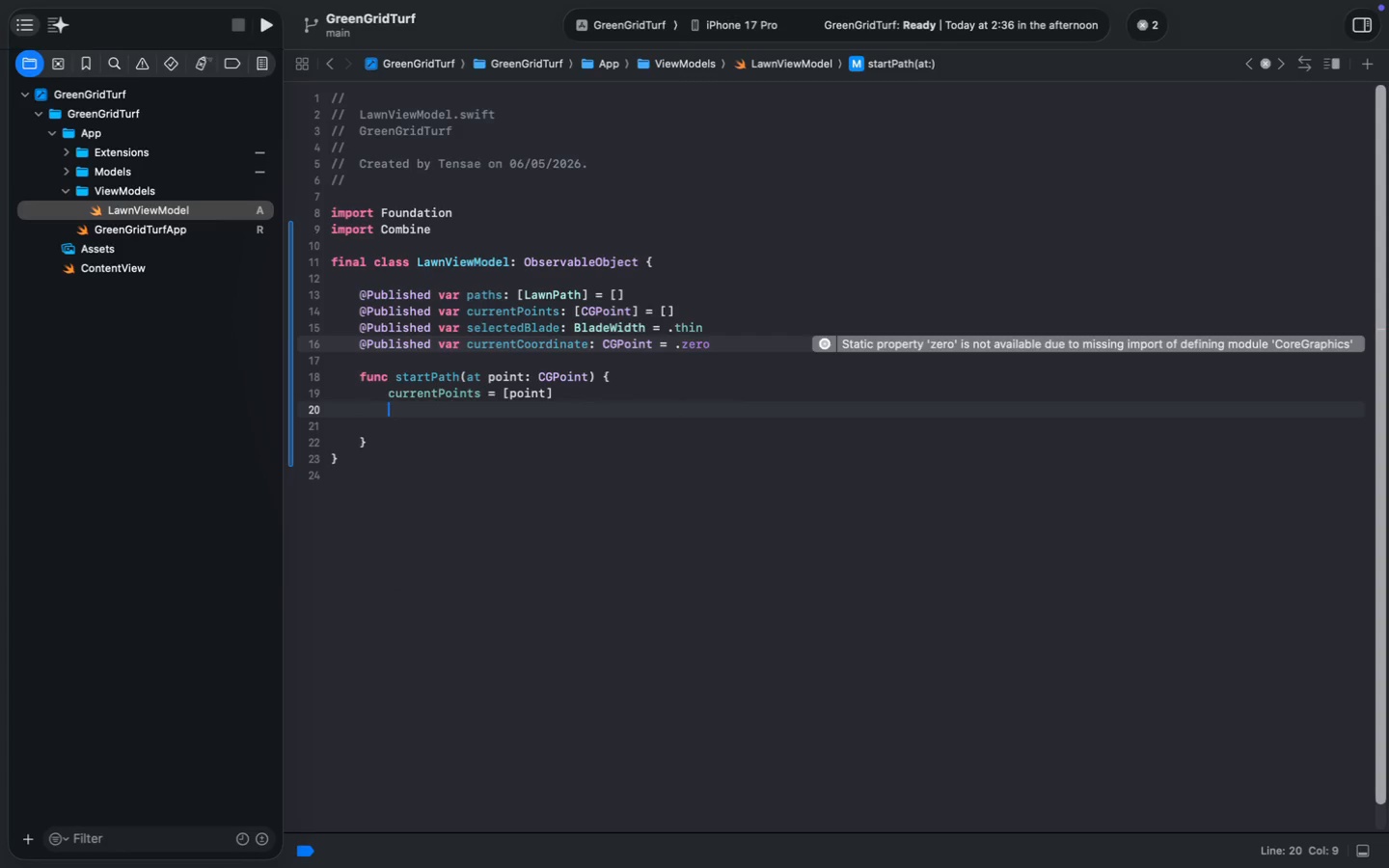 
type(curr)
 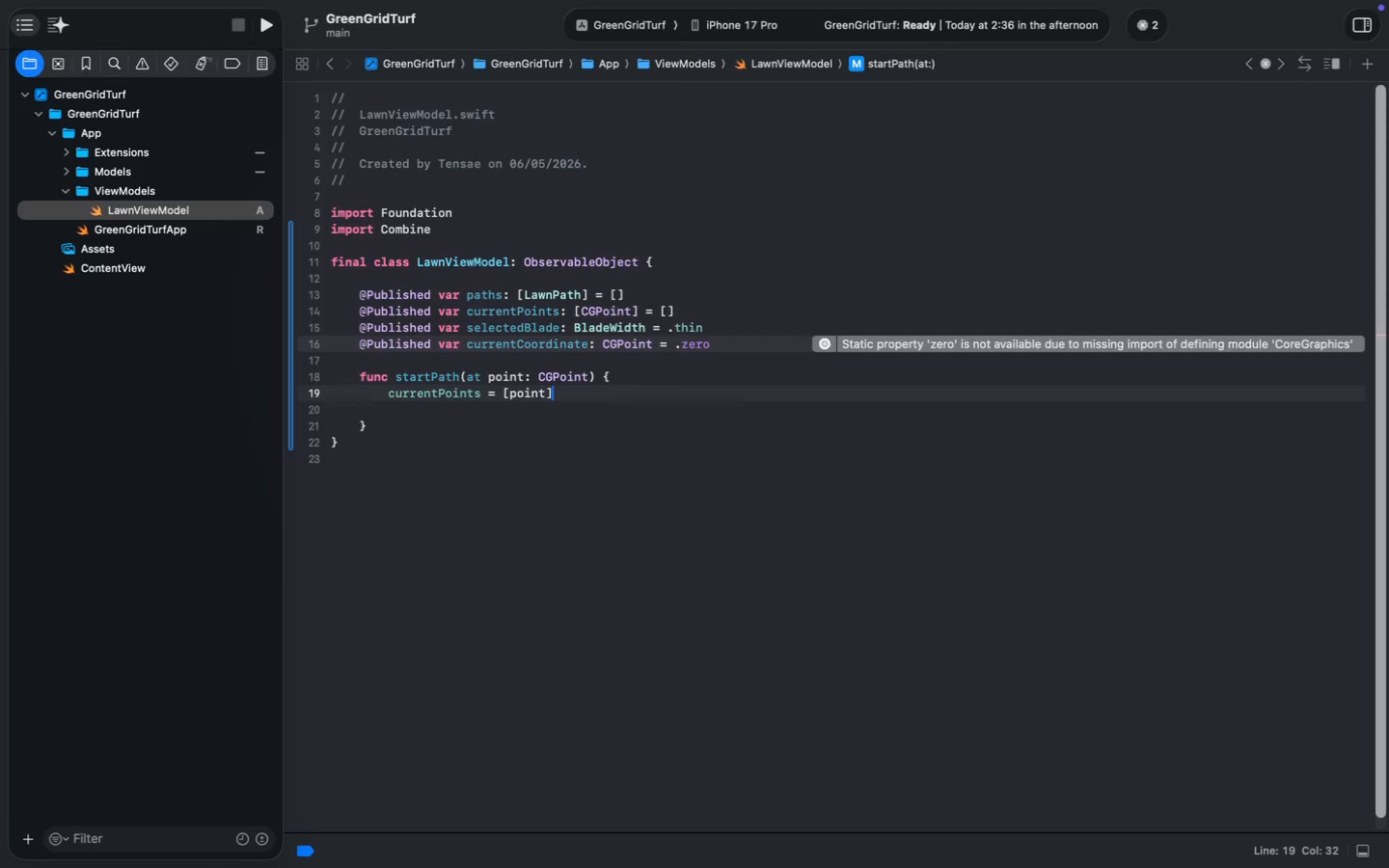 
key(Enter)
 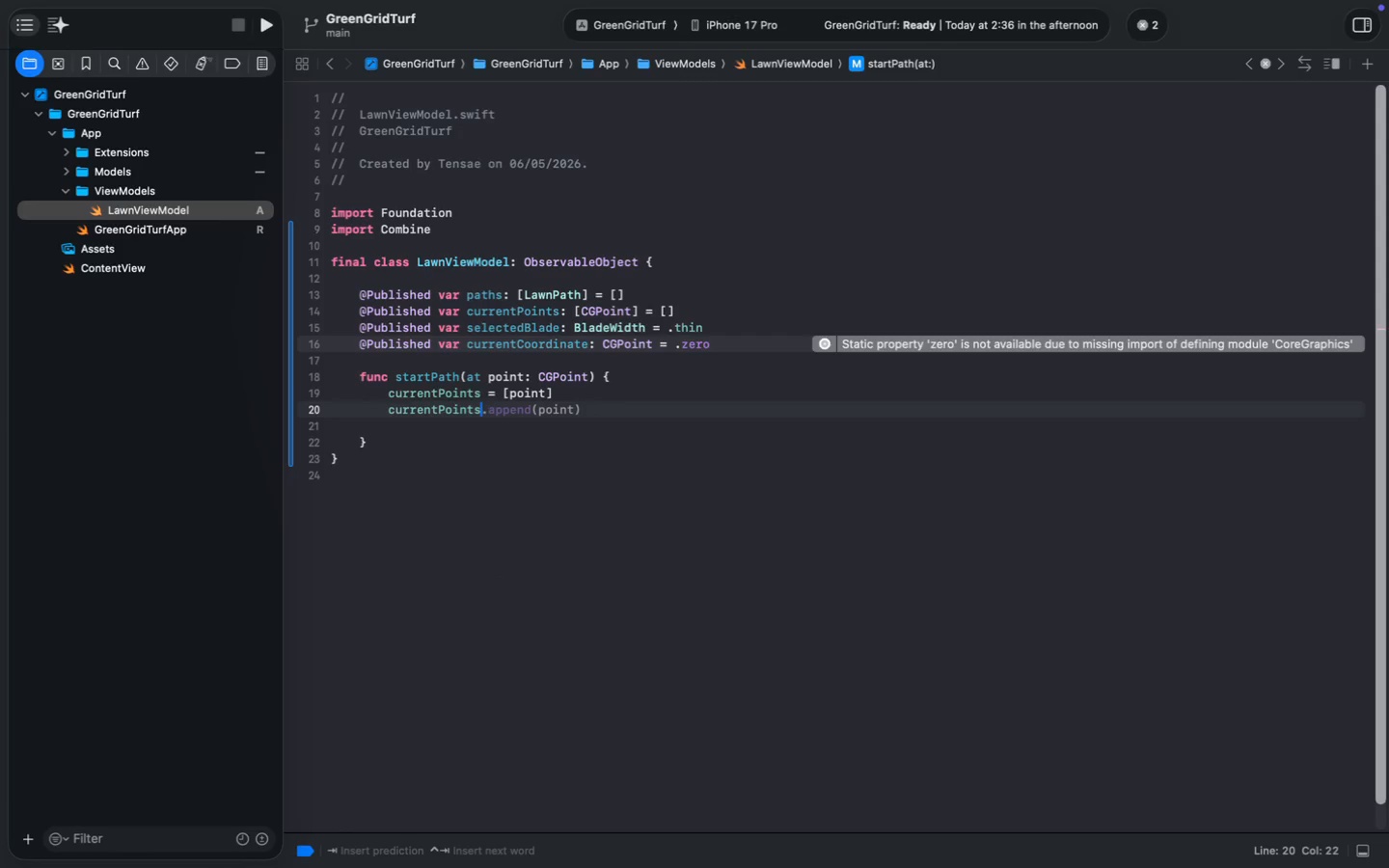 
key(Meta+Z)
 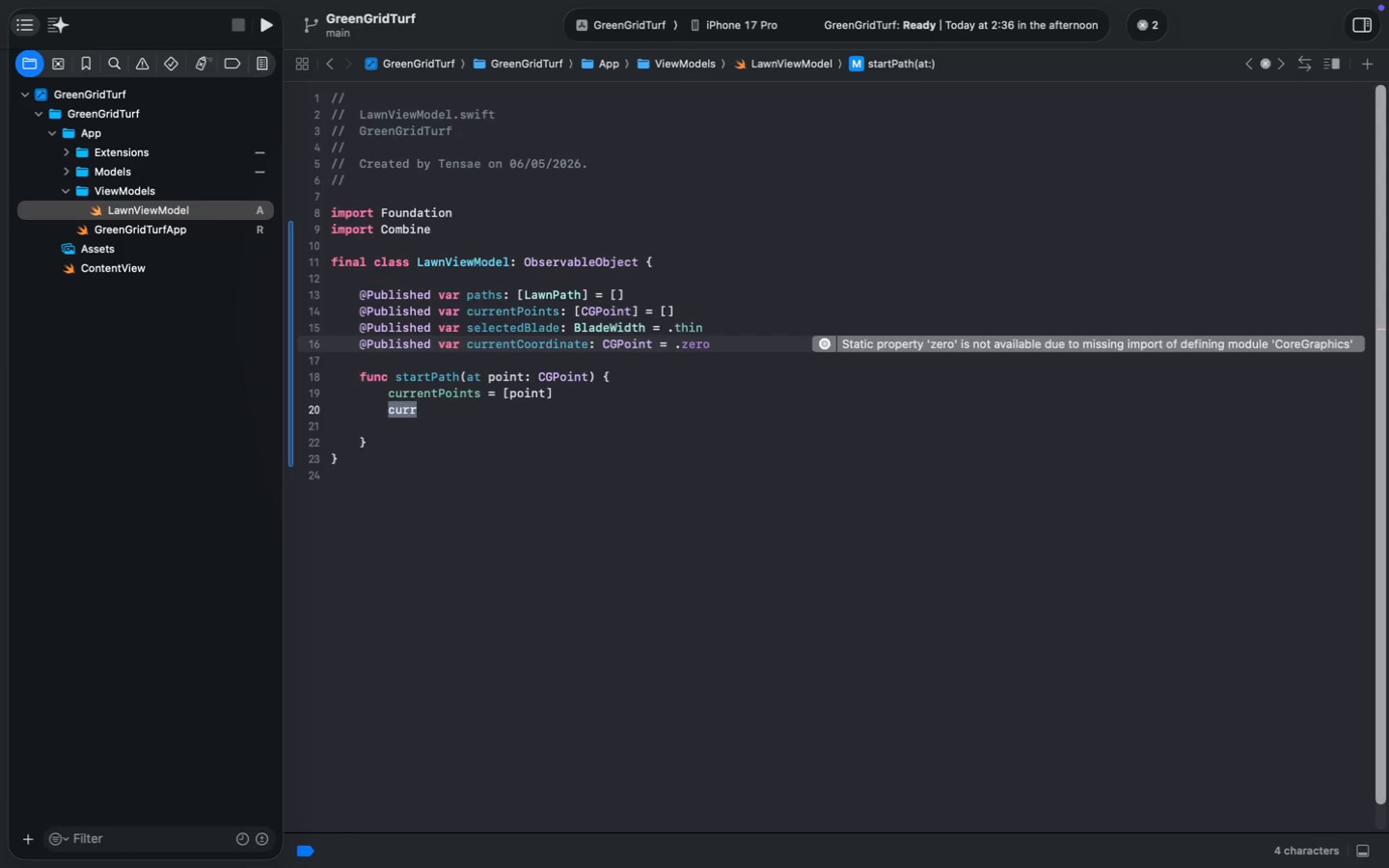 
type(currentcoo)
 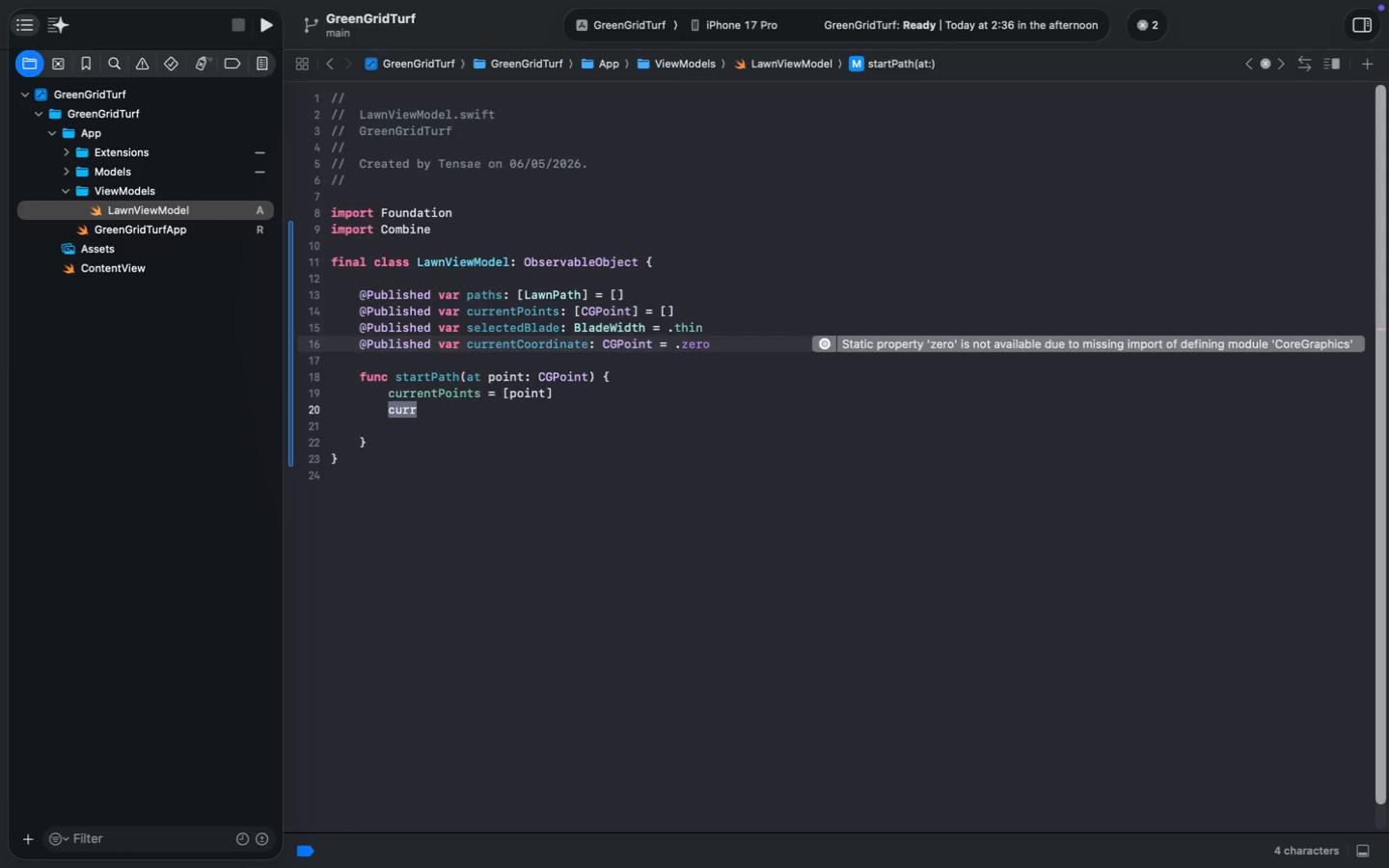 
key(Enter)
 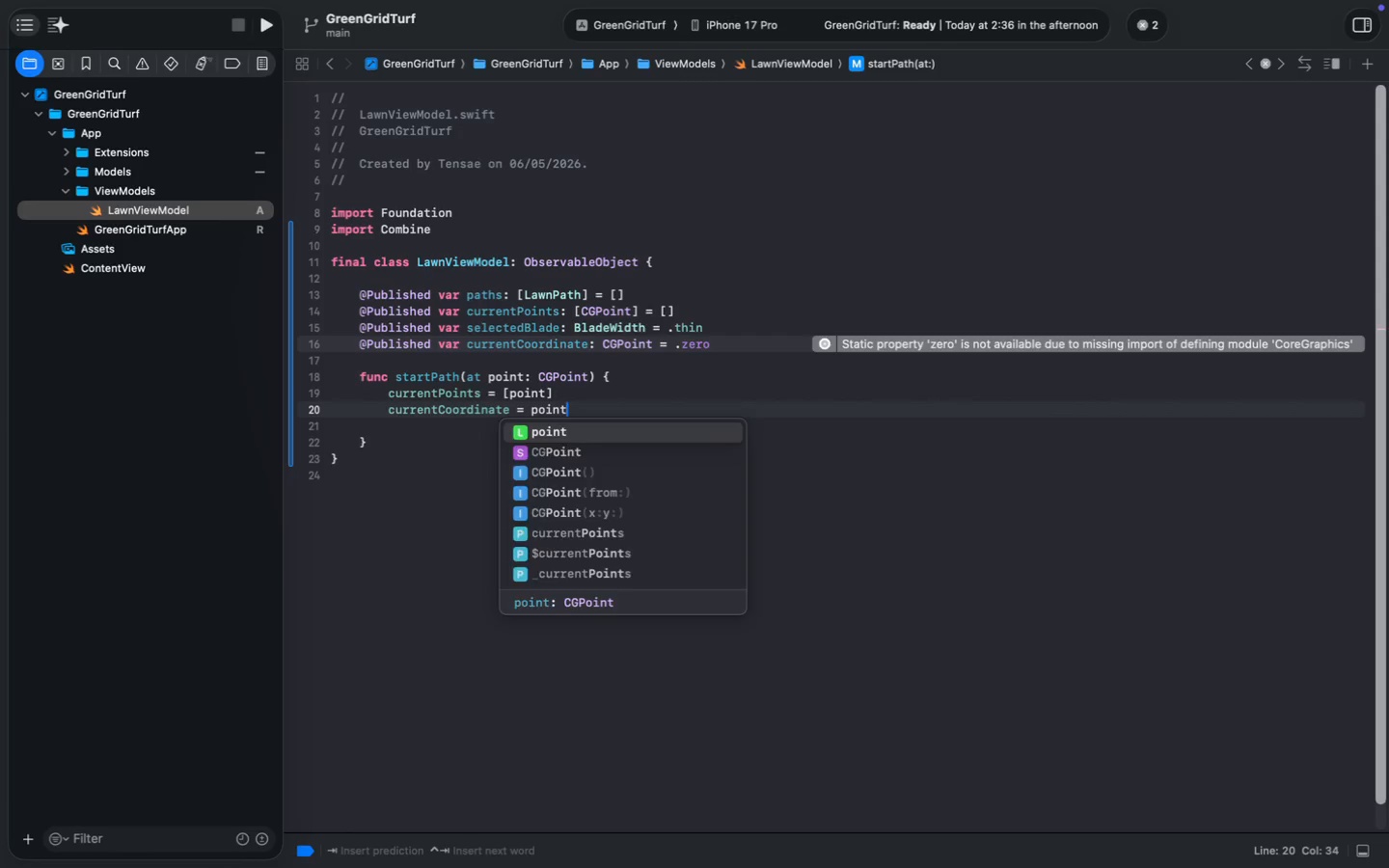 
type( = point)
key(Escape)
 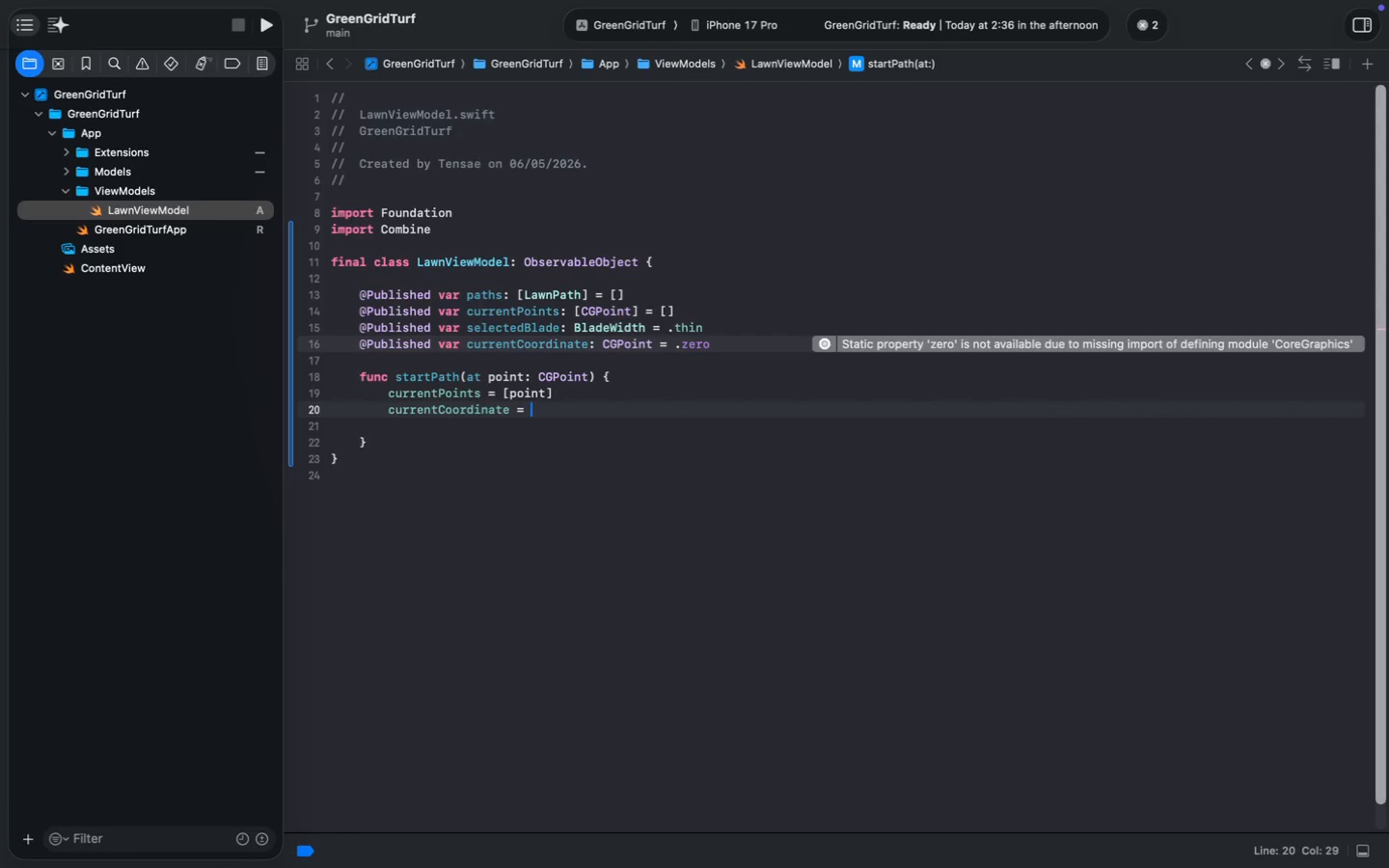 
key(ArrowDown)
 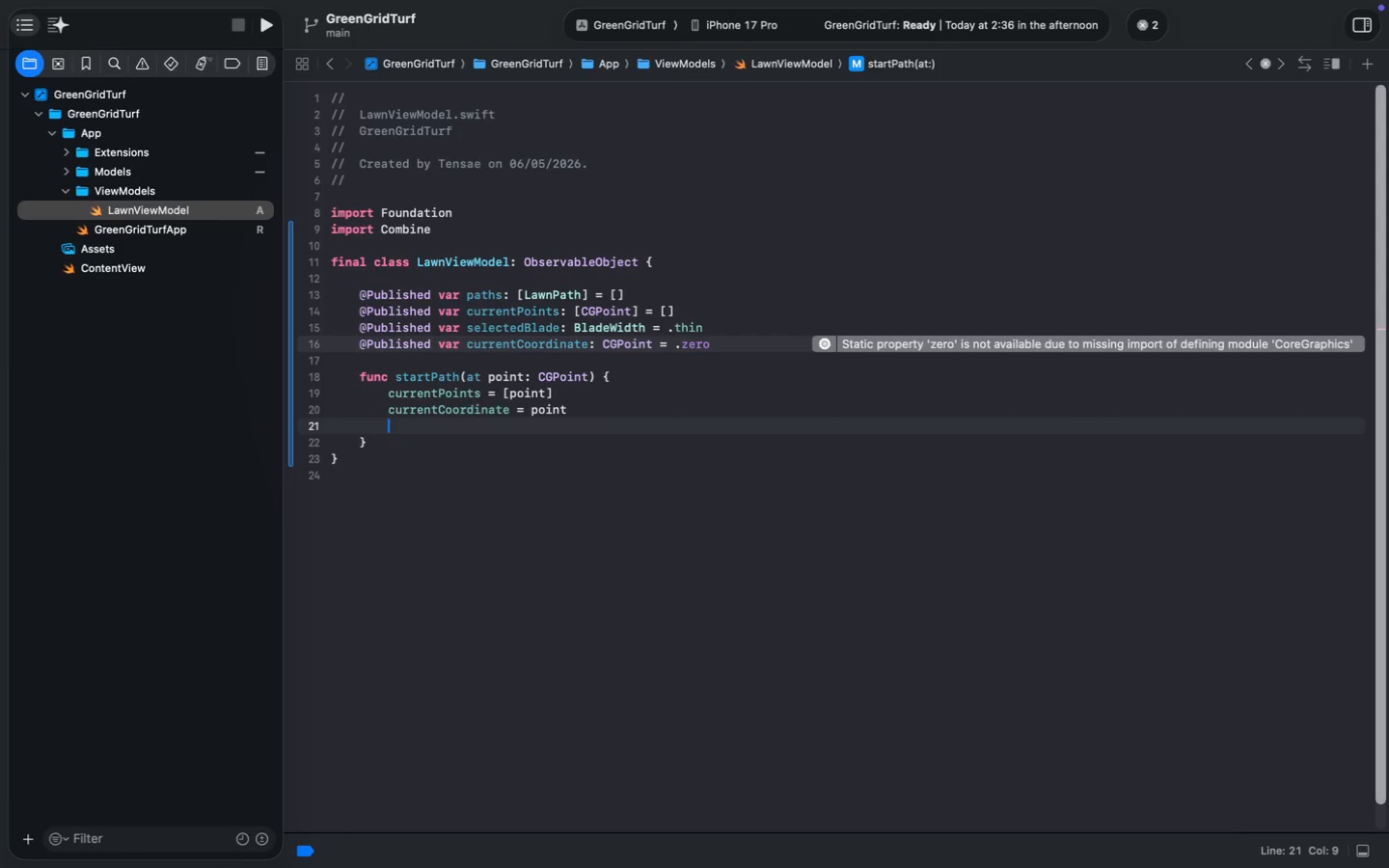 
key(ArrowDown)
 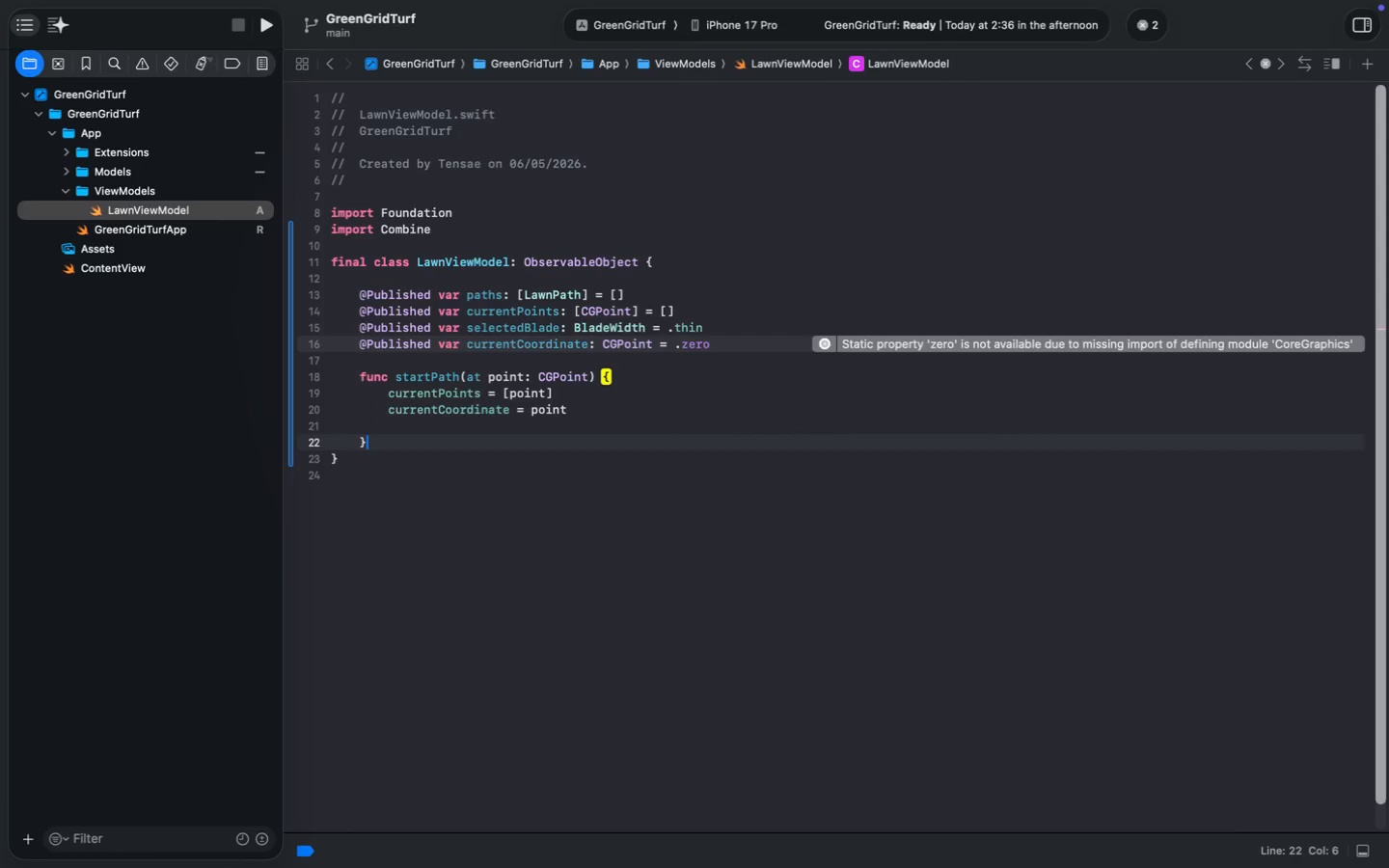 
key(Shift+ShiftRight)
 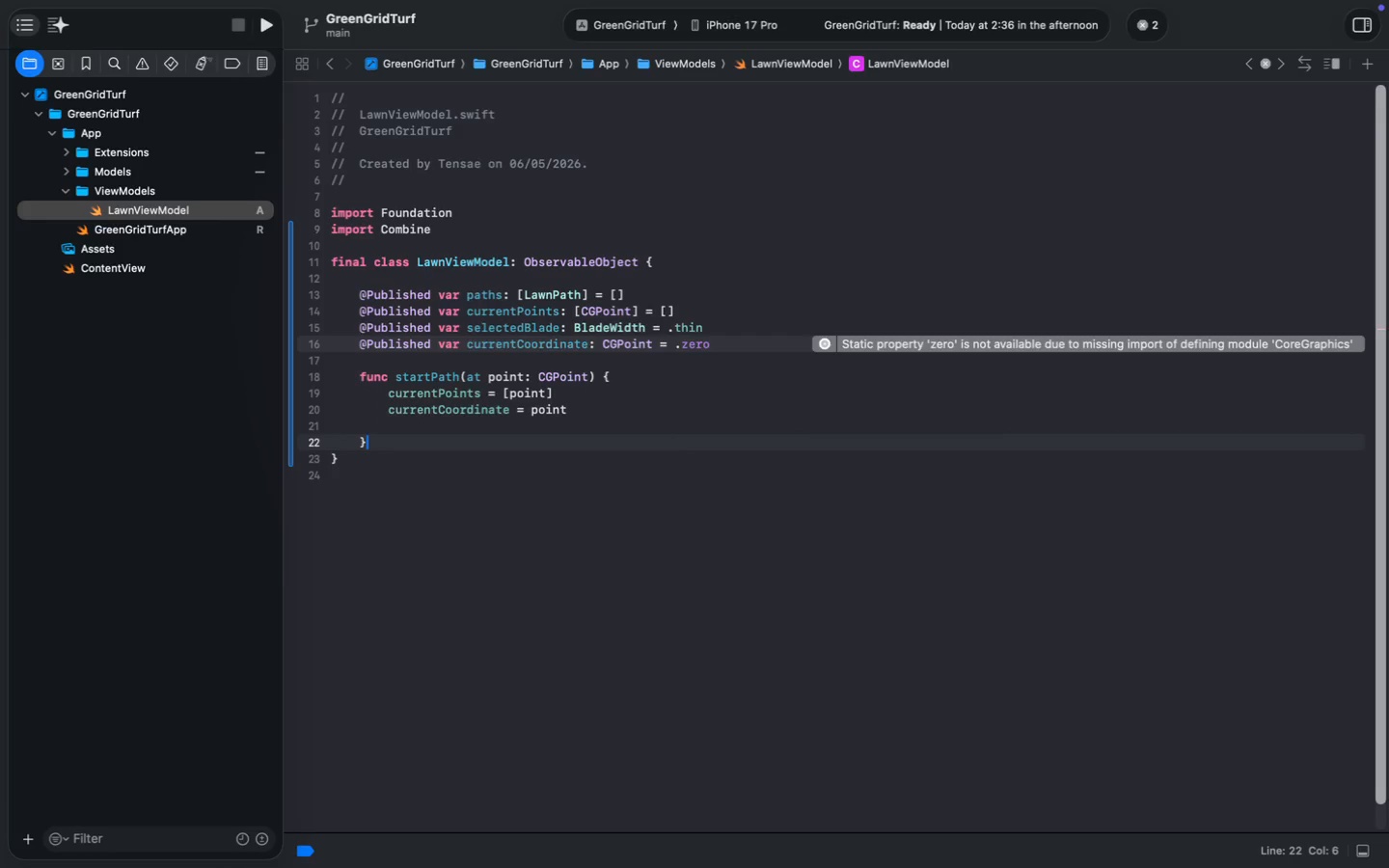 
key(Enter)
 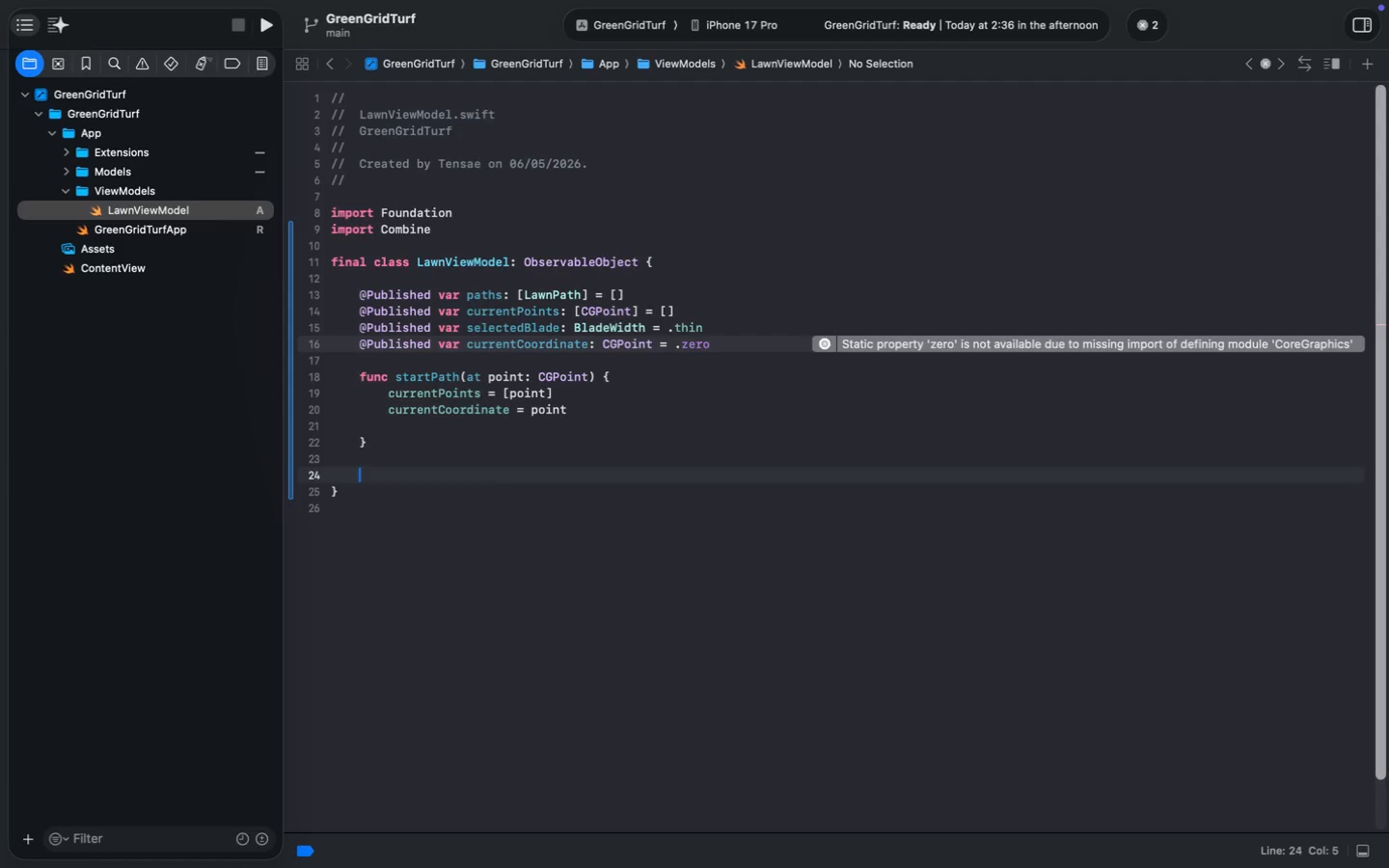 
key(Enter)
 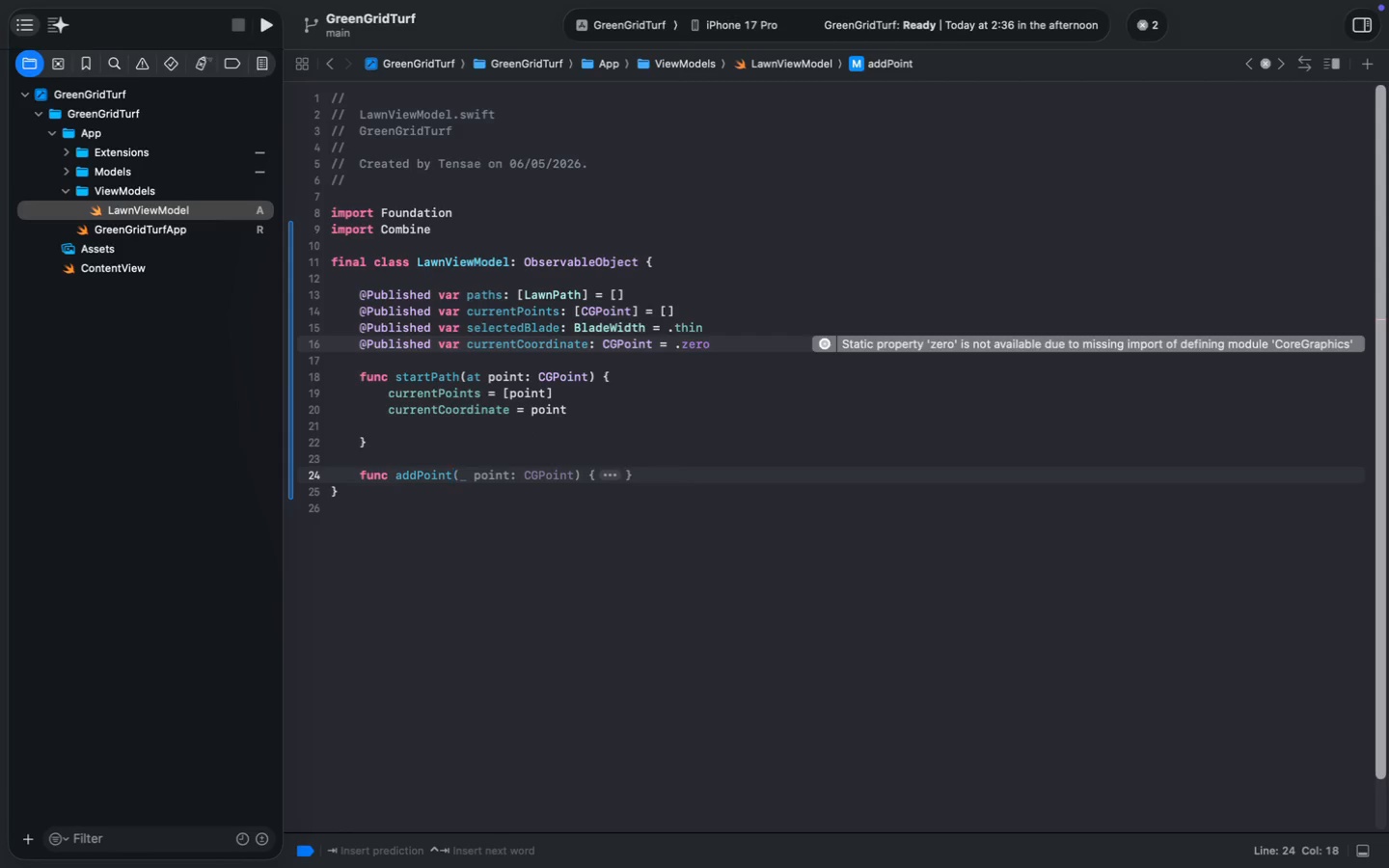 
type(func addPoint)
key(Tab)
key(Tab)
 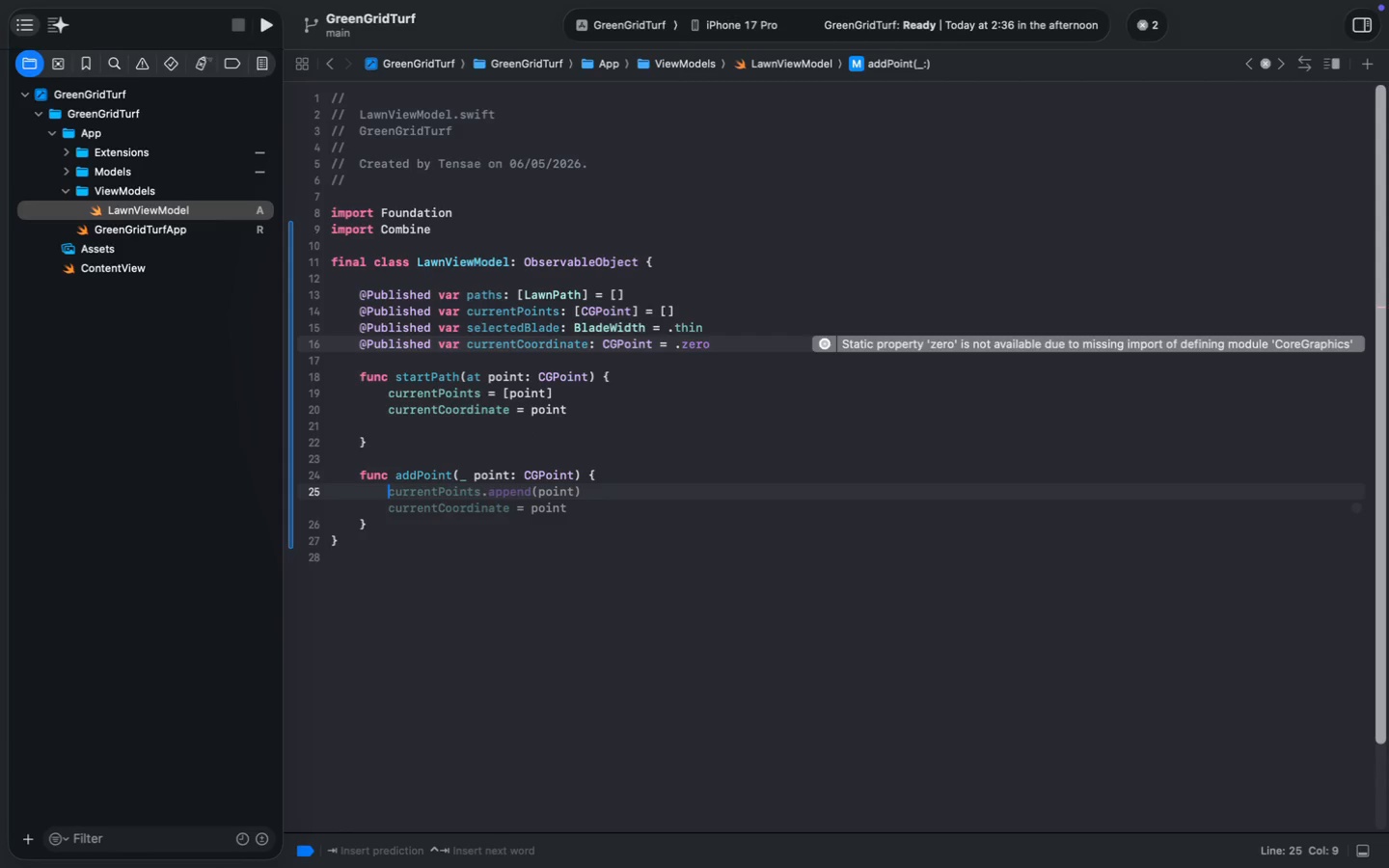 
key(ArrowDown)
 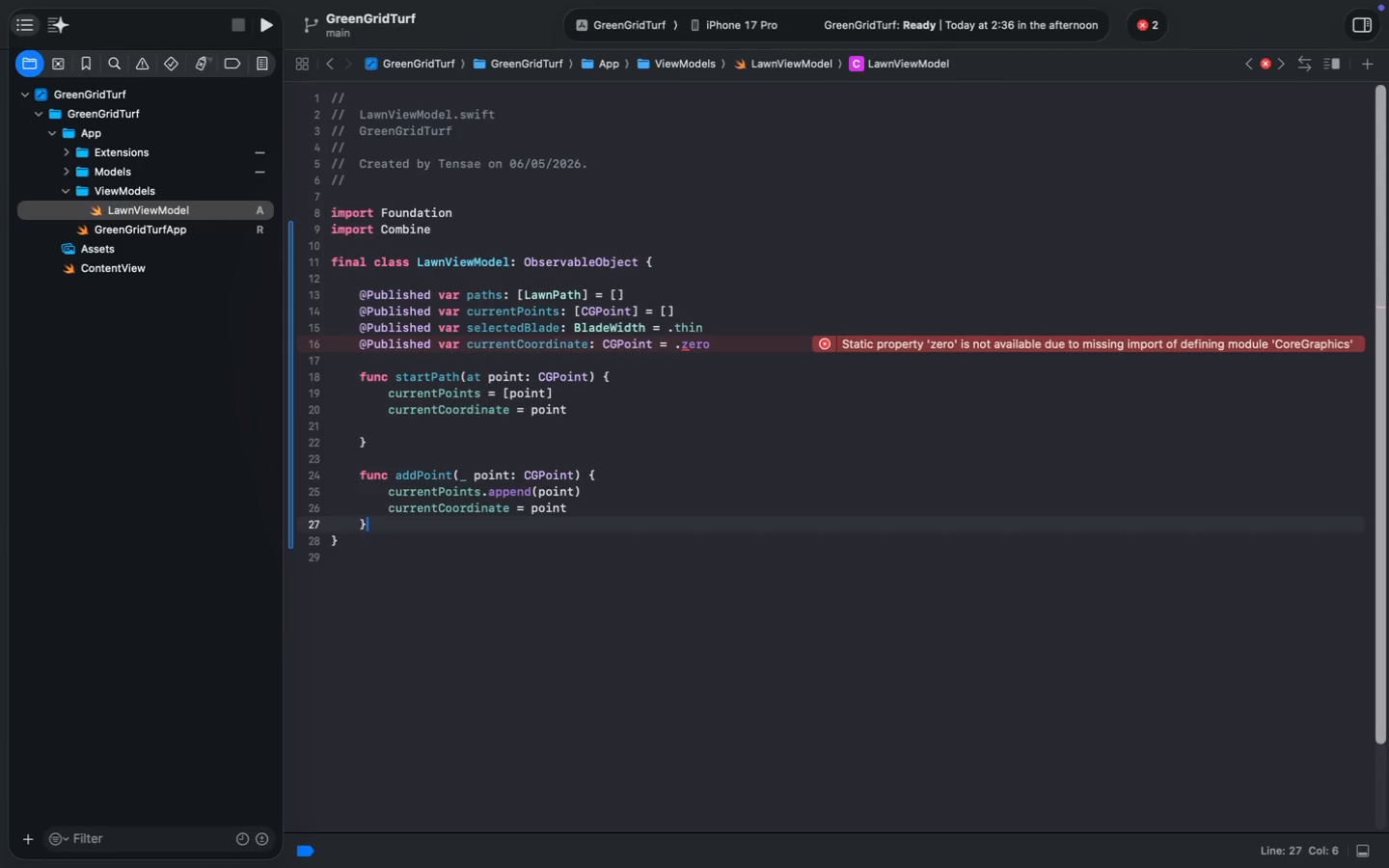 
key(Enter)
 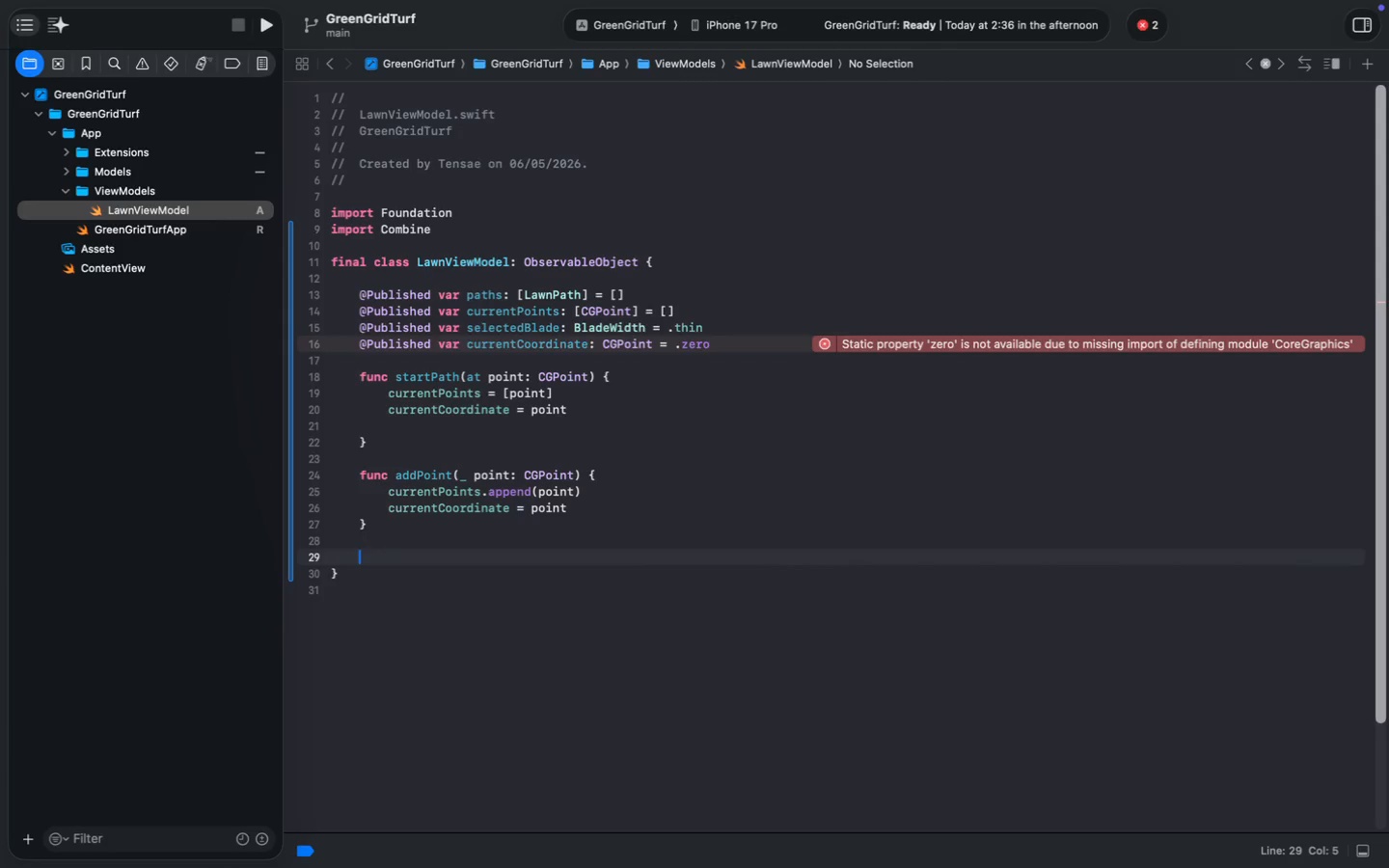 
key(Enter)
 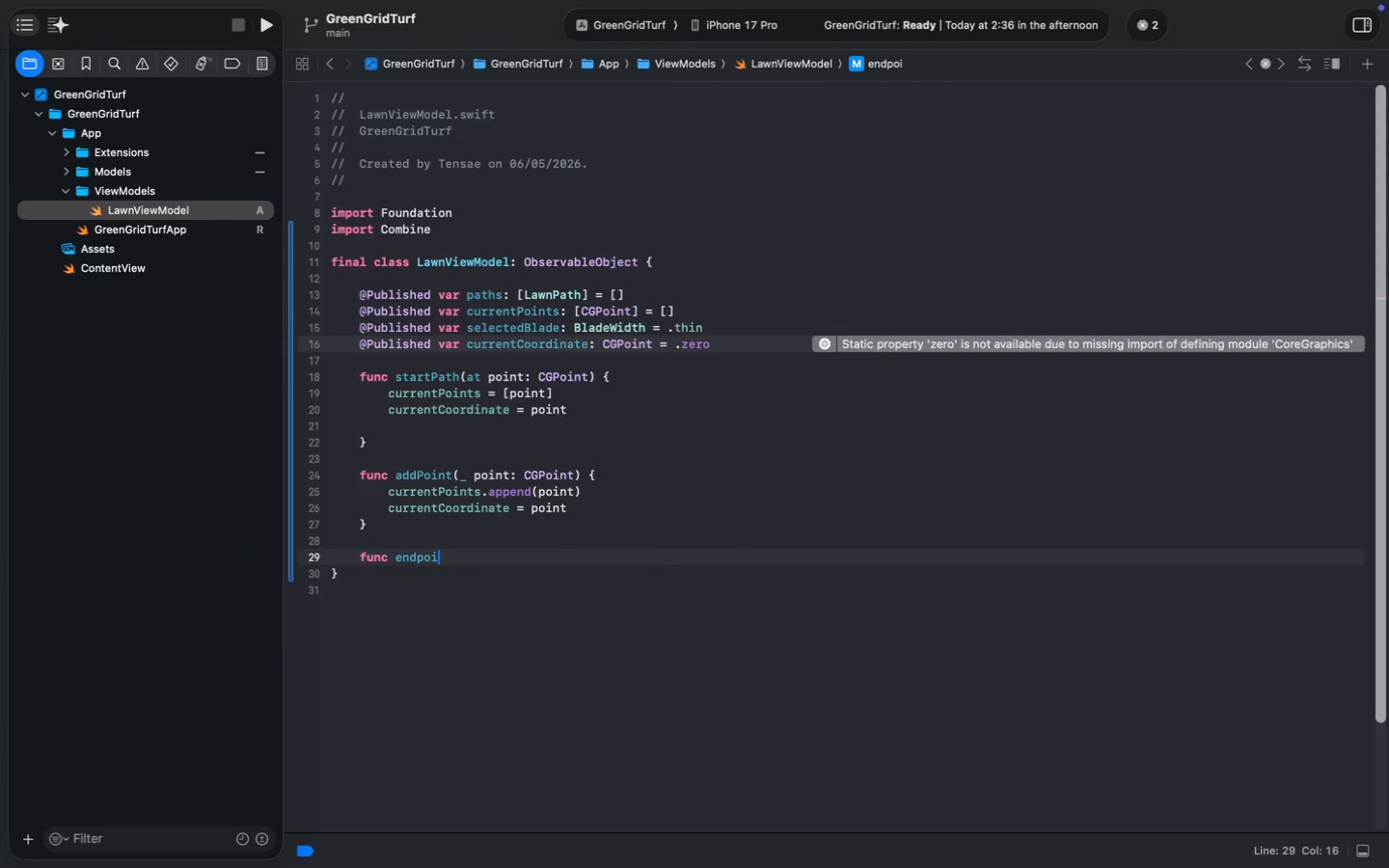 
type(func endpoi)
key(Backspace)
key(Backspace)
key(Backspace)
type(Path())
key(Tab)
type(guard !cu)
 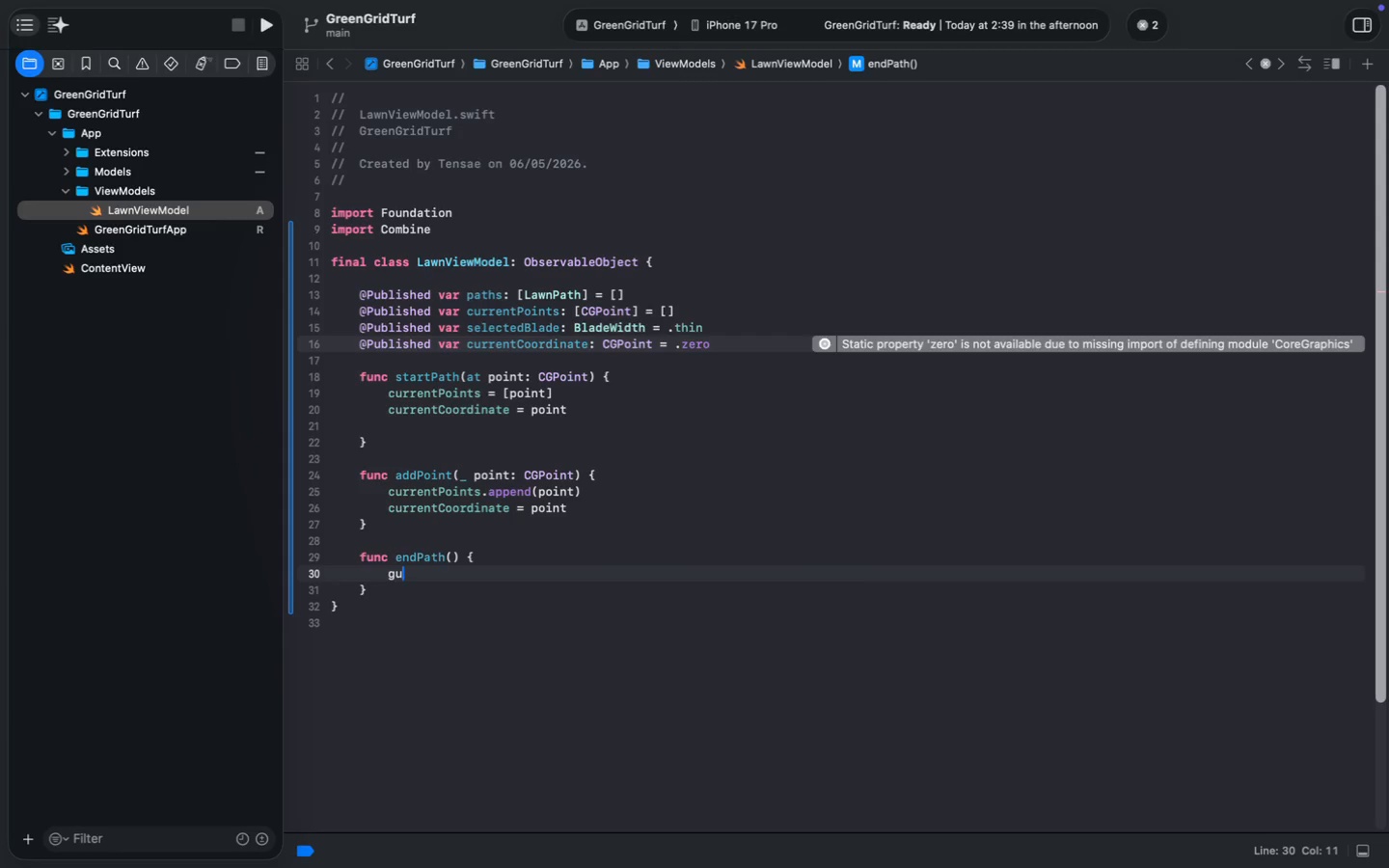 
key(Enter)
 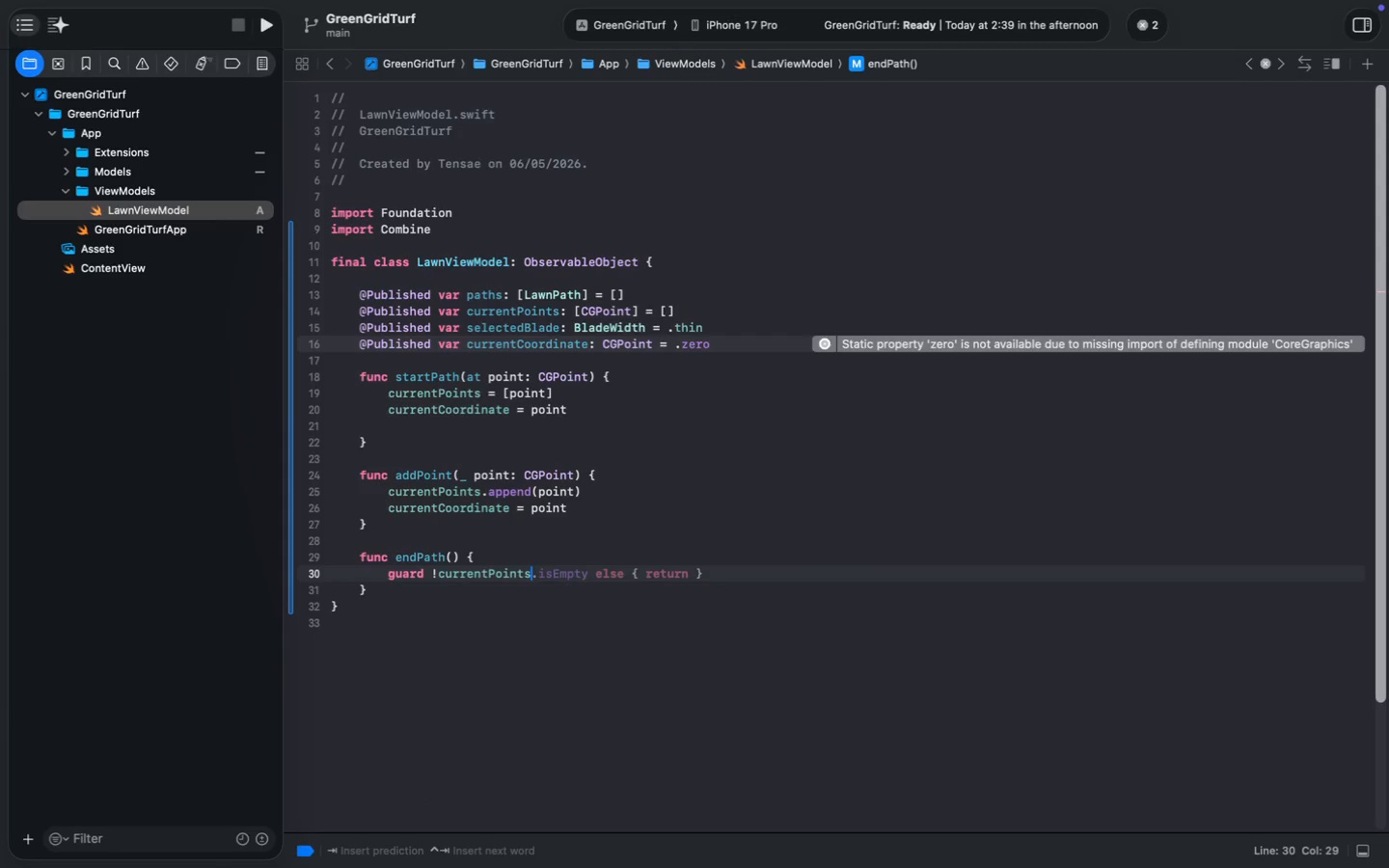 
key(Tab)
 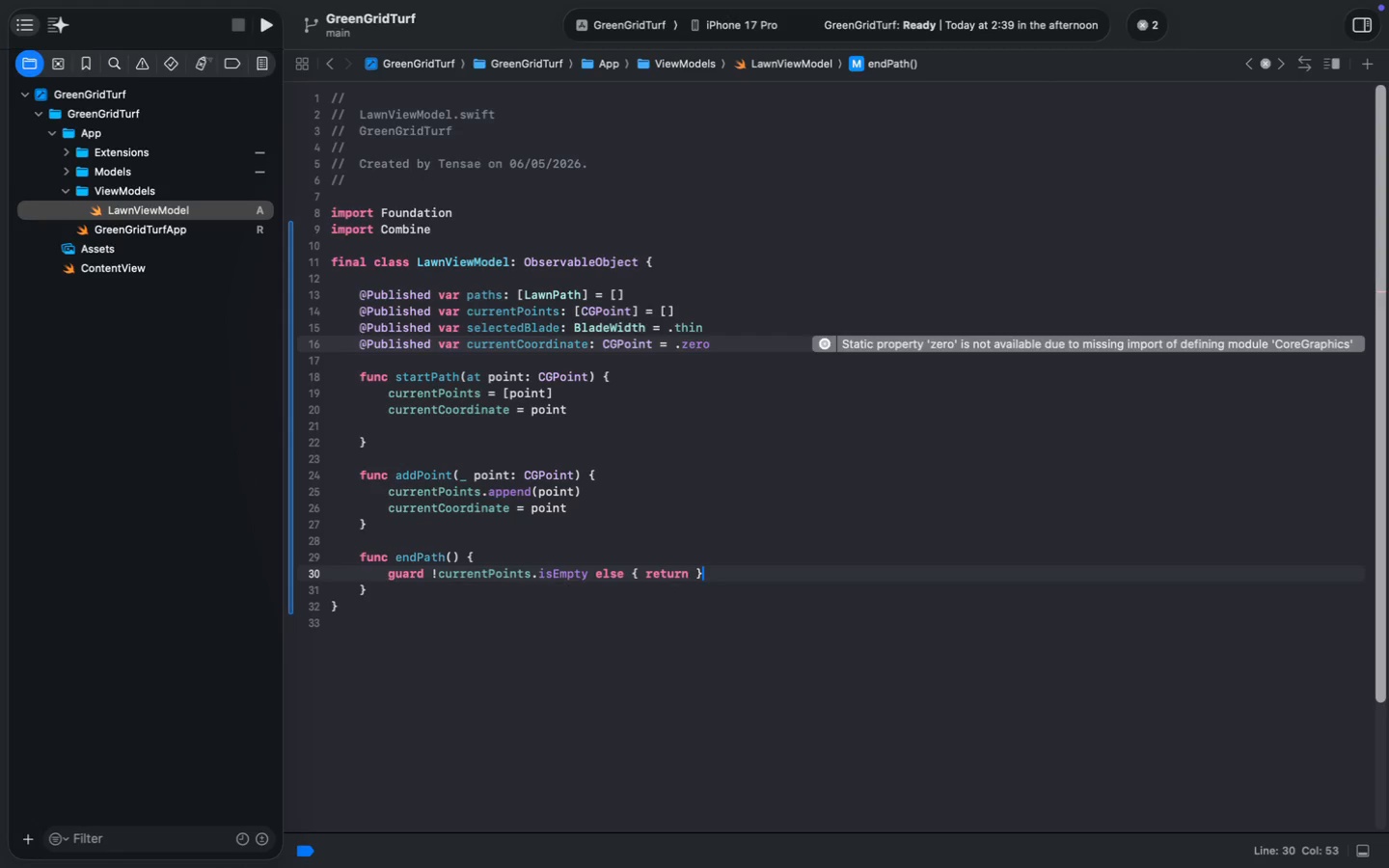 
key(Enter)
 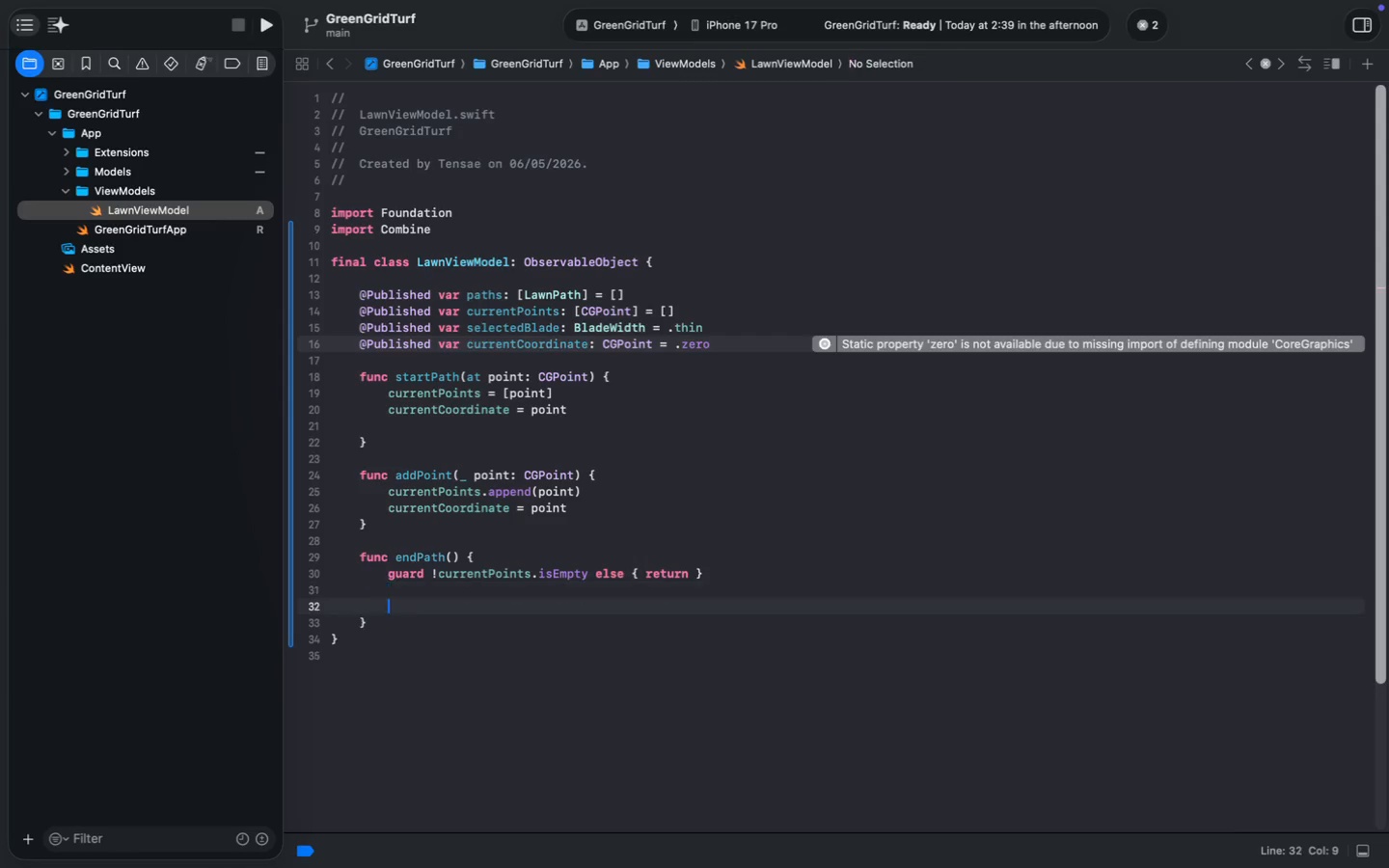 
key(Enter)
 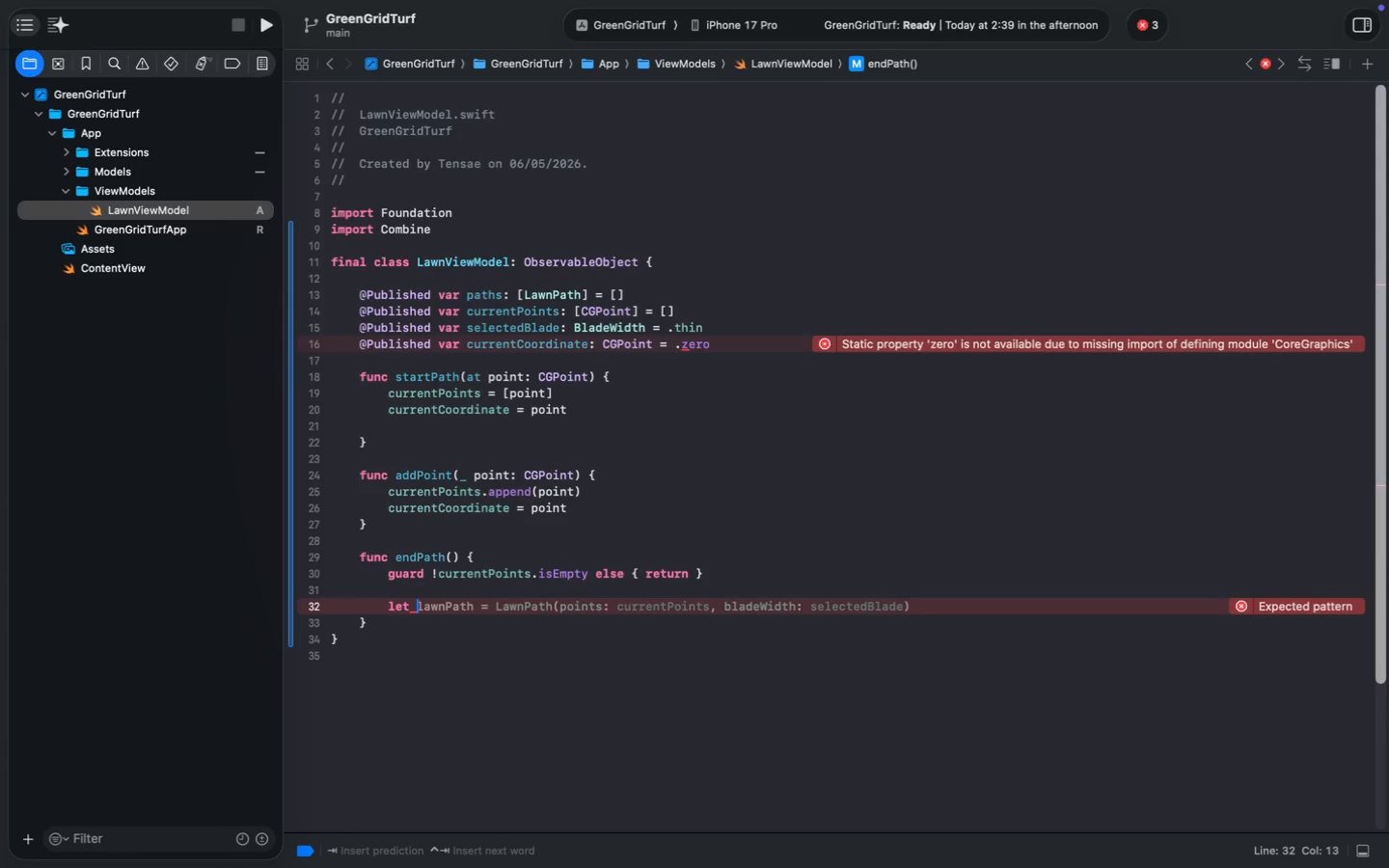 
type(let )
 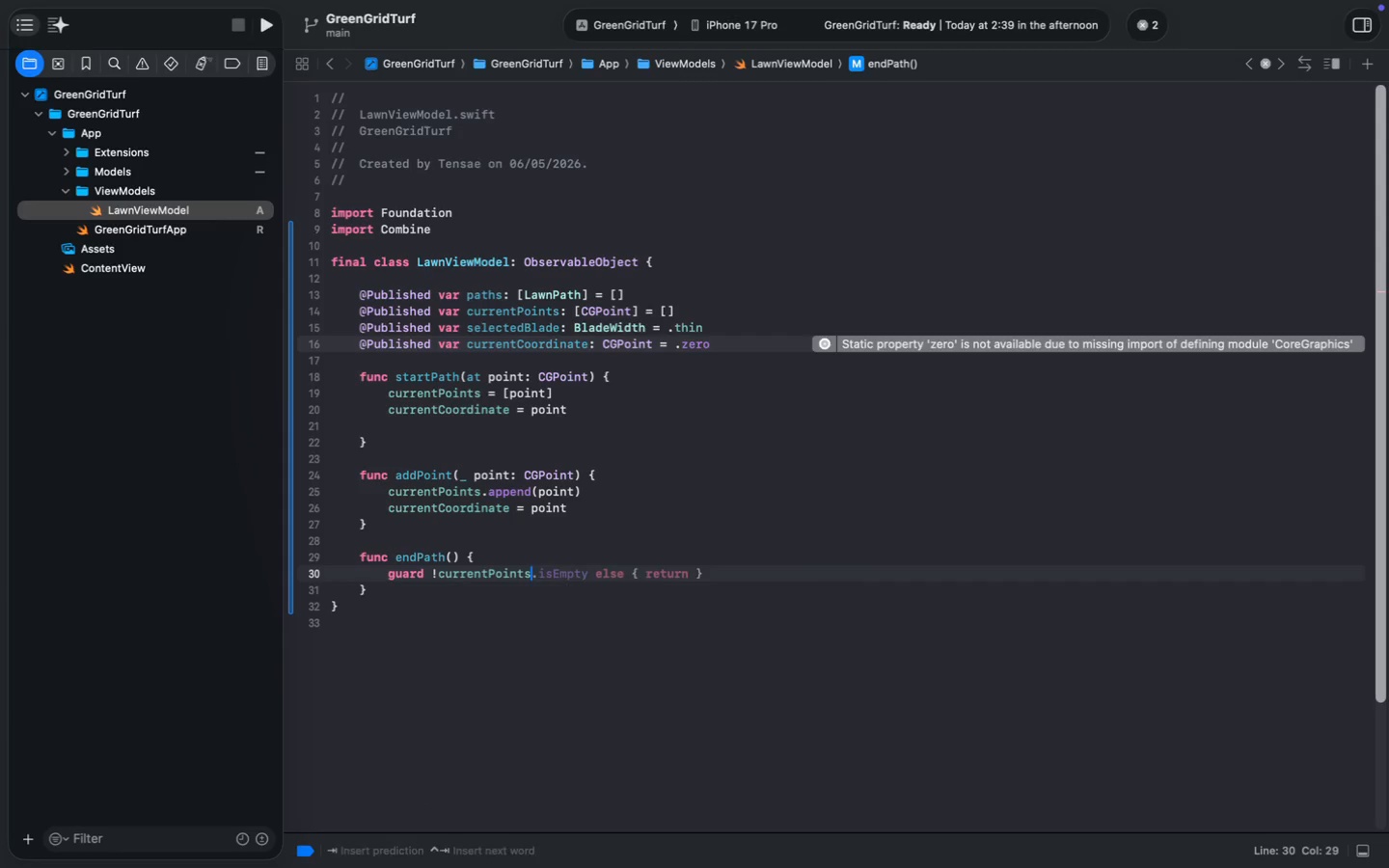 
wait(6.52)
 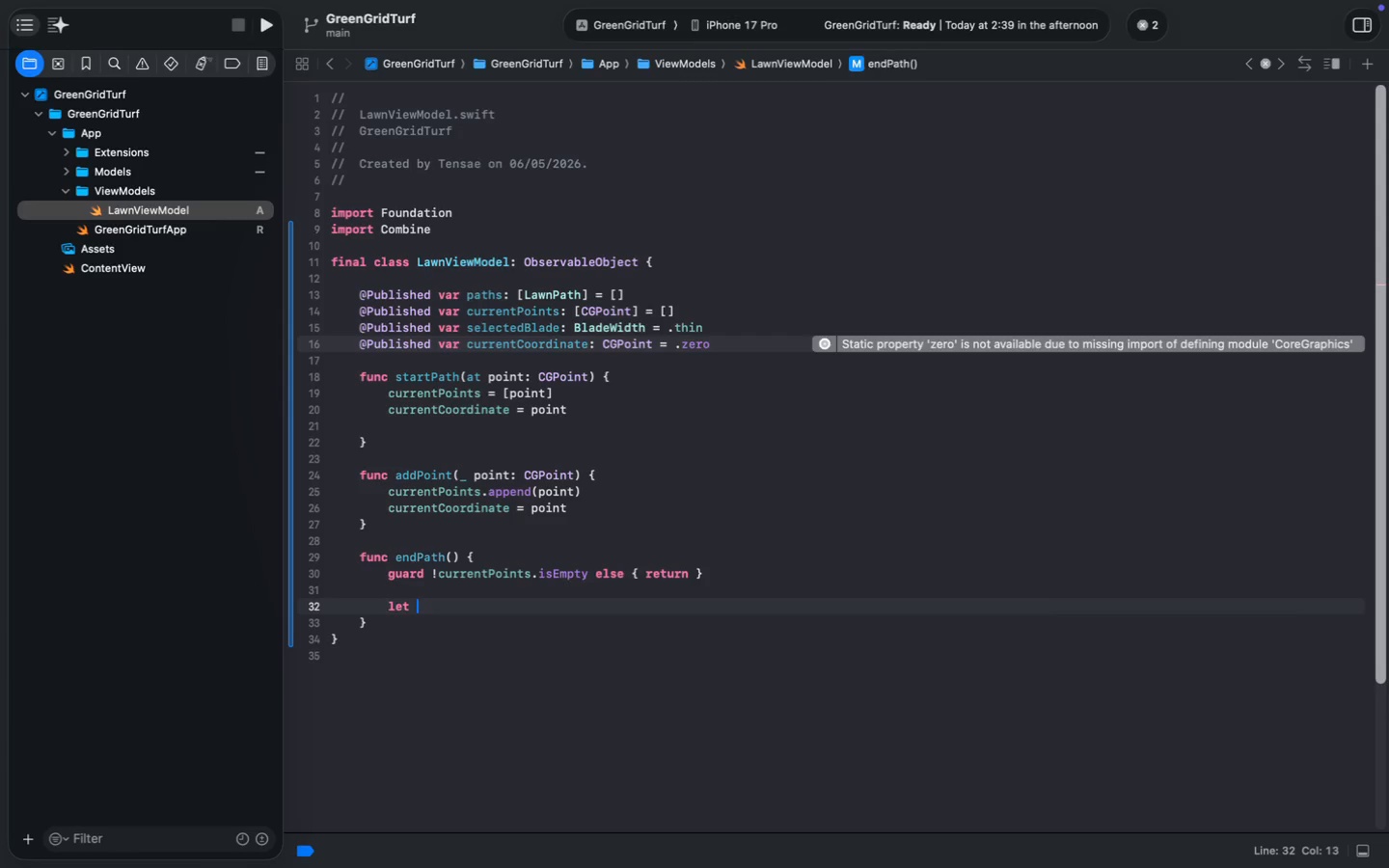 
type(newpath)
key(Backspace)
key(Backspace)
key(Backspace)
key(Backspace)
type(Path)
 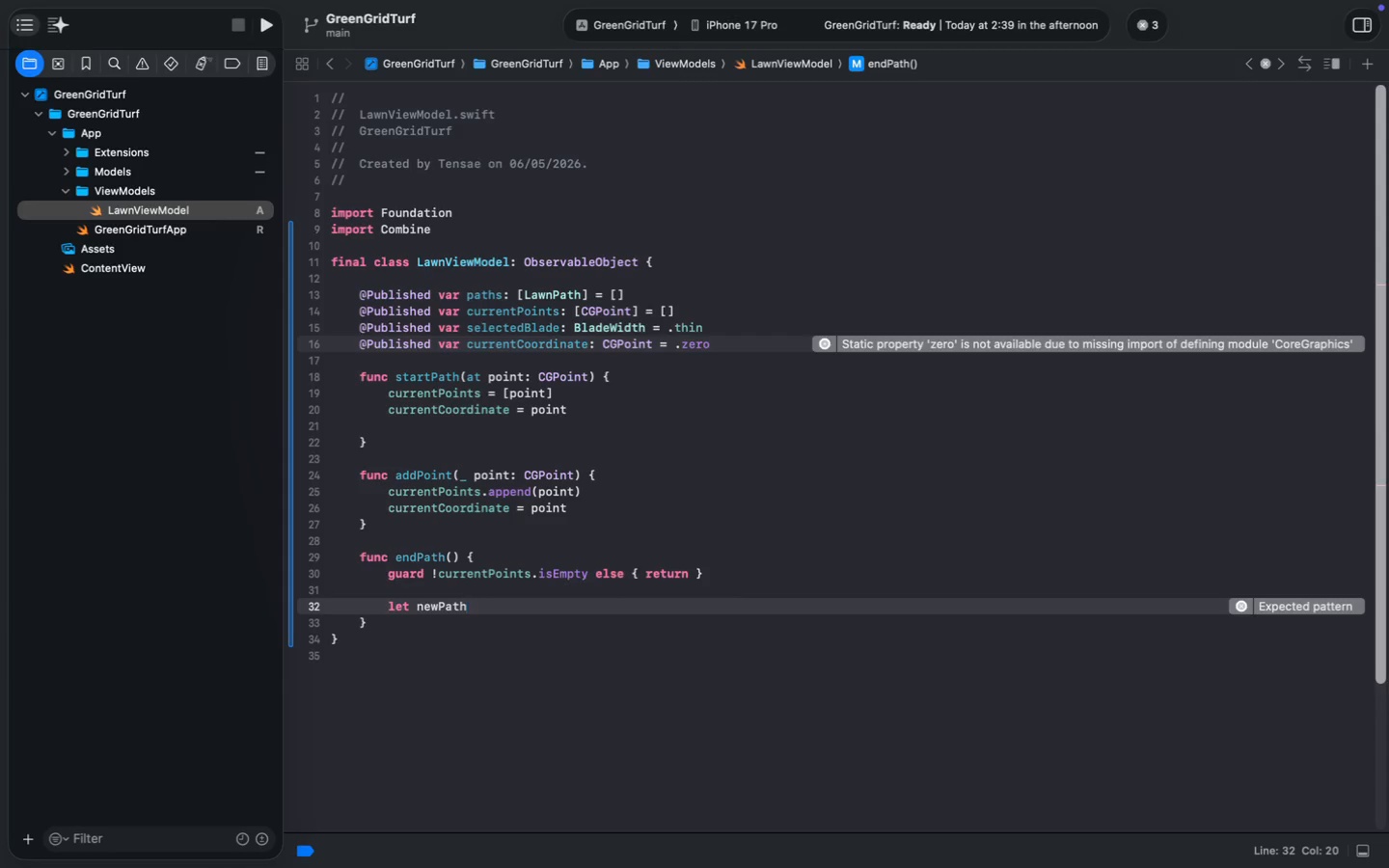 
wait(5.77)
 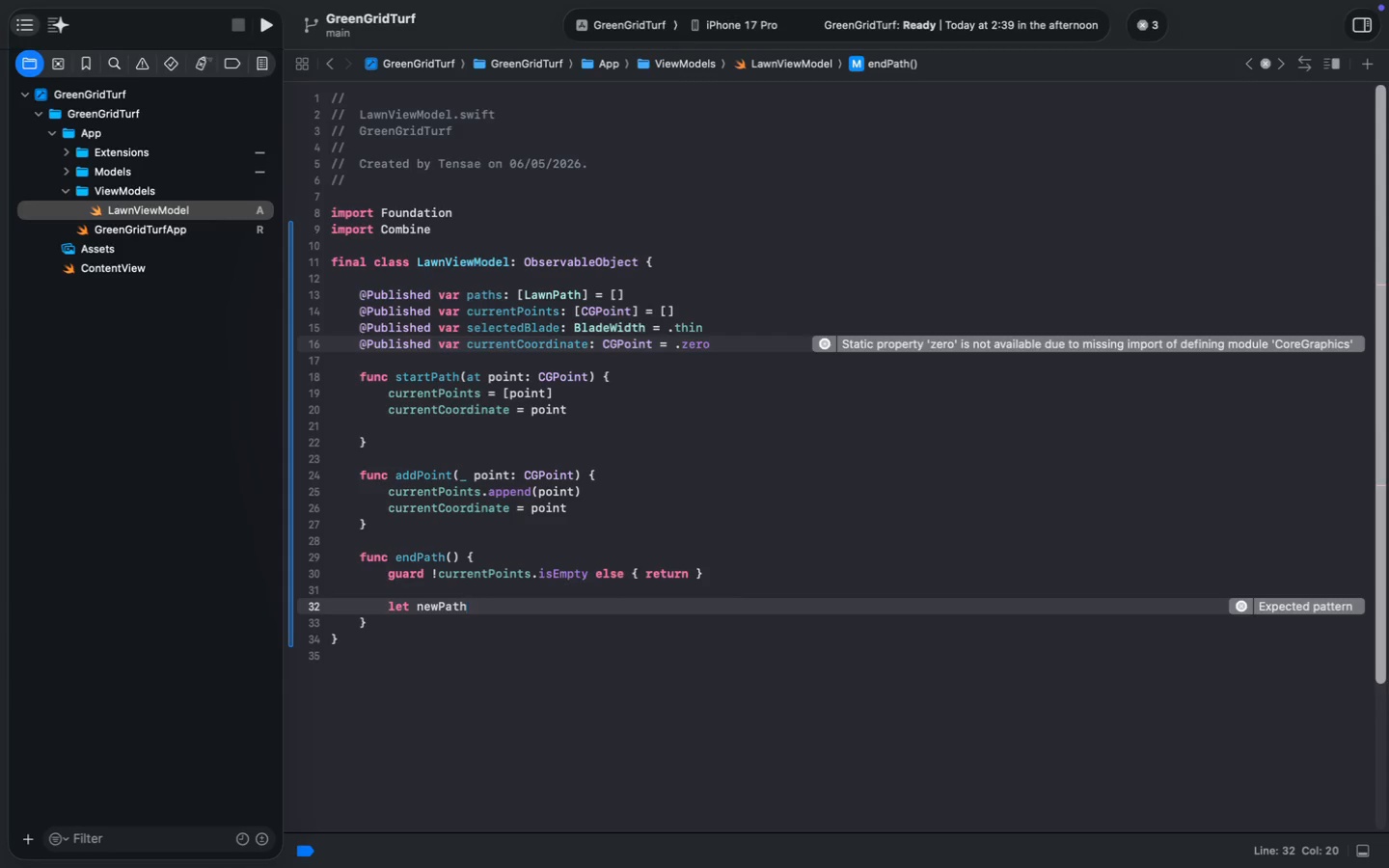 
key(Space)
 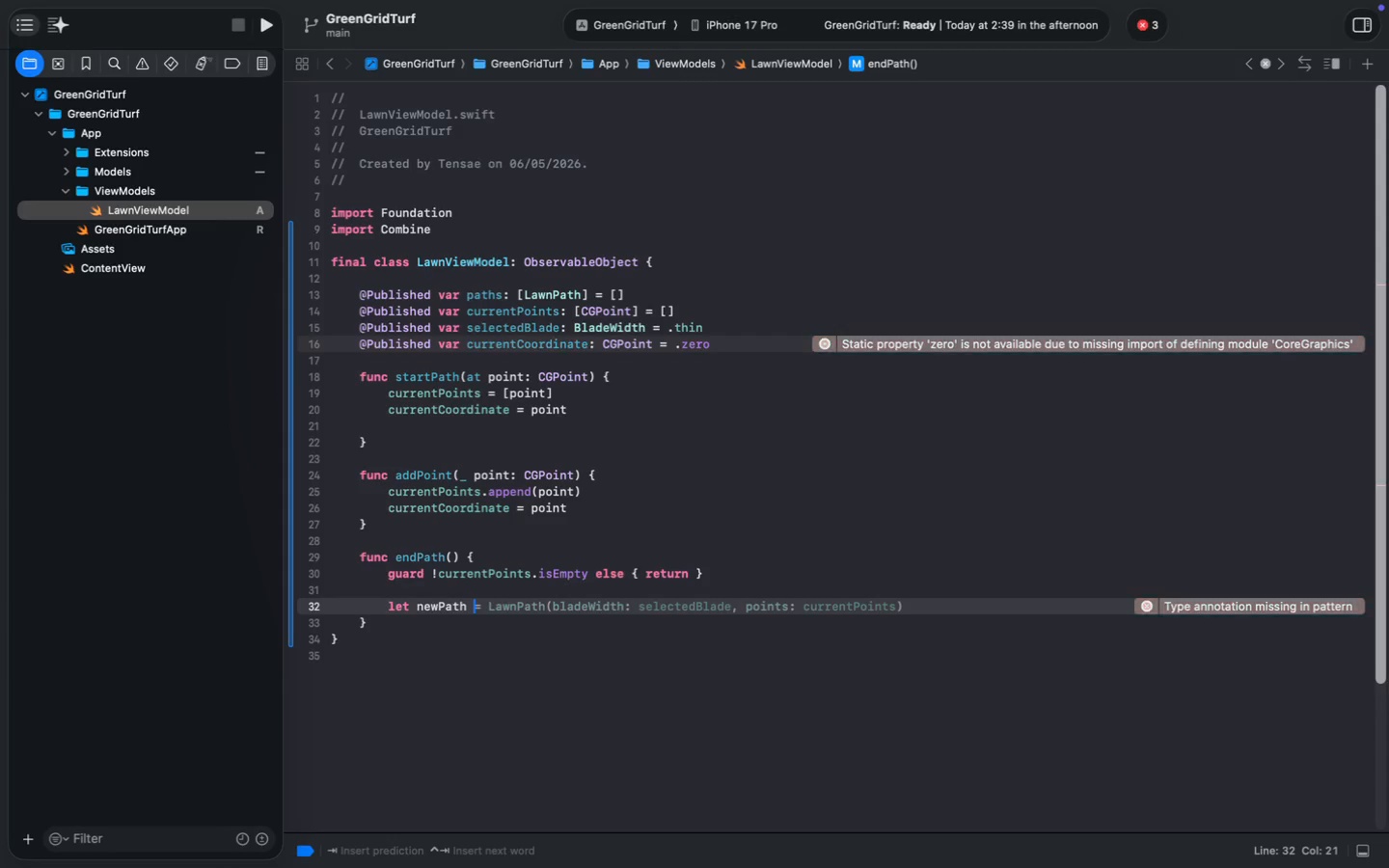 
key(Tab)
 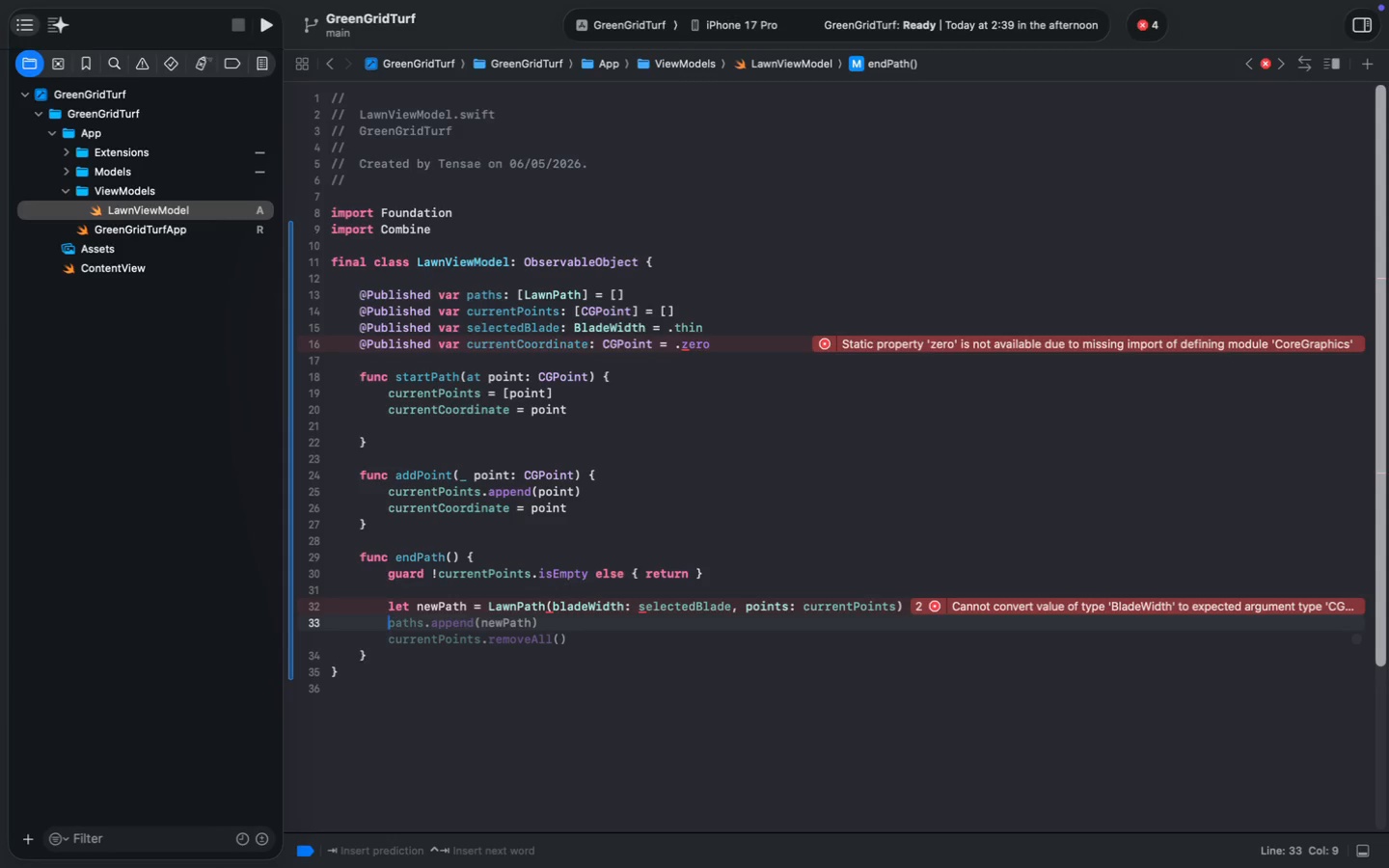 
wait(9.93)
 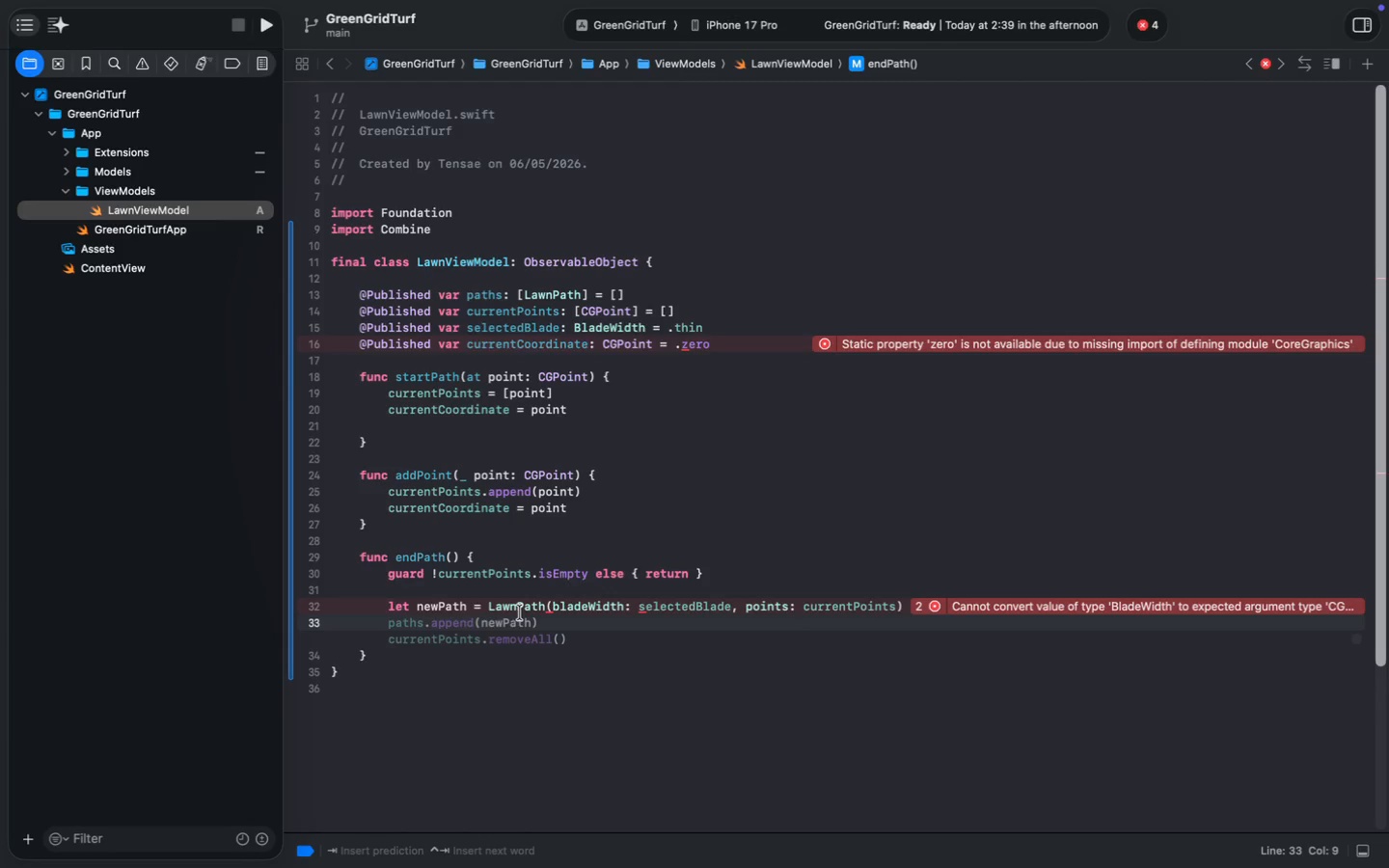 
left_click([547, 607])
 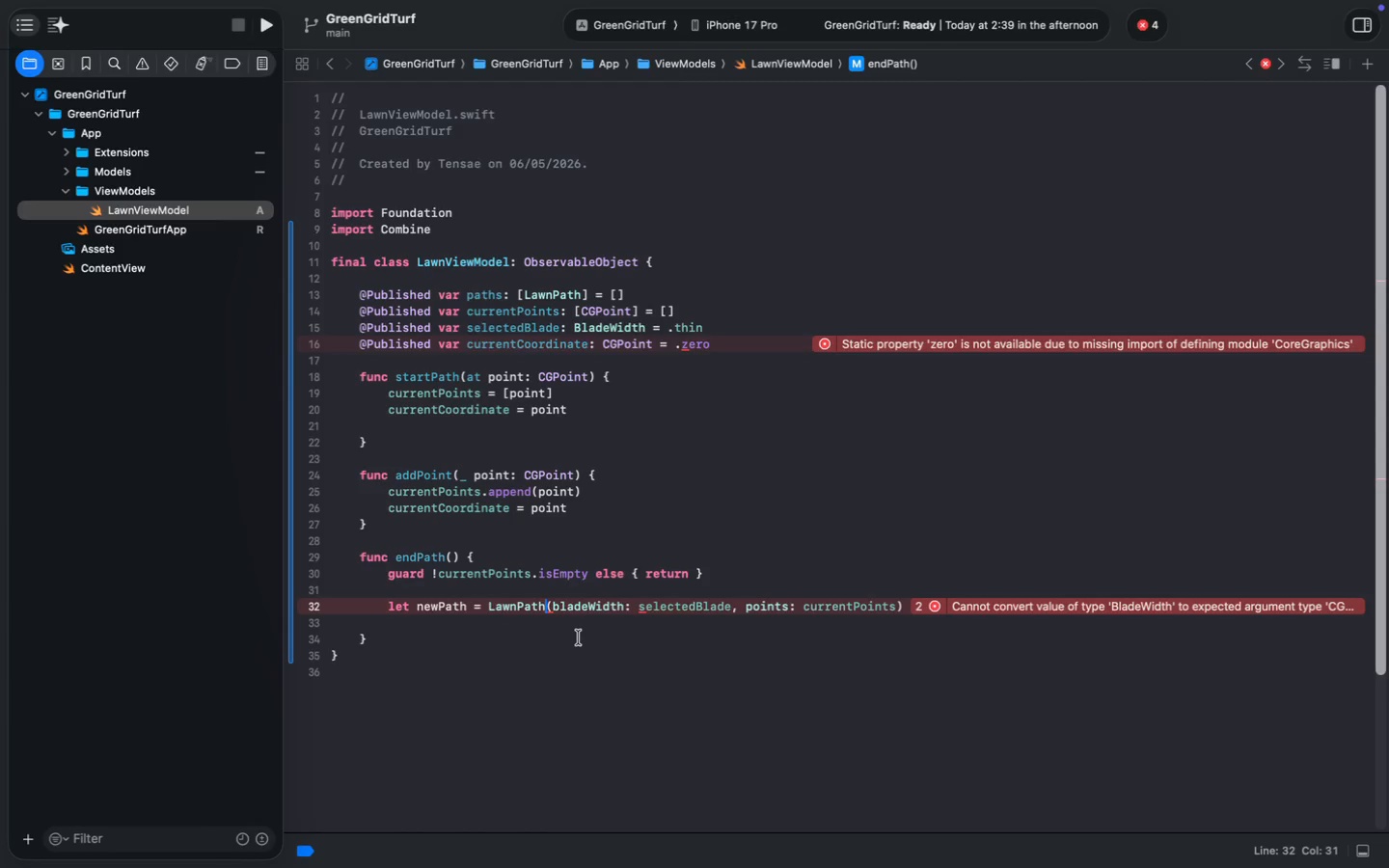 
key(Meta+Shift+MetaRight)
 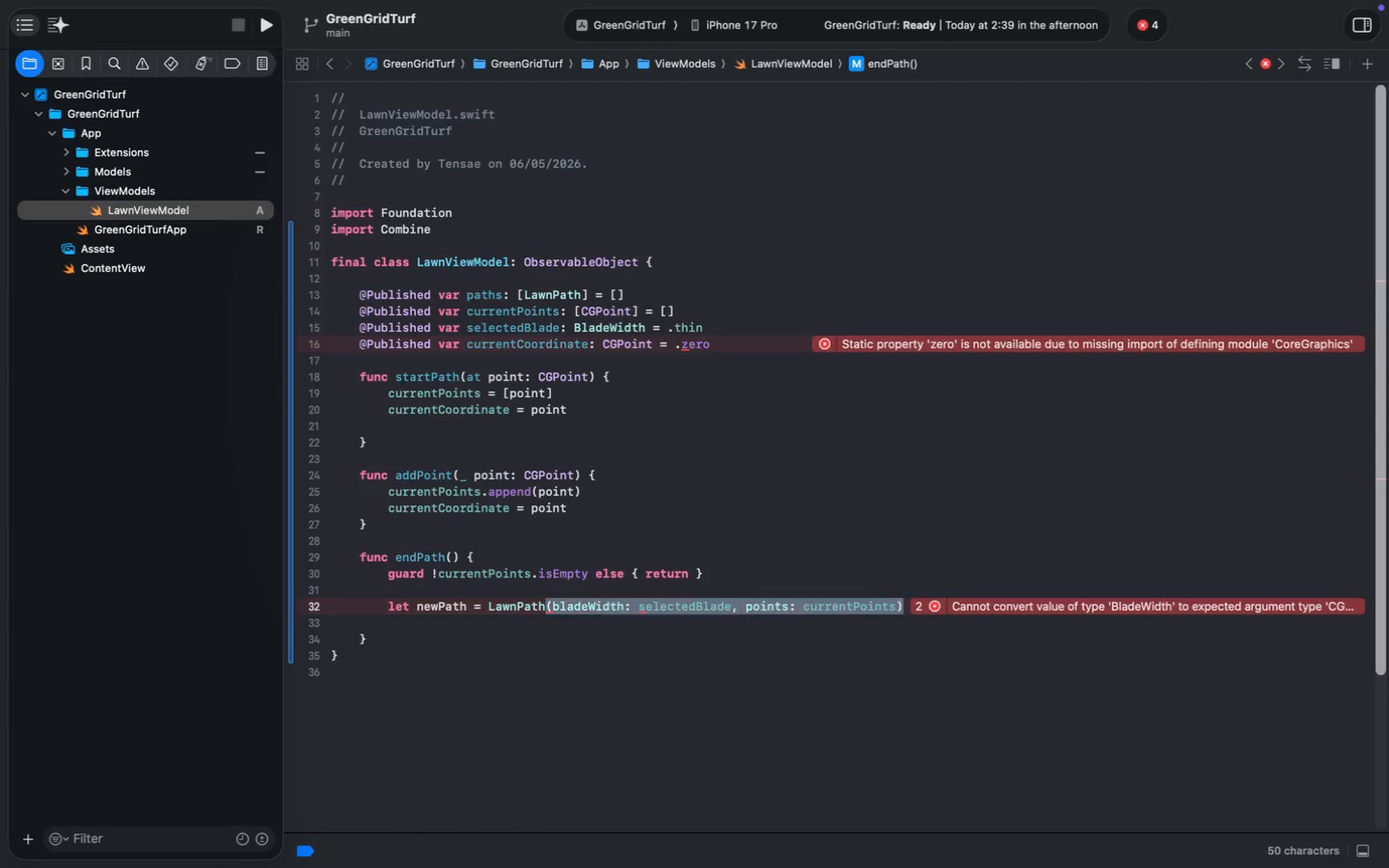 
key(Meta+Shift+ArrowRight)
 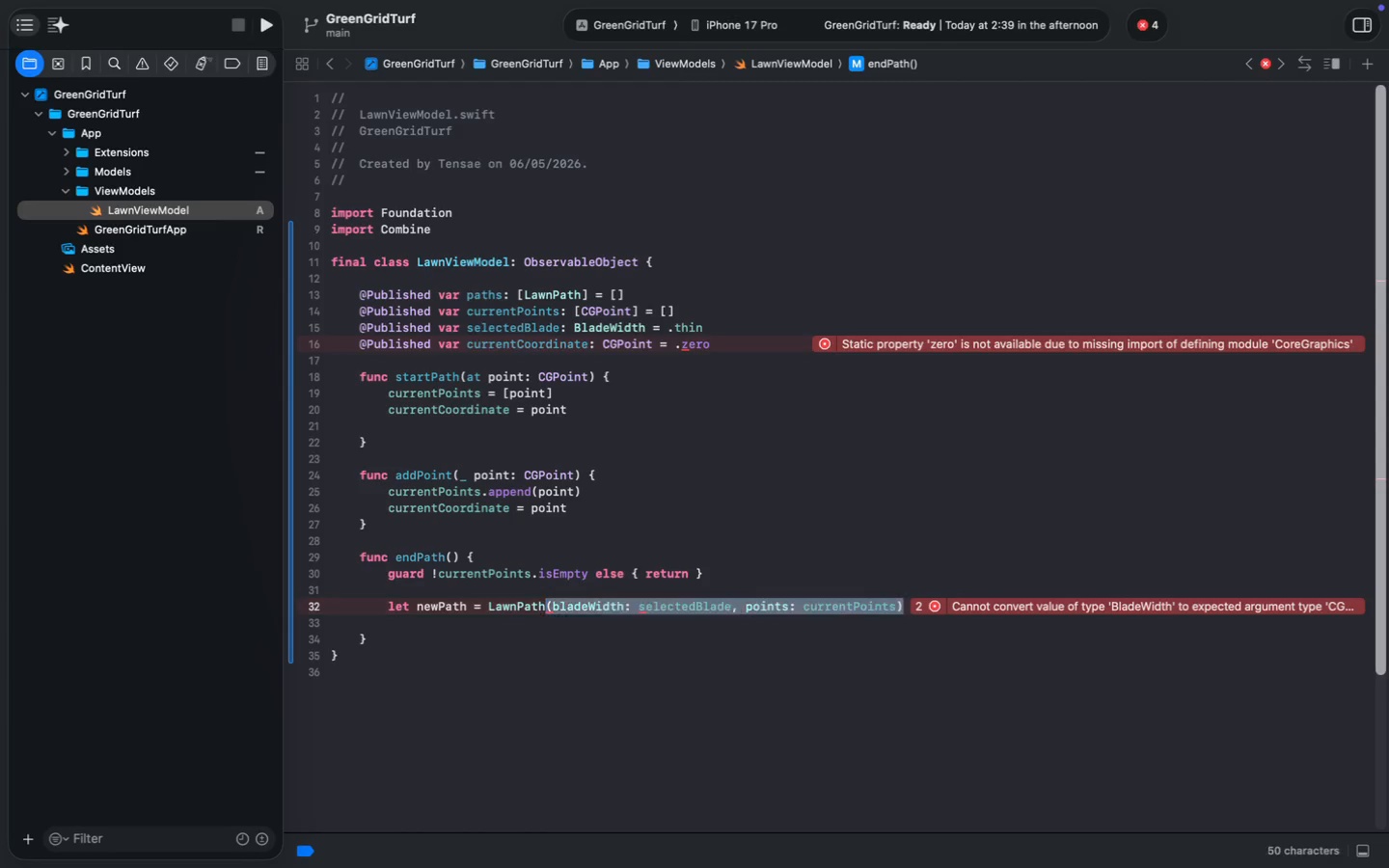 
key(Backspace)
 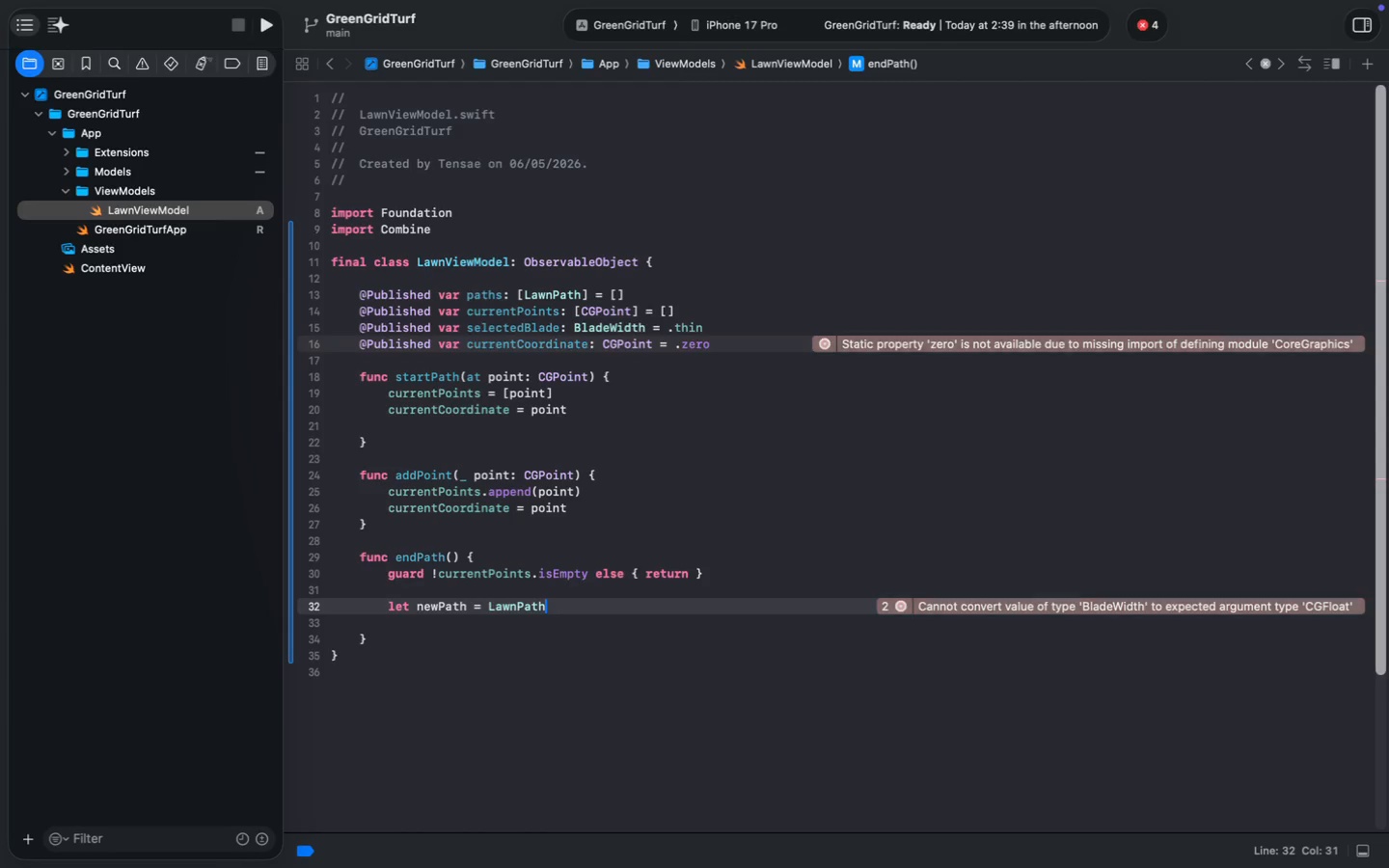 
key(Shift+9)
 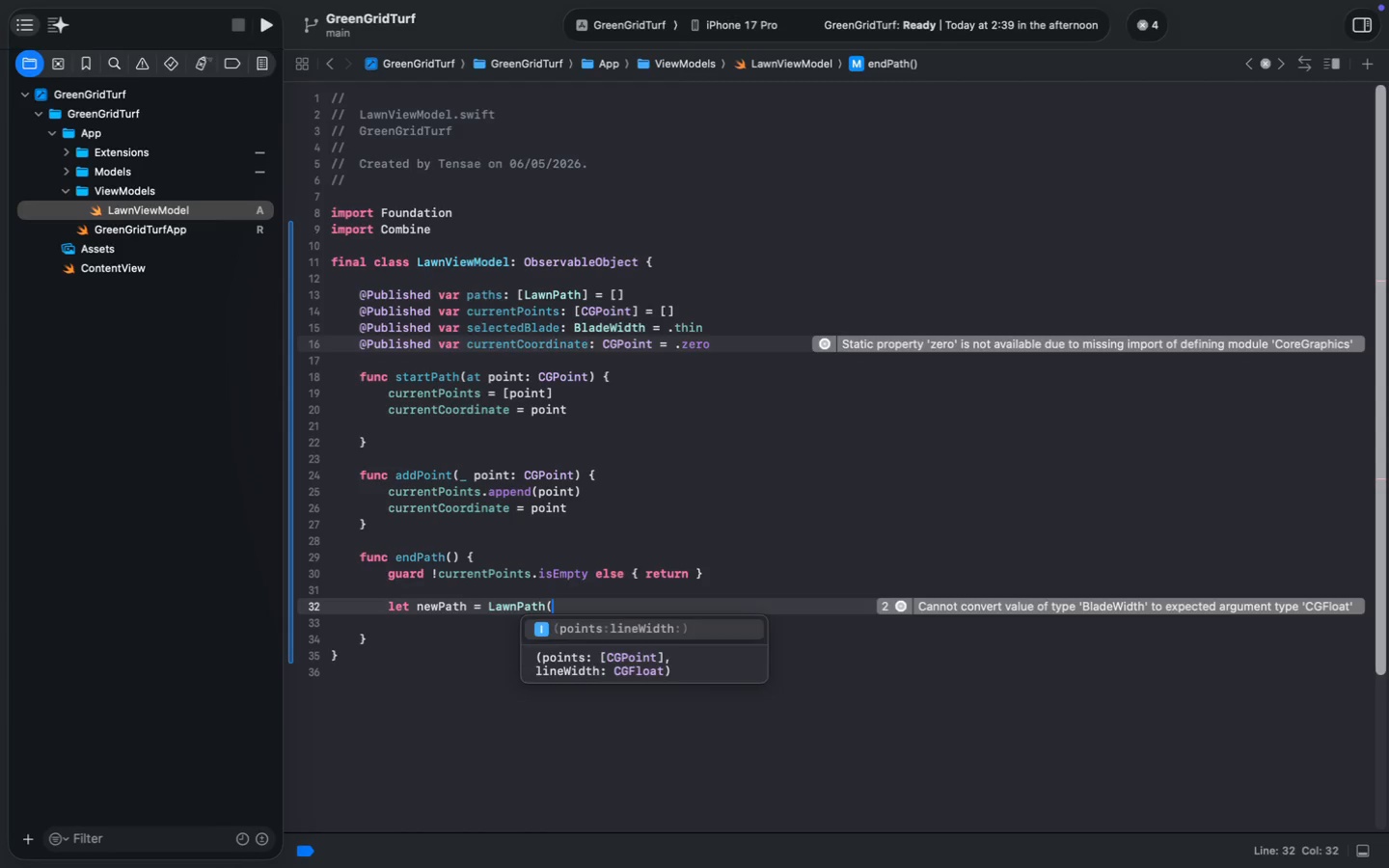 
key(Enter)
 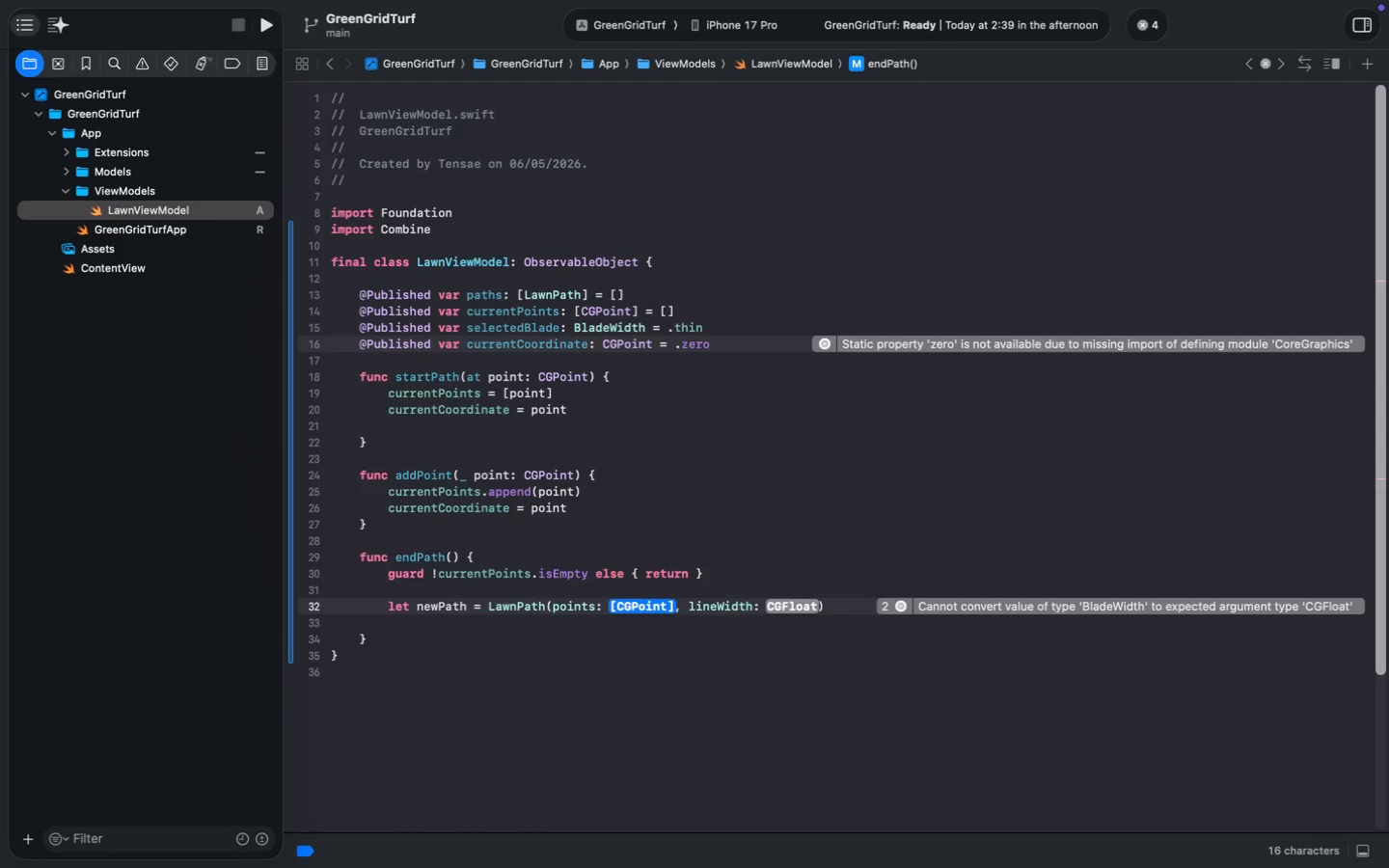 
type(po)
 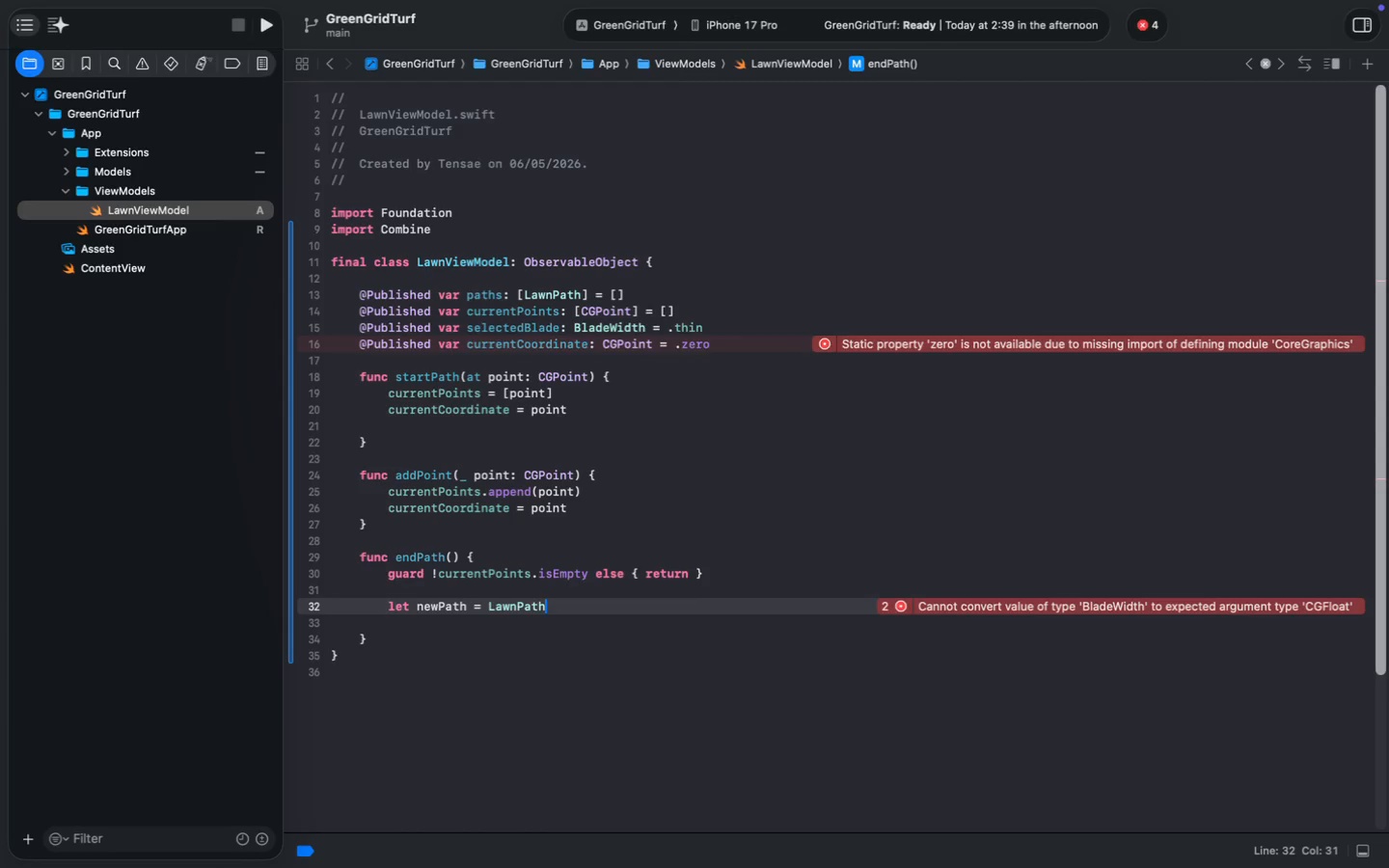 
key(Meta+Z)
 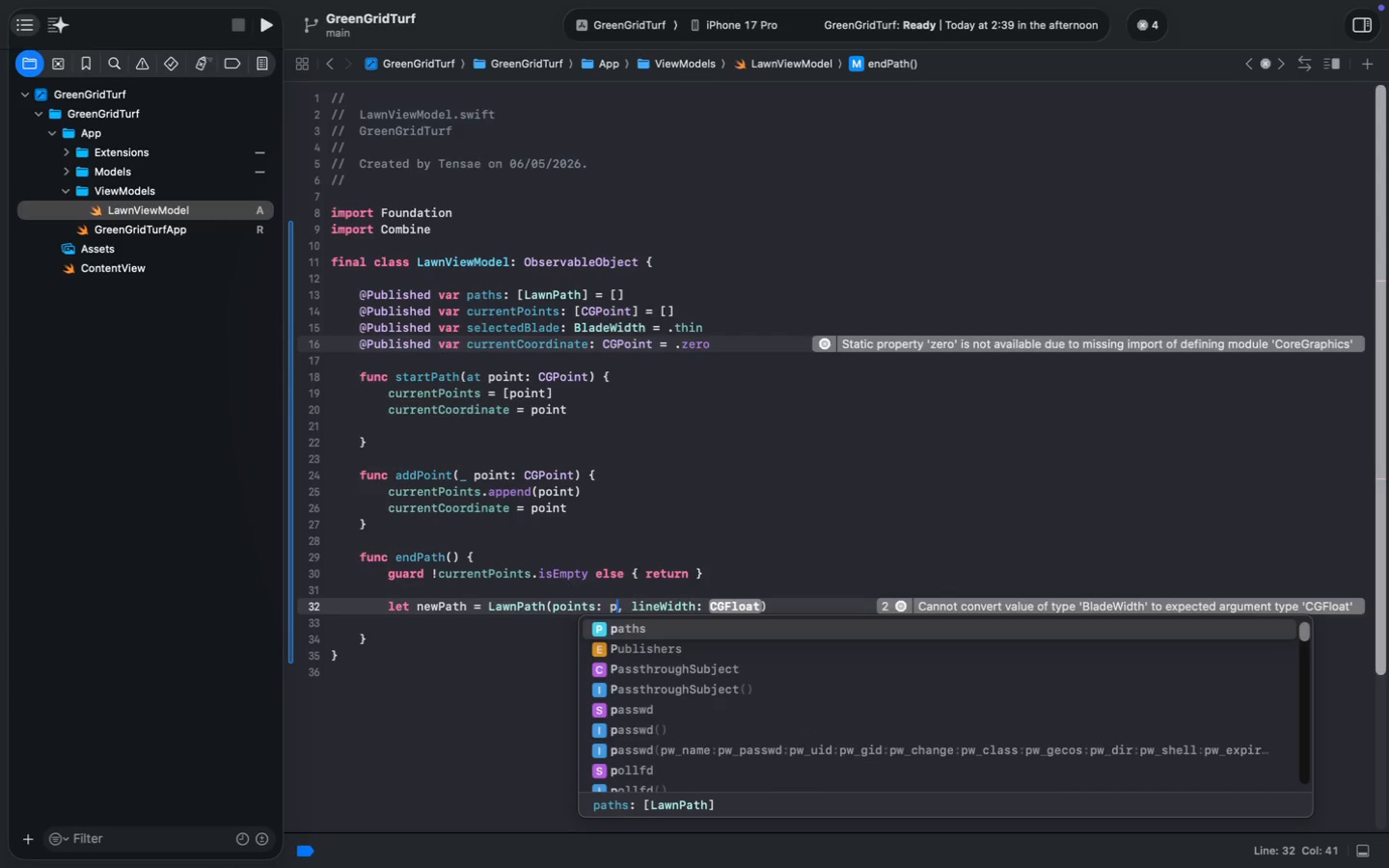 
type(point)
key(Backspace)
key(Backspace)
key(Backspace)
key(Backspace)
key(Backspace)
type(cu)
 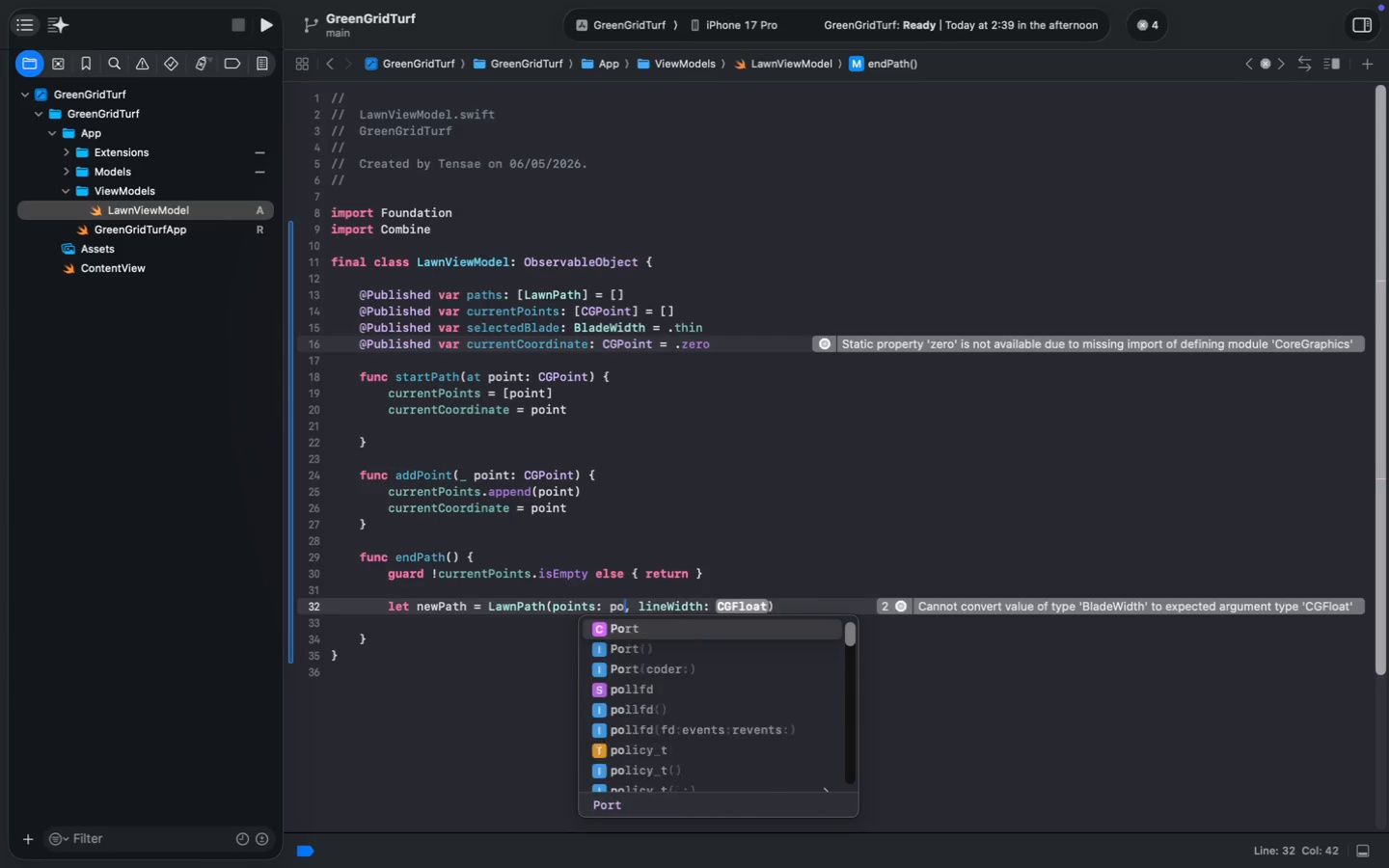 
key(Enter)
 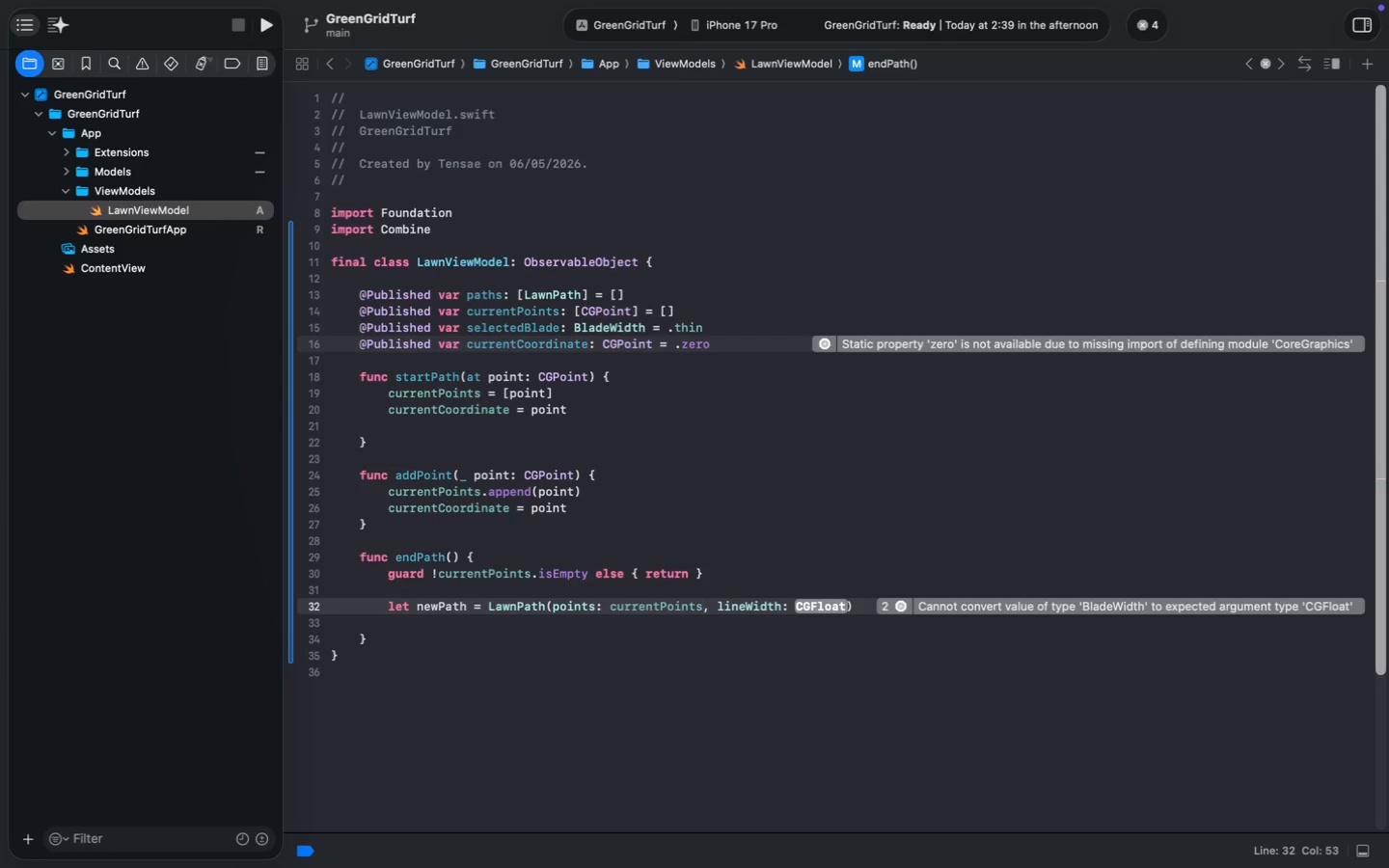 
key(Alt+ArrowRight)
 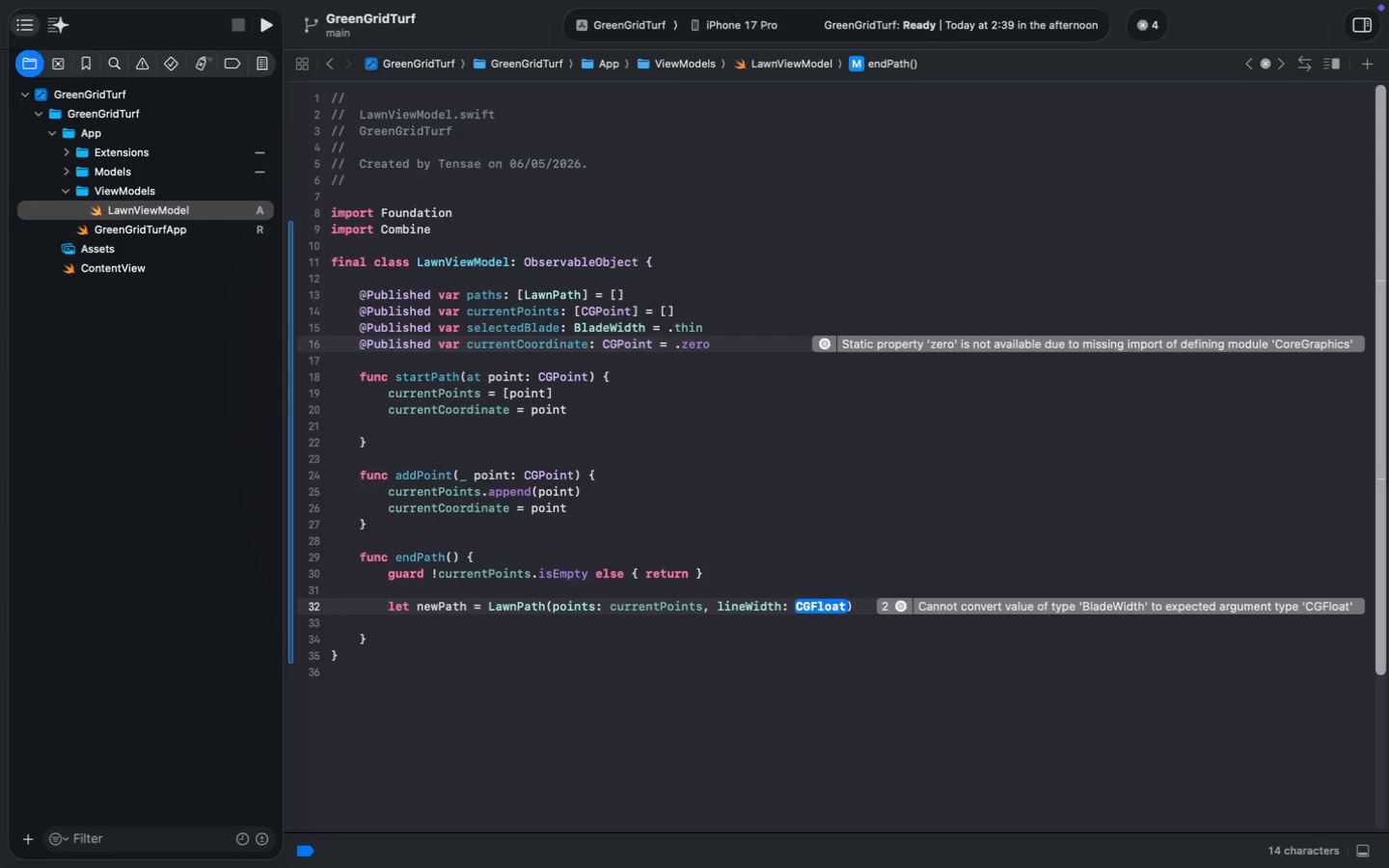 
key(Alt+ArrowRight)
 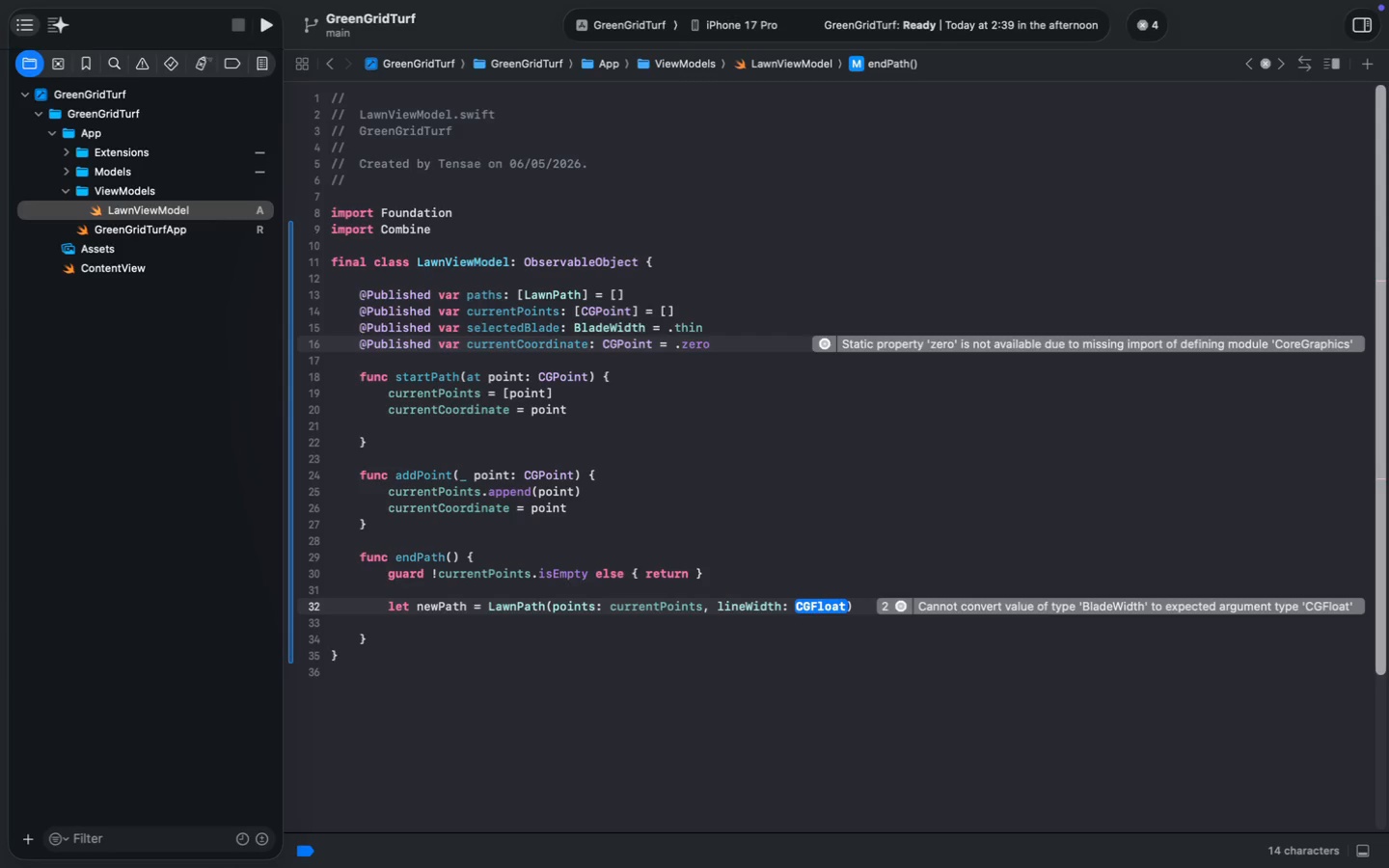 
type(selec)
 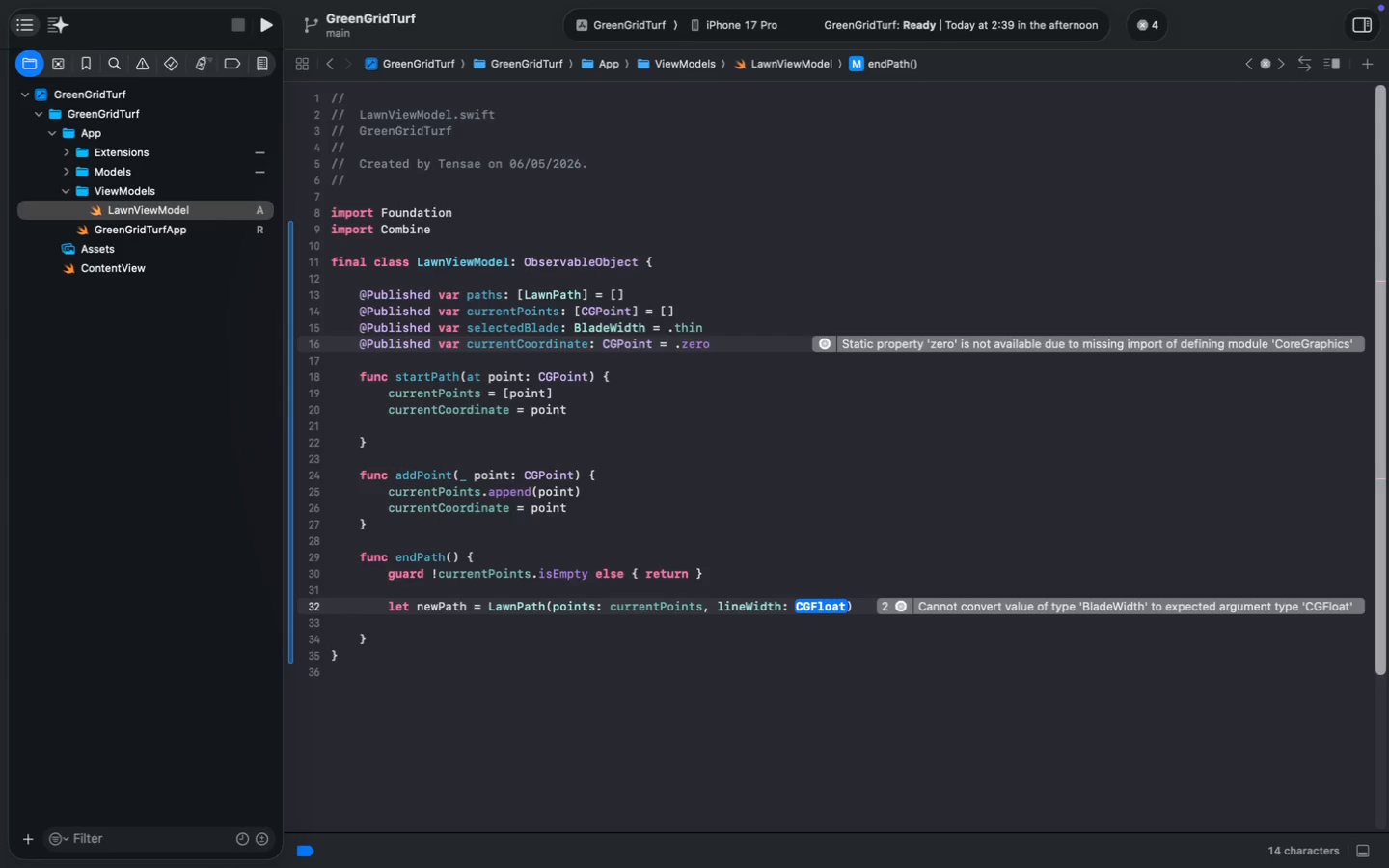 
key(Enter)
 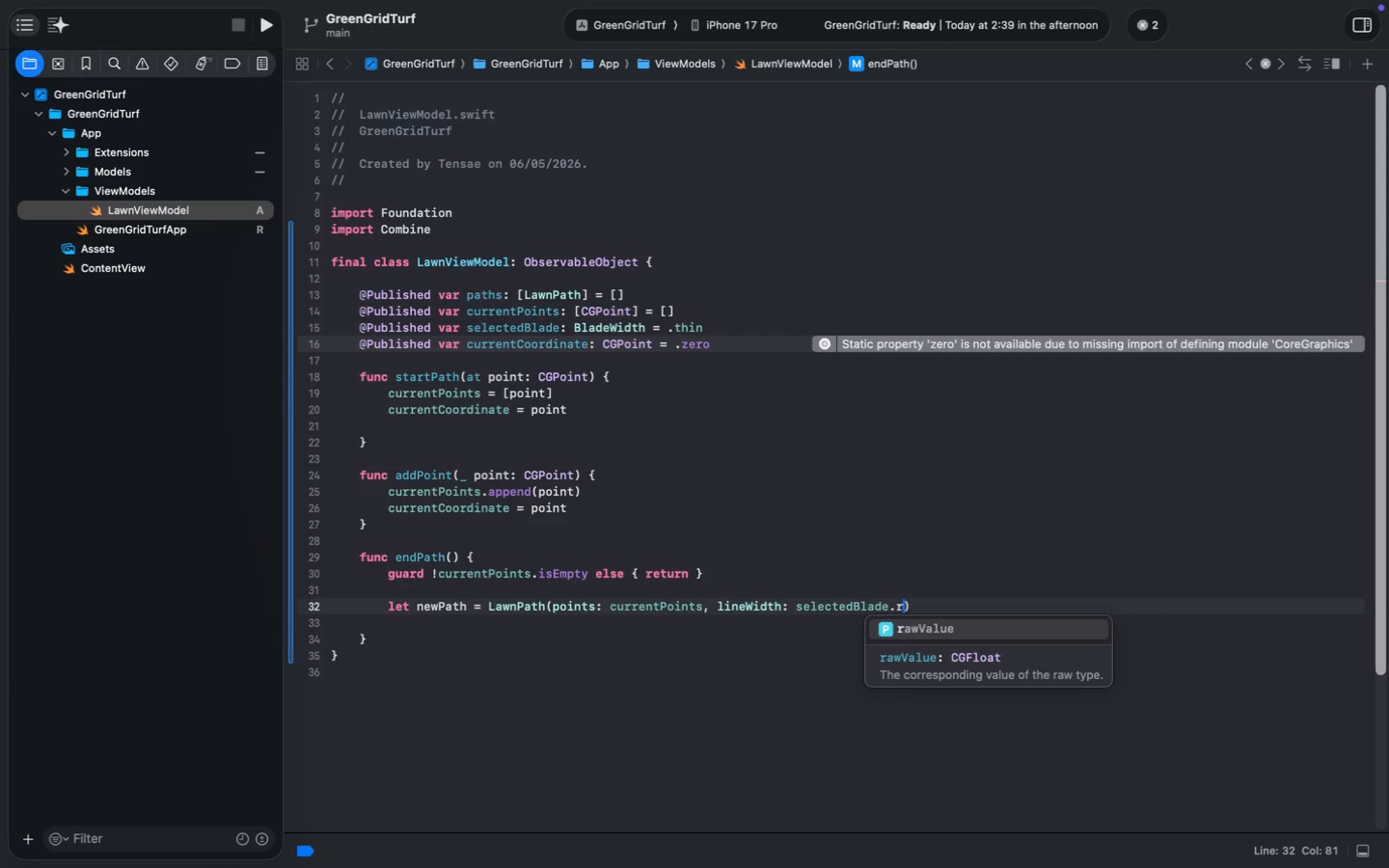 
type(.ra)
 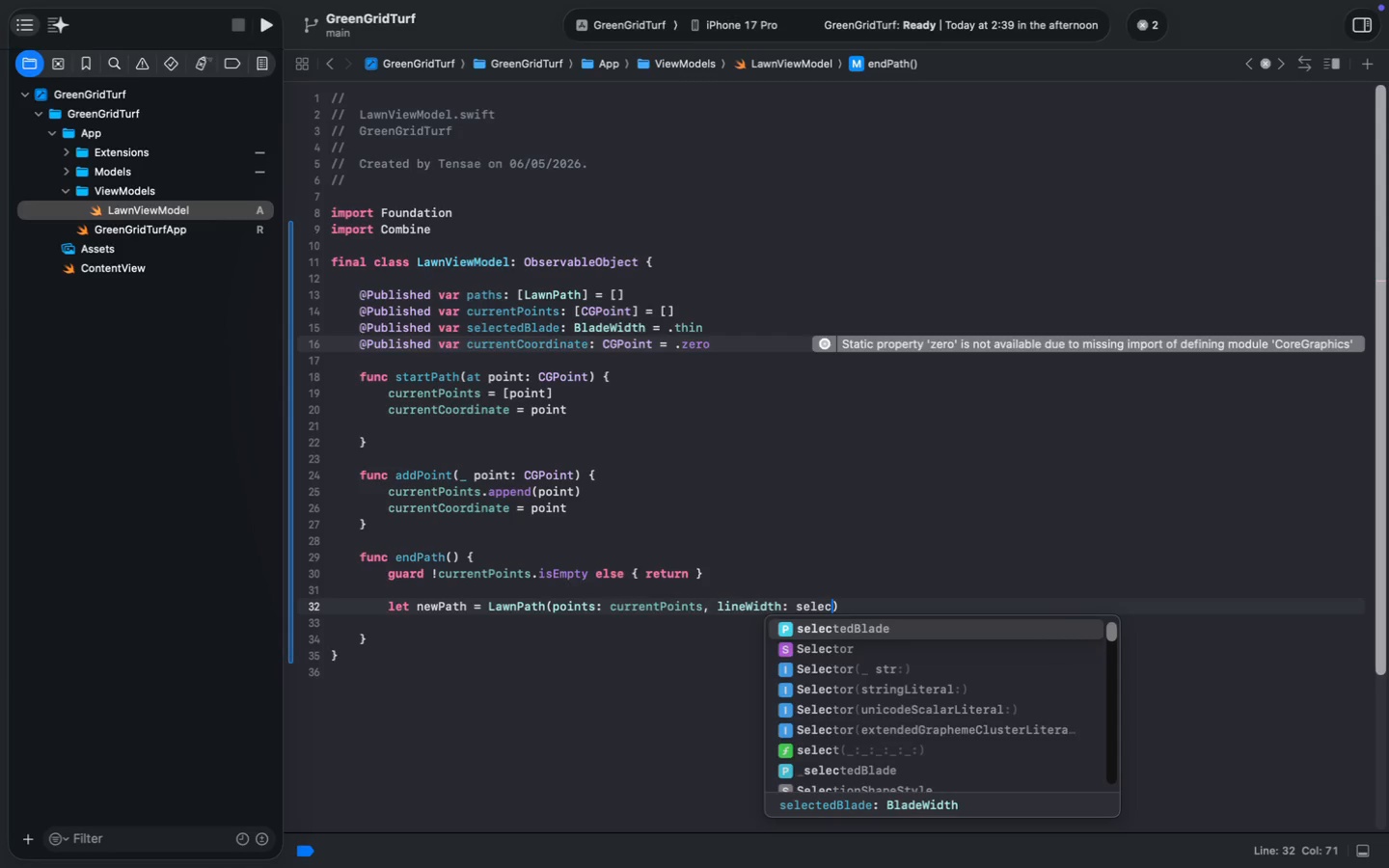 
key(Enter)
 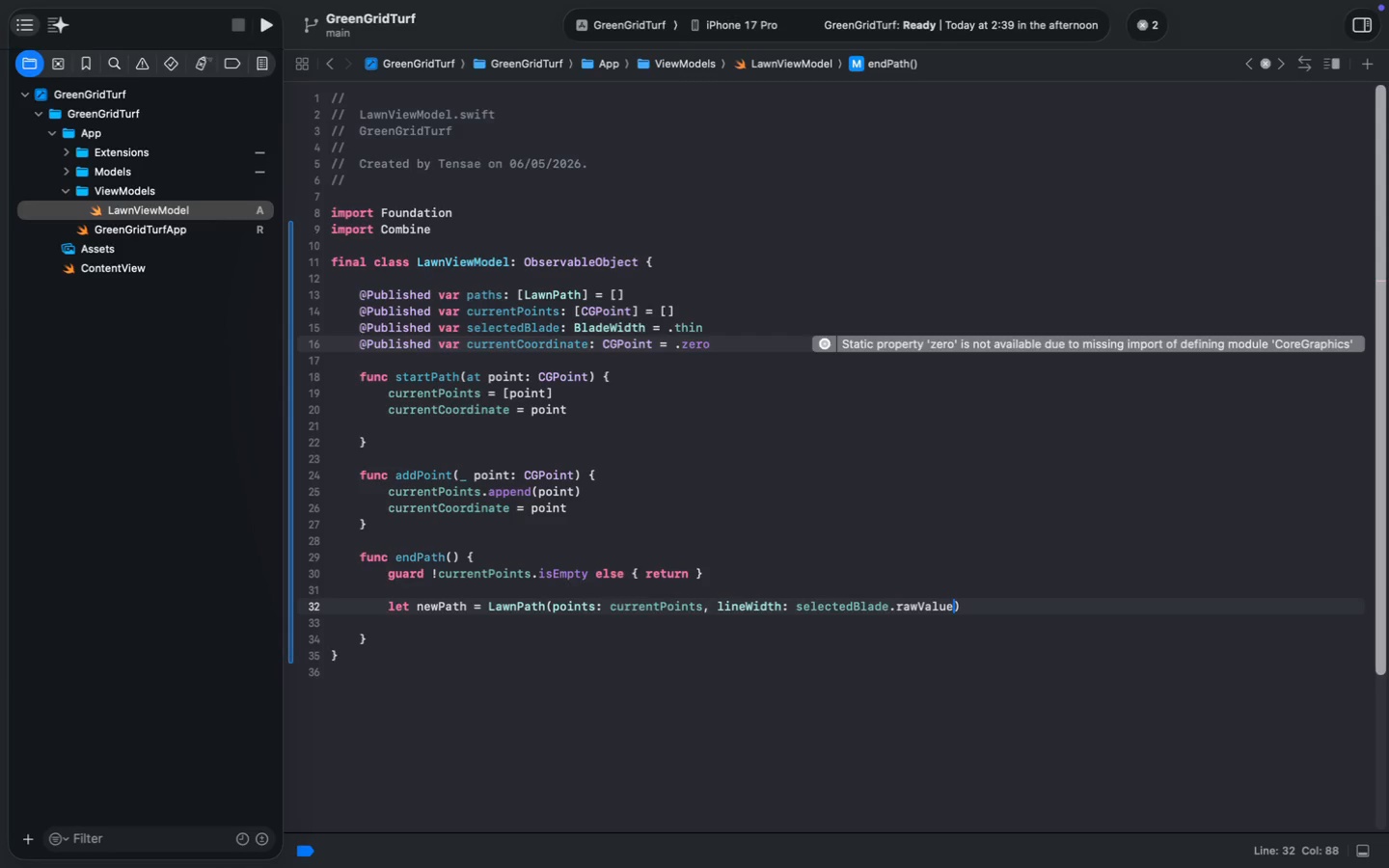 
key(ArrowDown)
 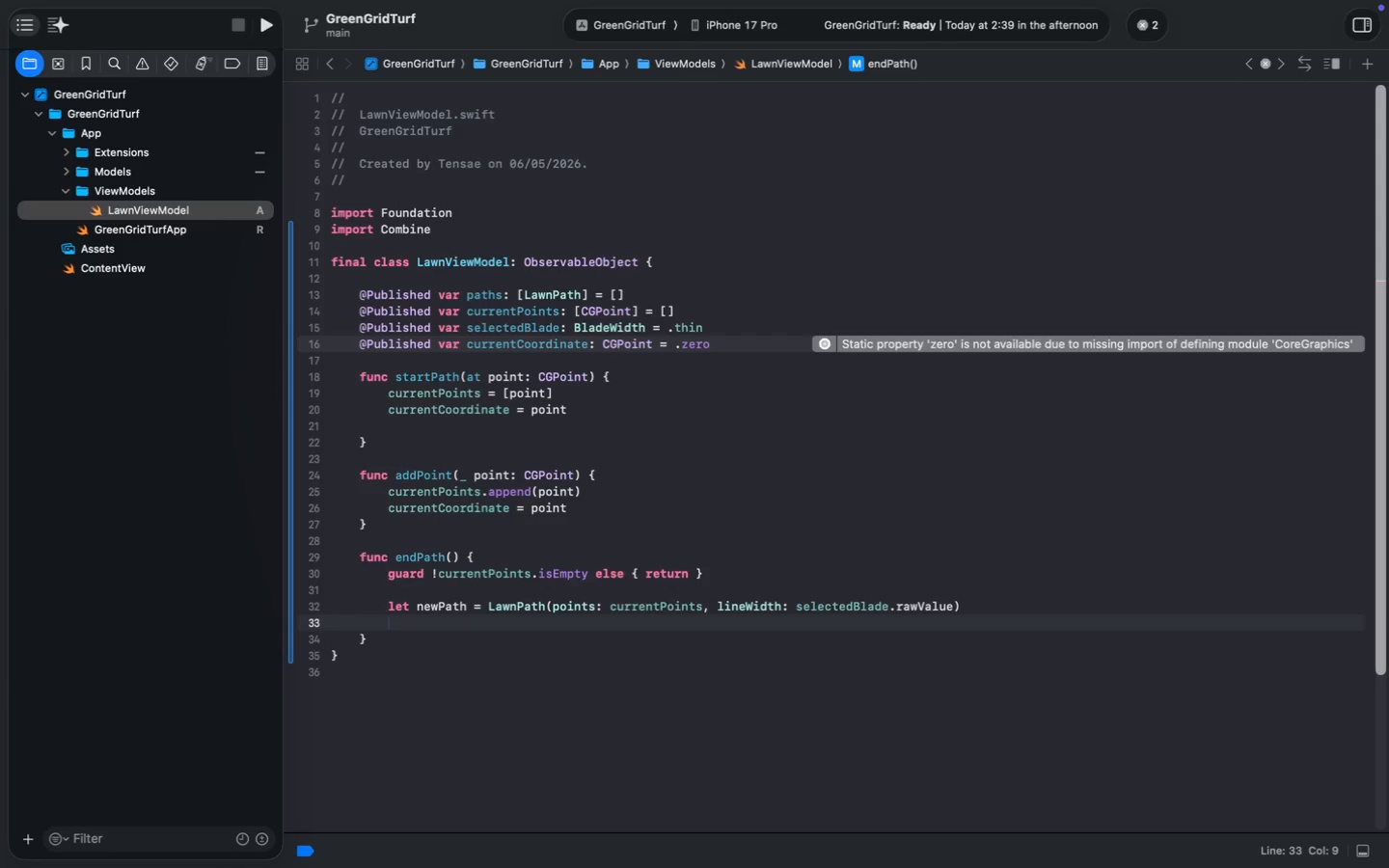 
key(Enter)
 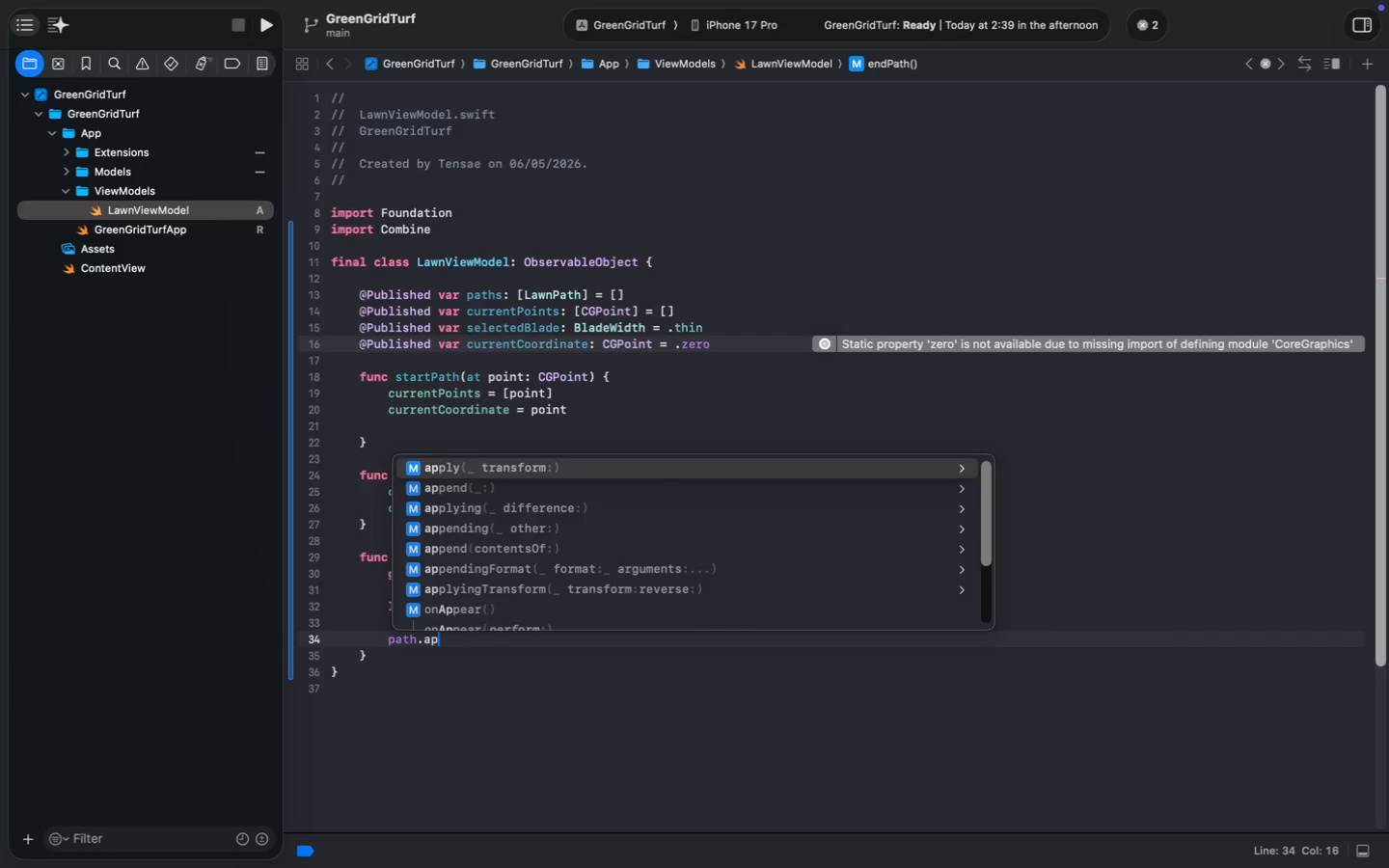 
type(path.appe)
 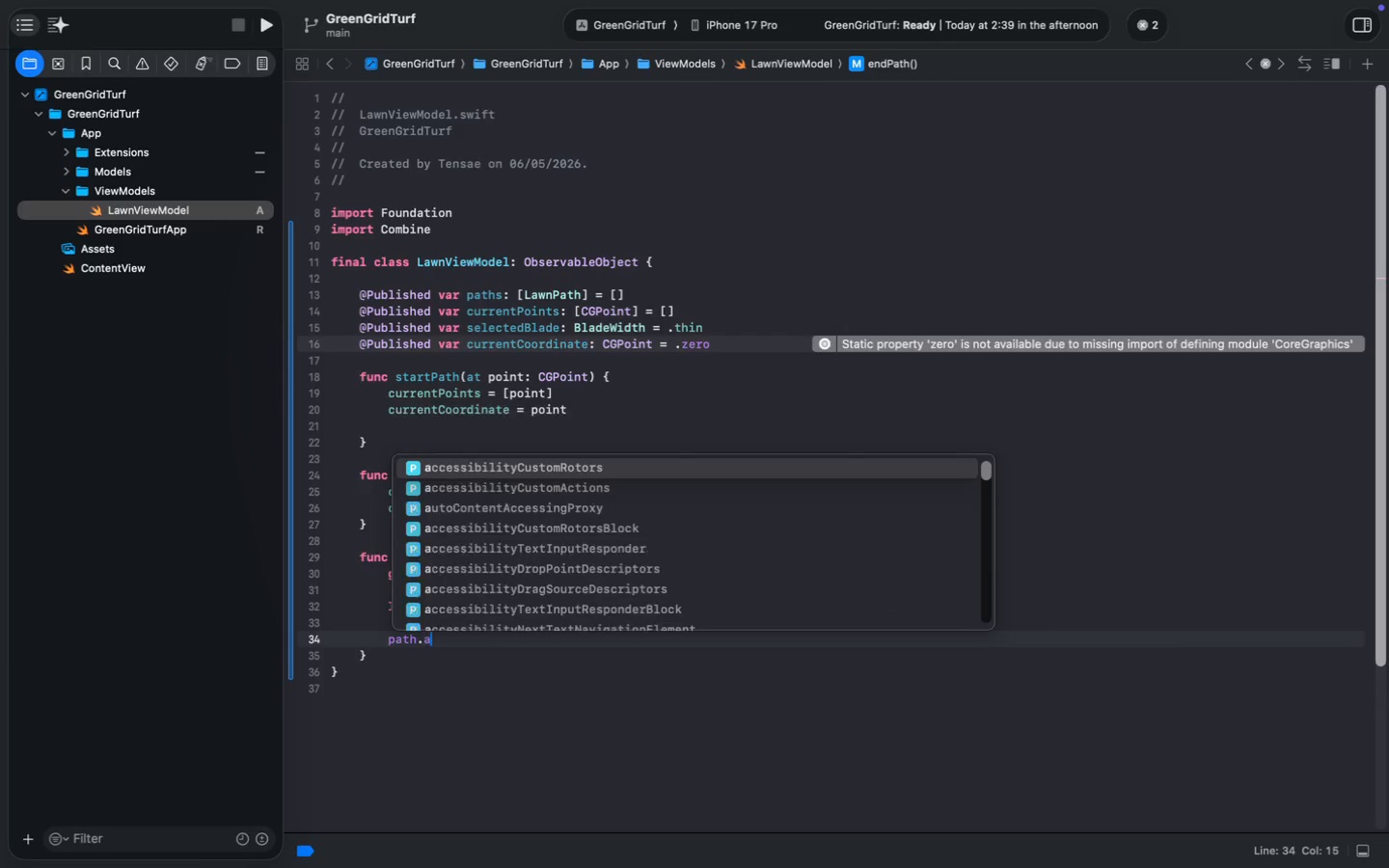 
key(Enter)
 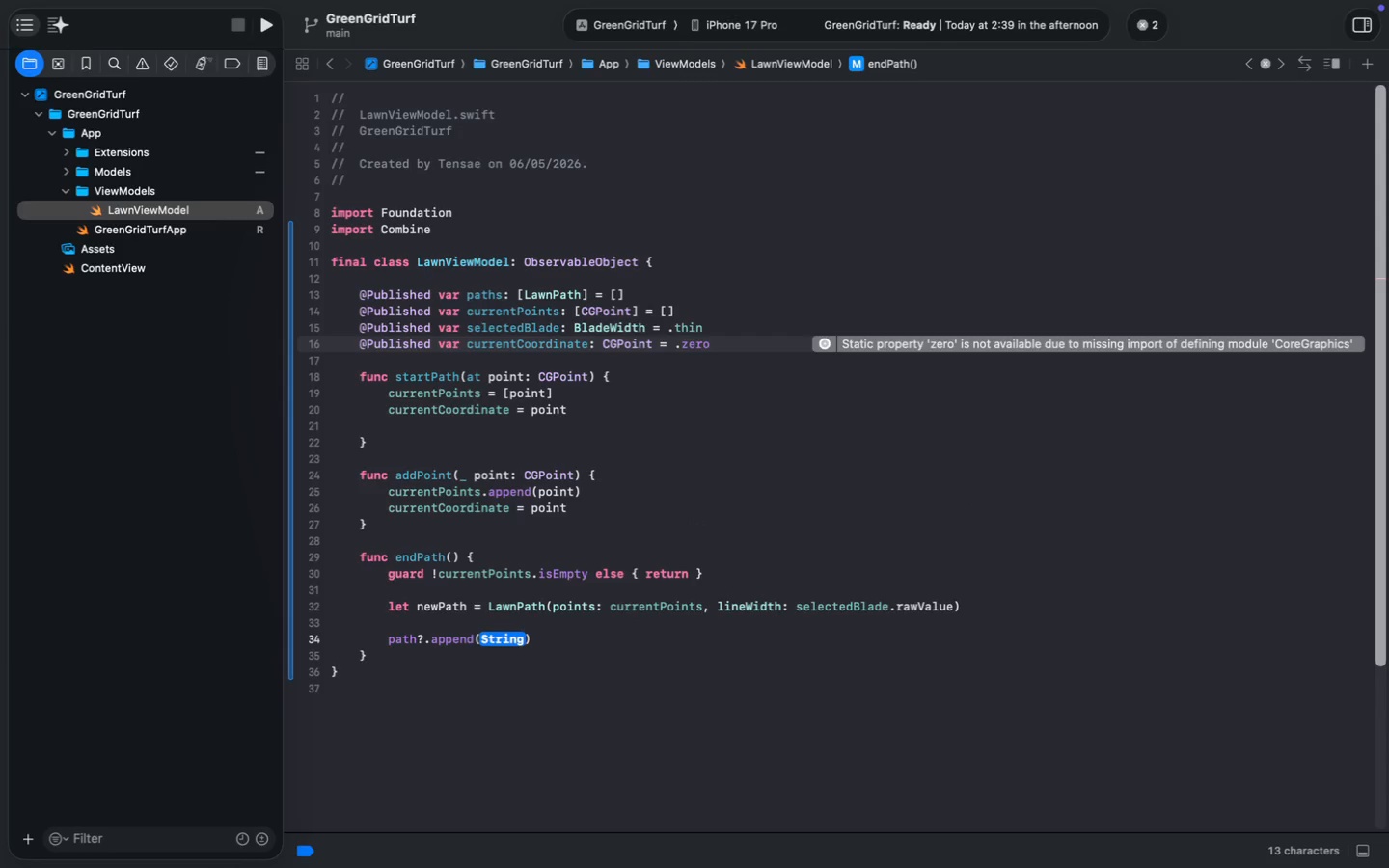 
type(new)
 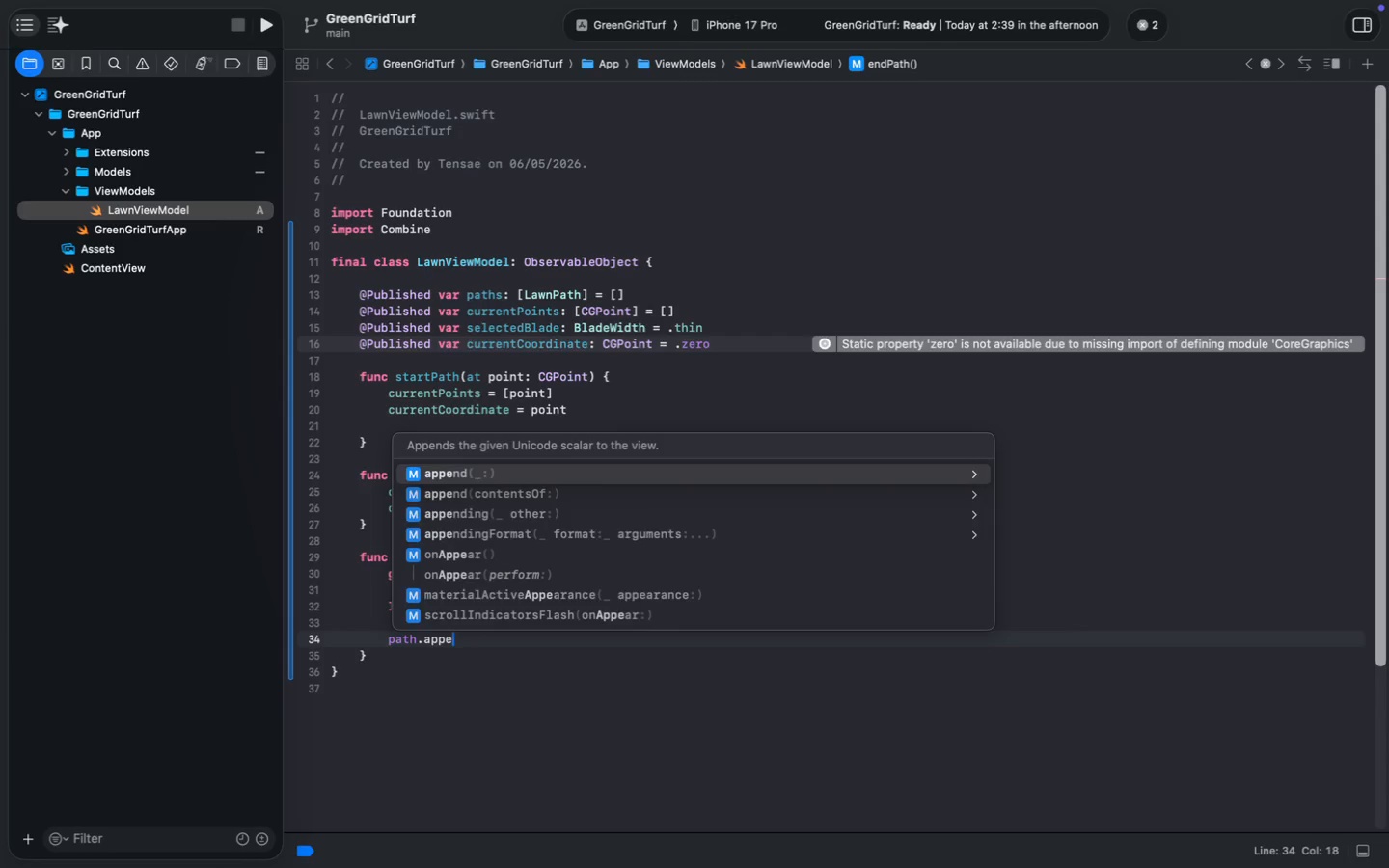 
key(Enter)
 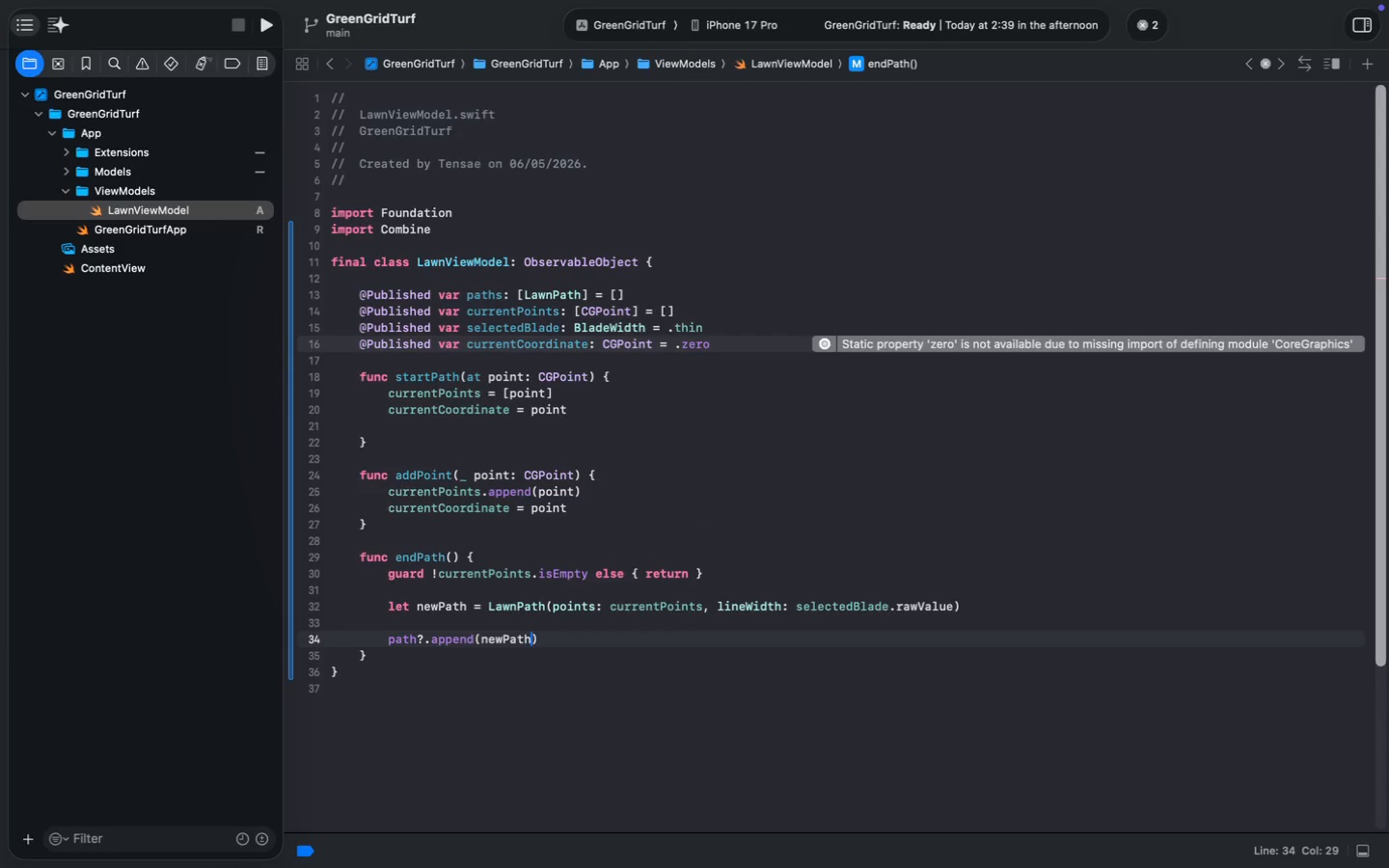 
key(ArrowRight)
 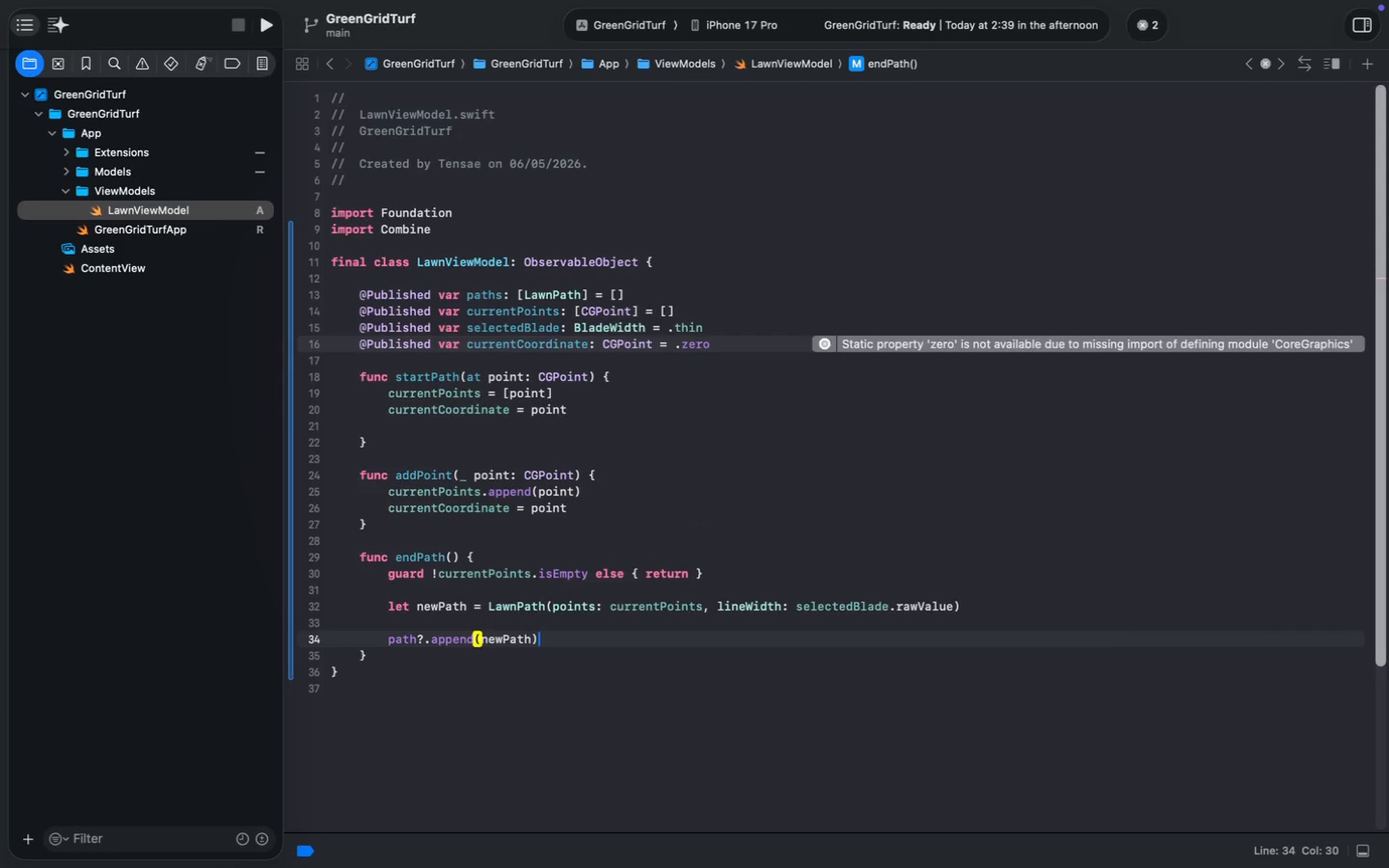 
key(Enter)
 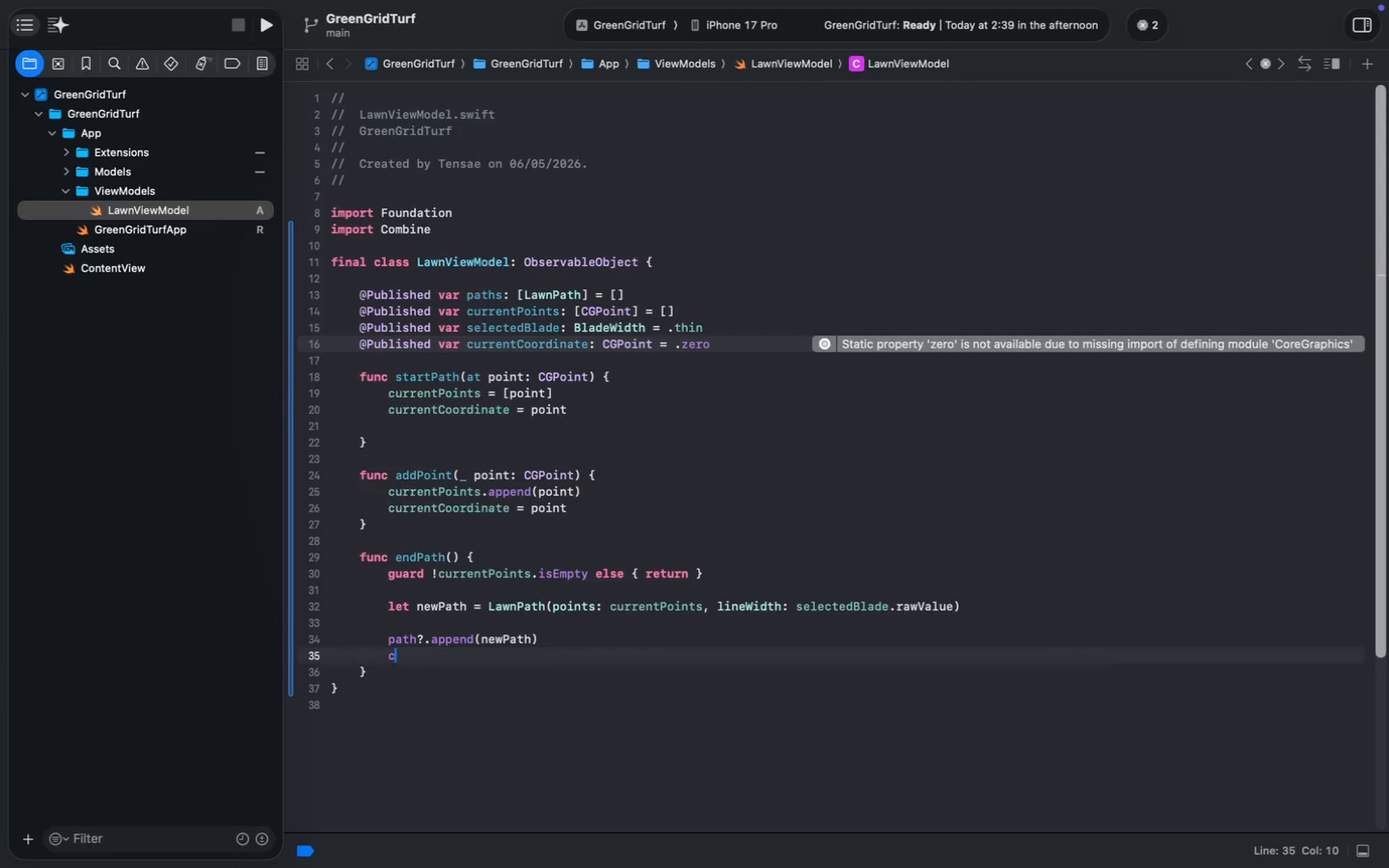 
type(current)
 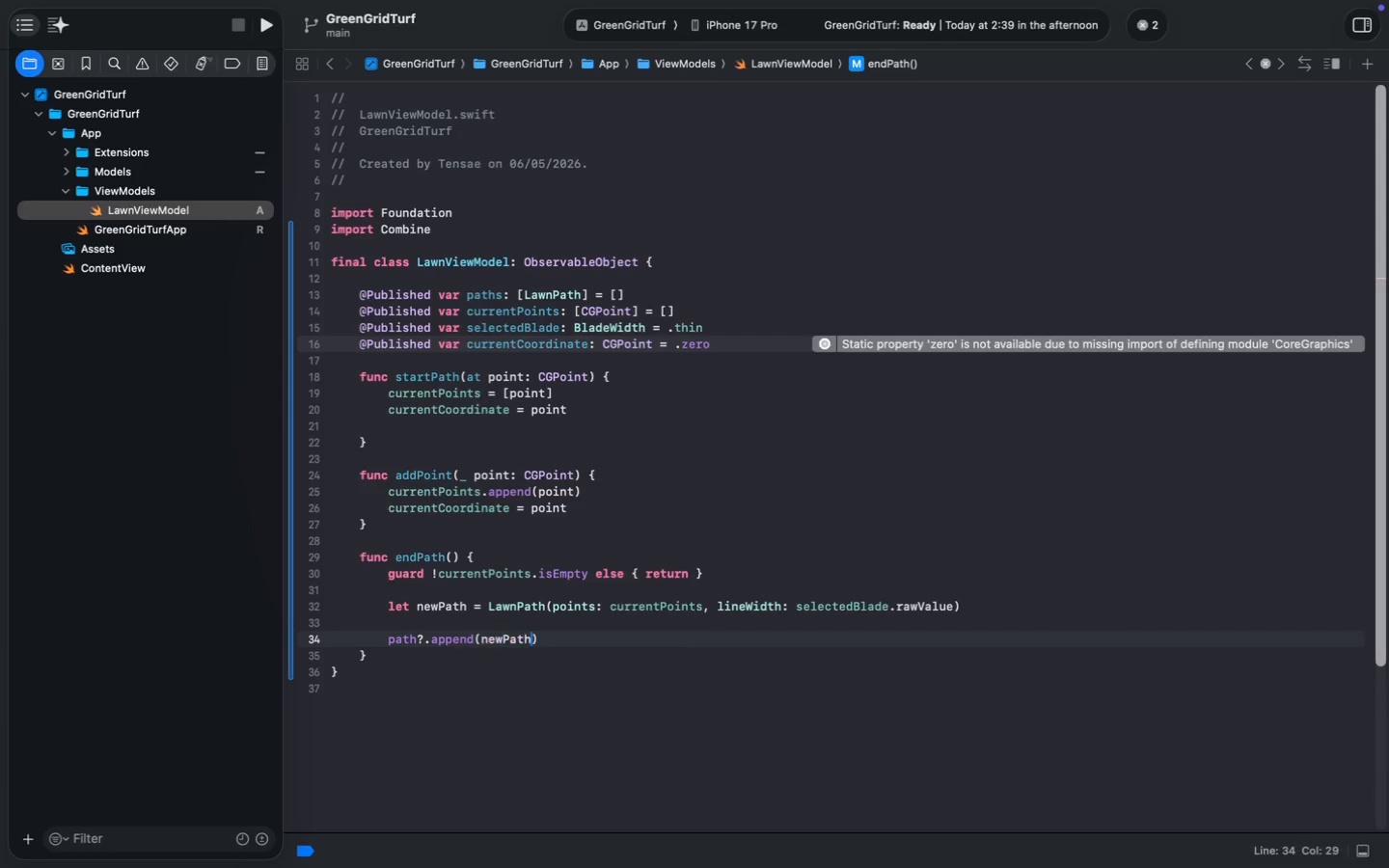 
key(Enter)
 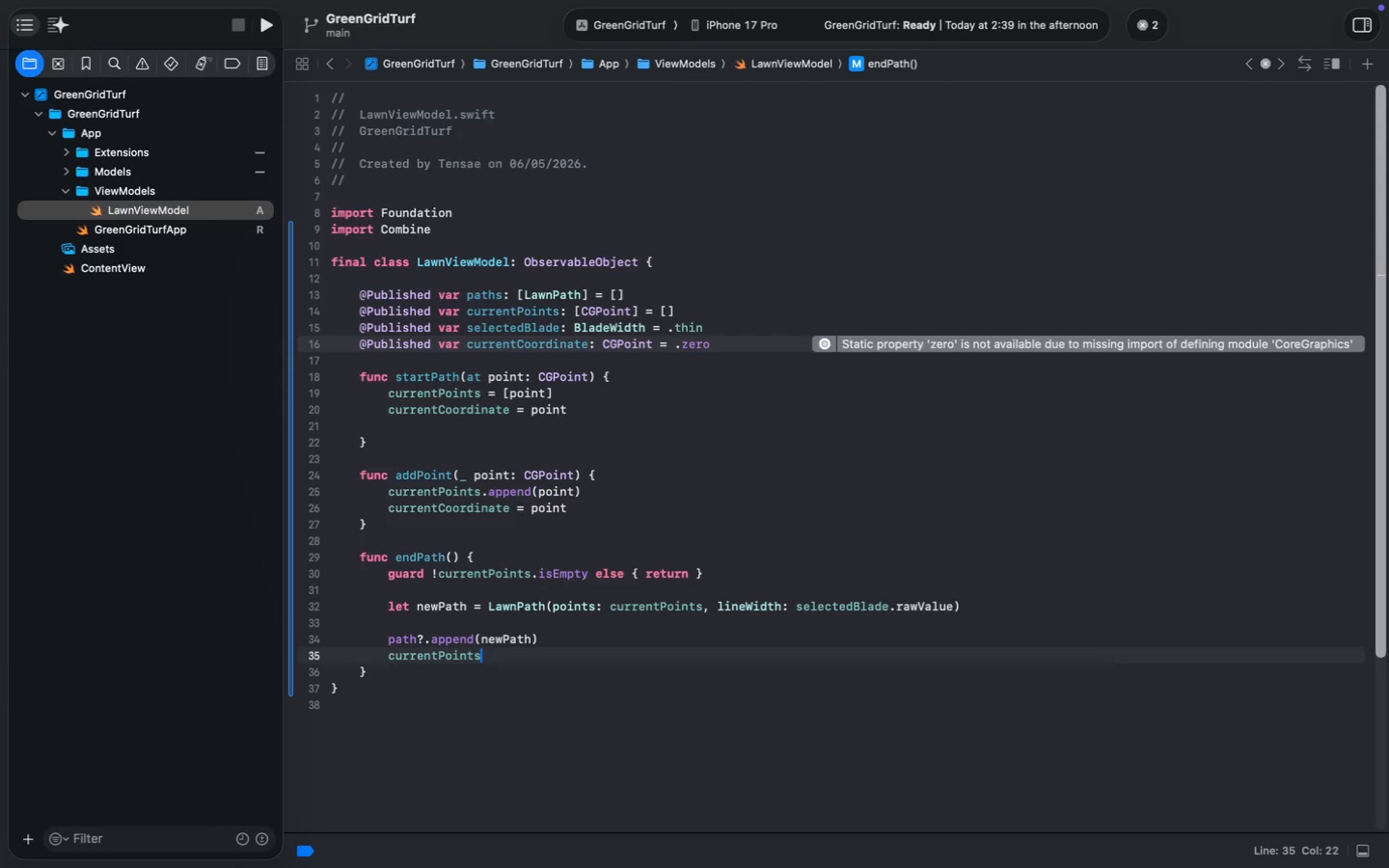 
type(.remove)
 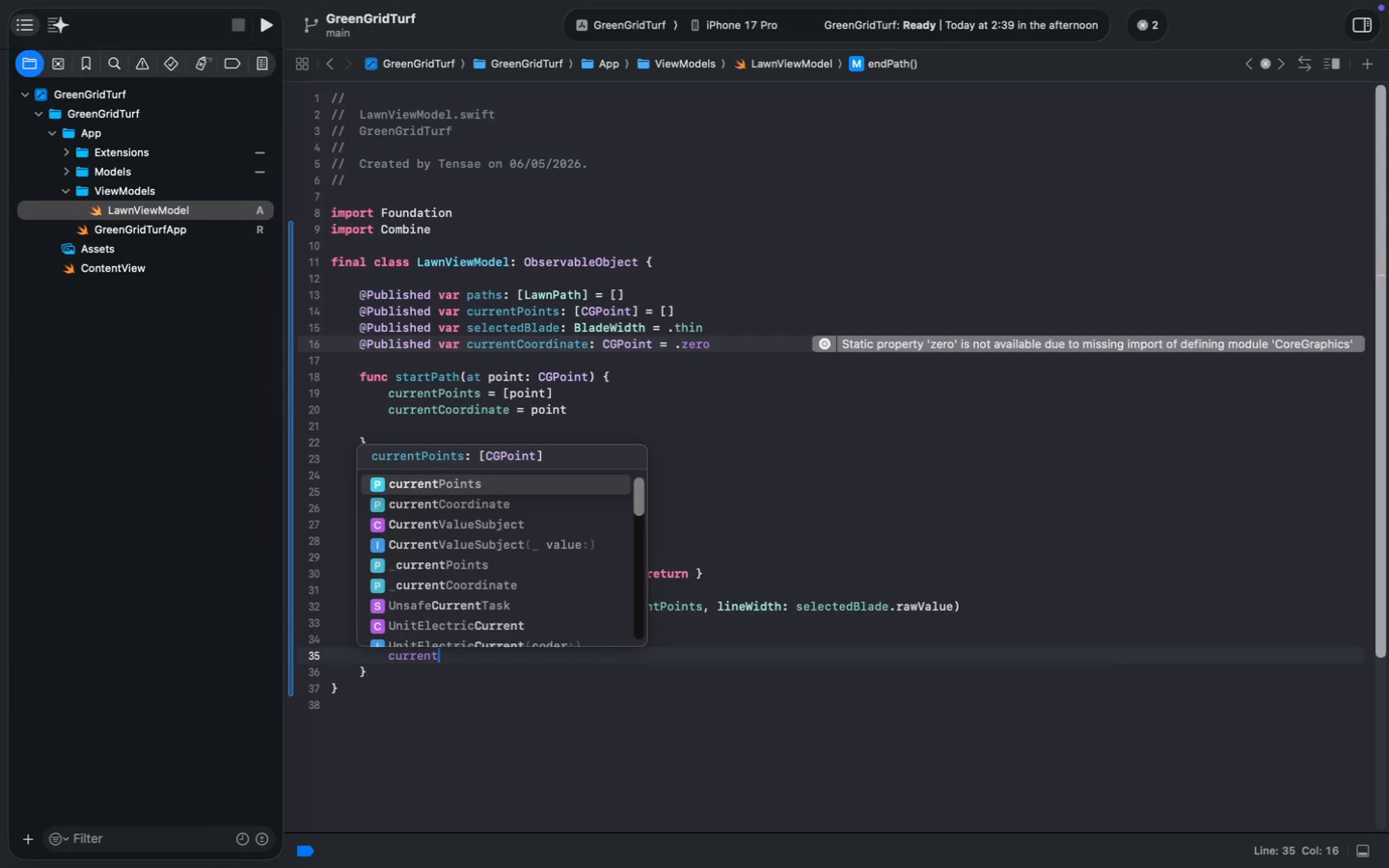 
hold_key(key=ShiftLeft, duration=0.37)
 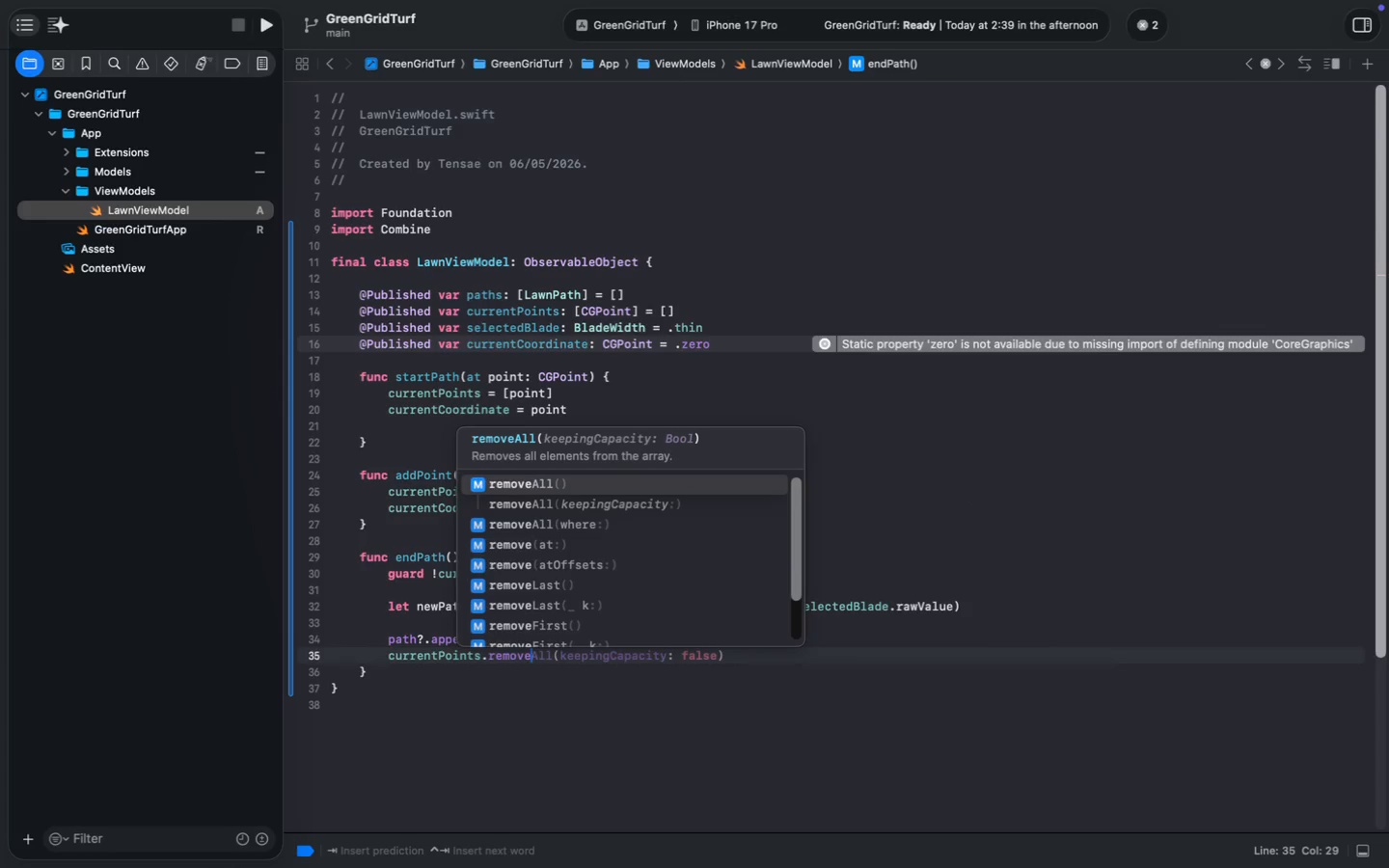 
key(Enter)
 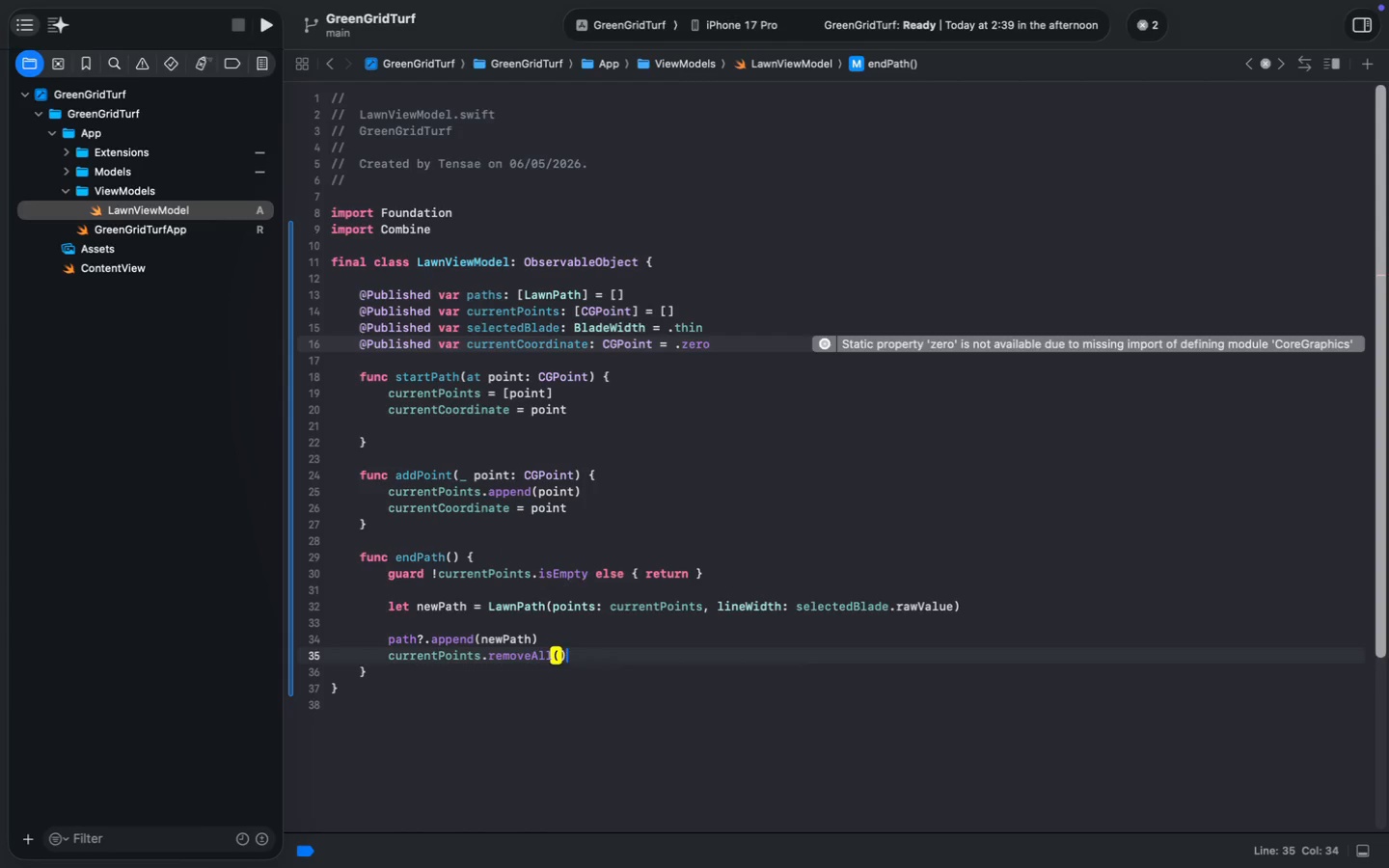 
key(ArrowDown)
 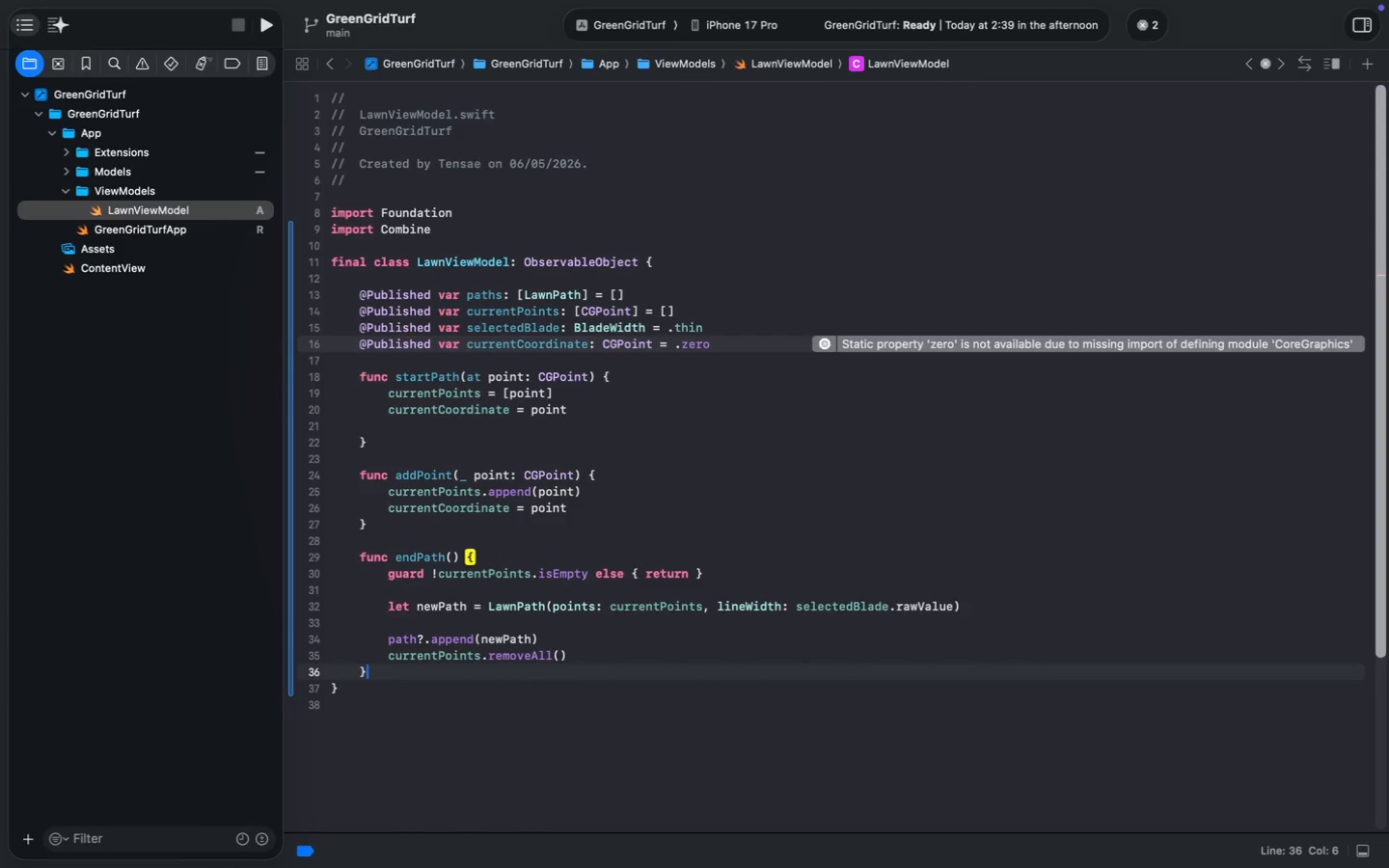 
key(Enter)
 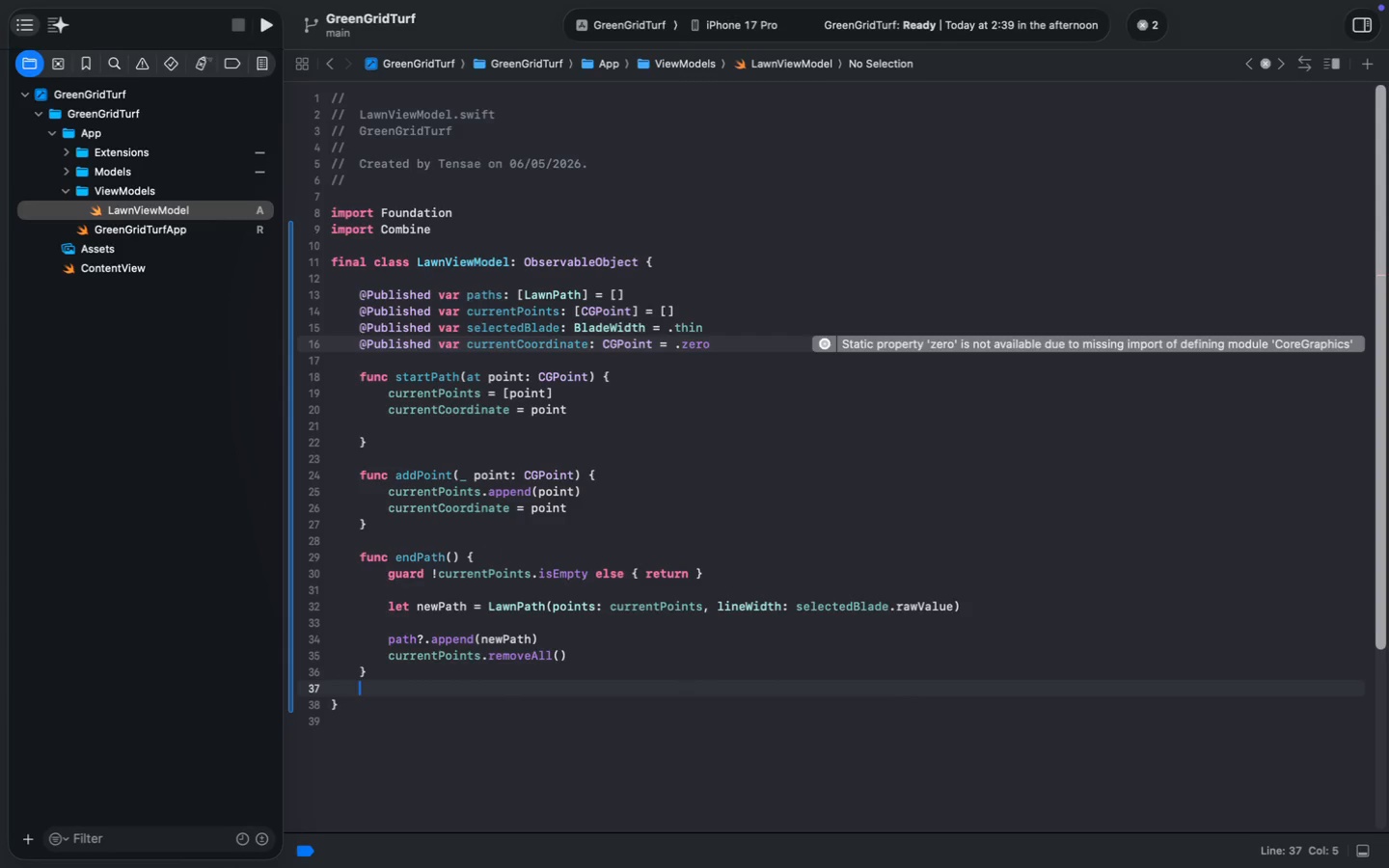 
key(Enter)
 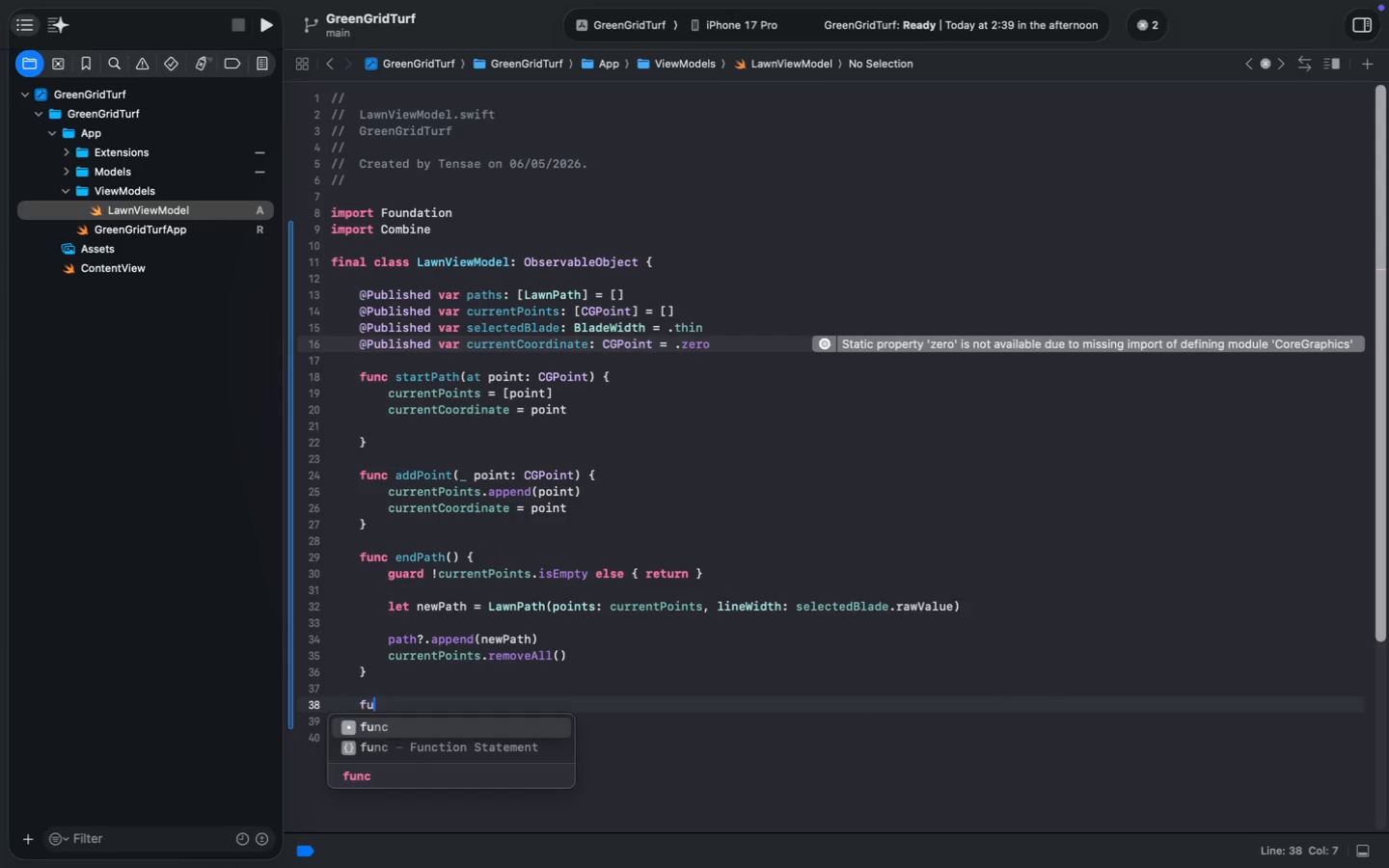 
type(func clearr)
key(Backspace)
type(Canv)
key(Tab)
key(Tab)
 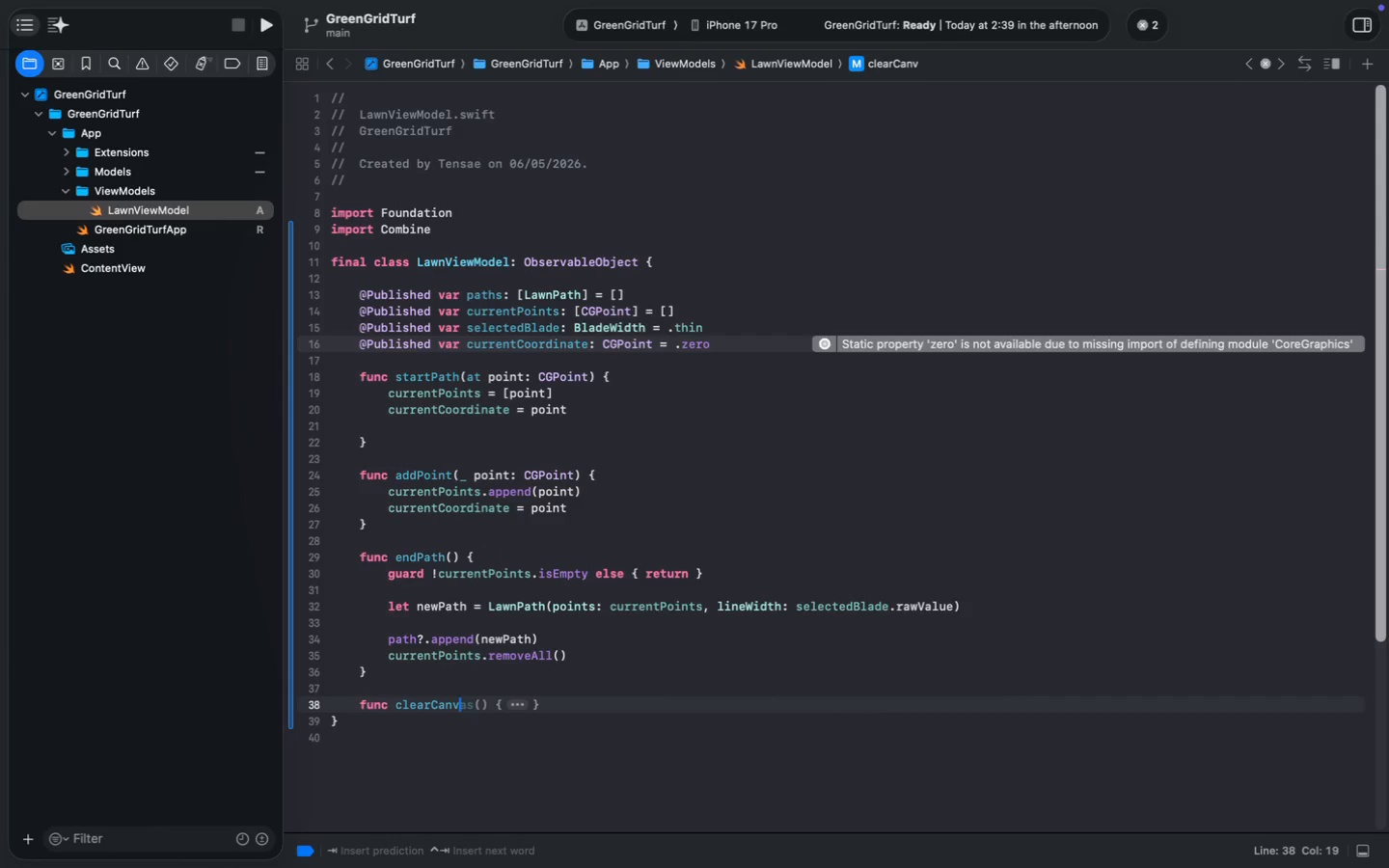 
key(Enter)
 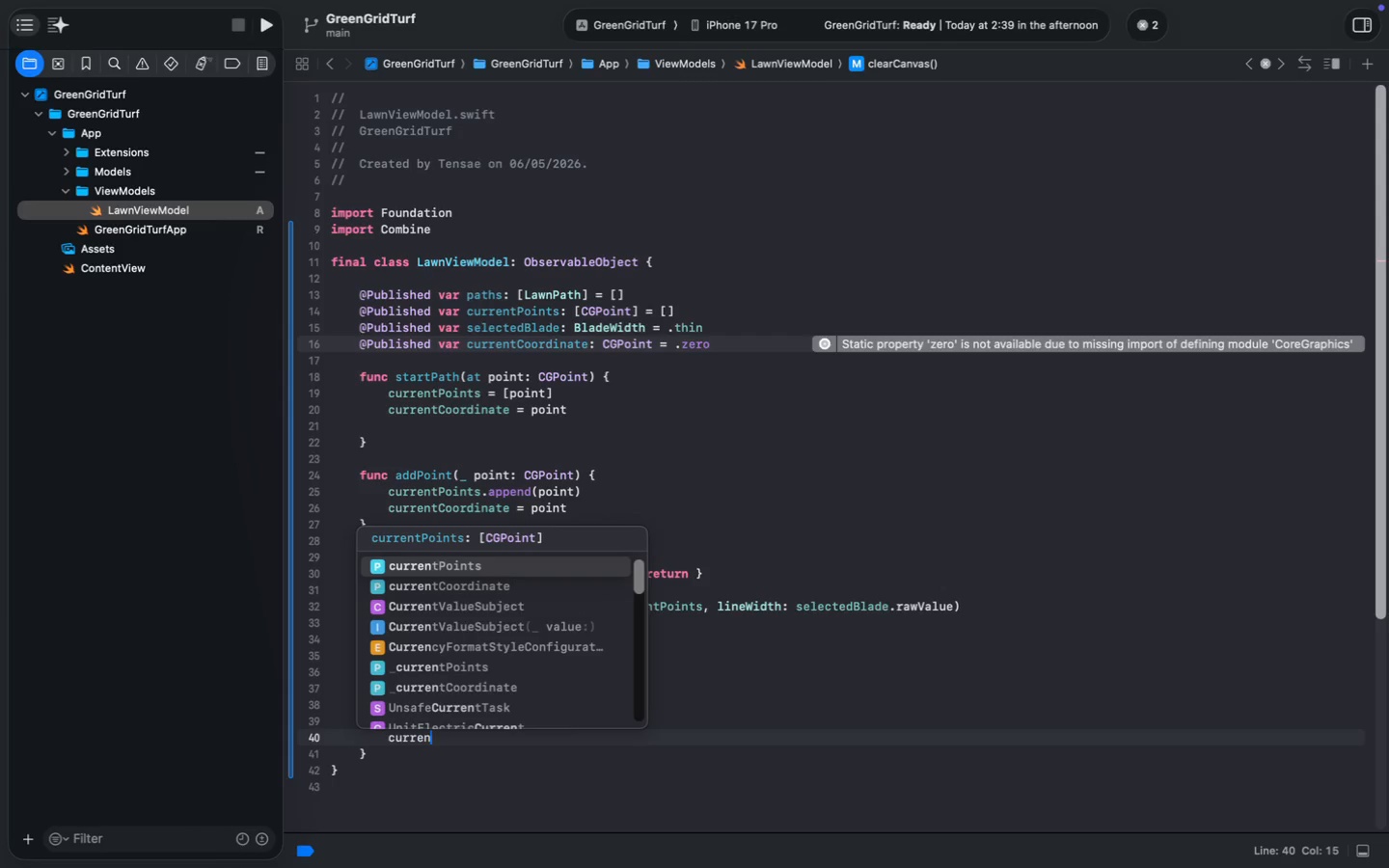 
type(current)
 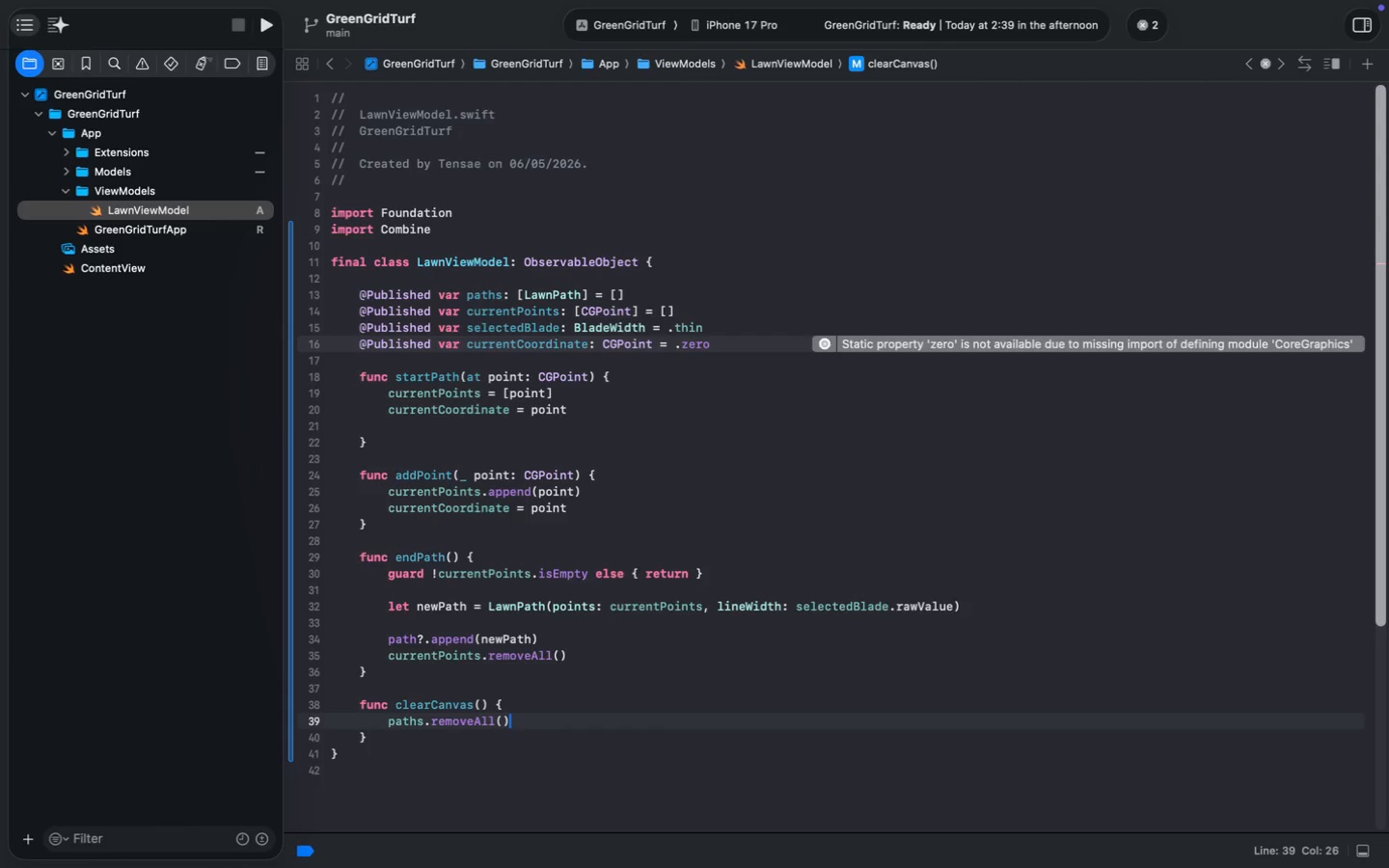 
key(Enter)
 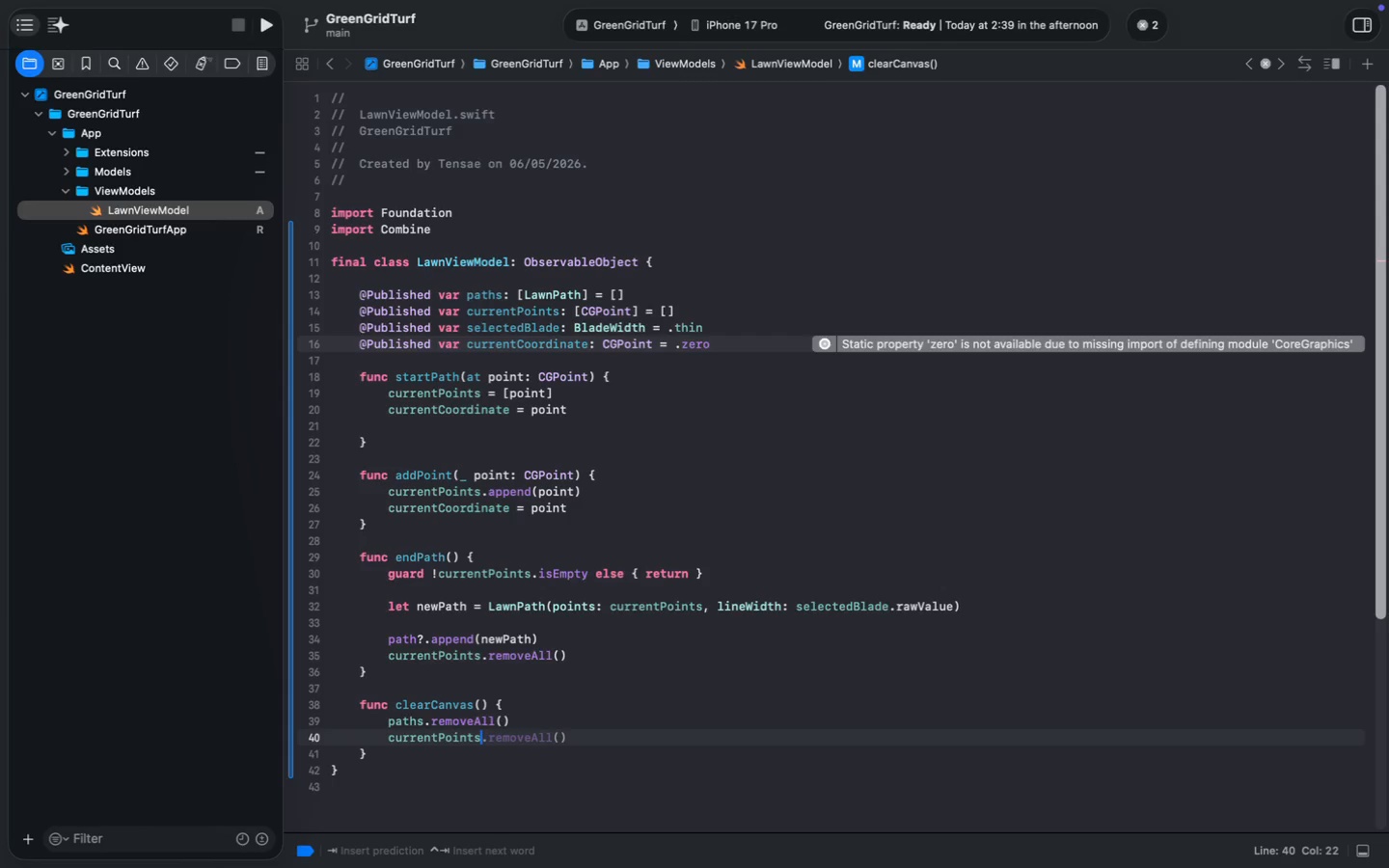 
key(Tab)
 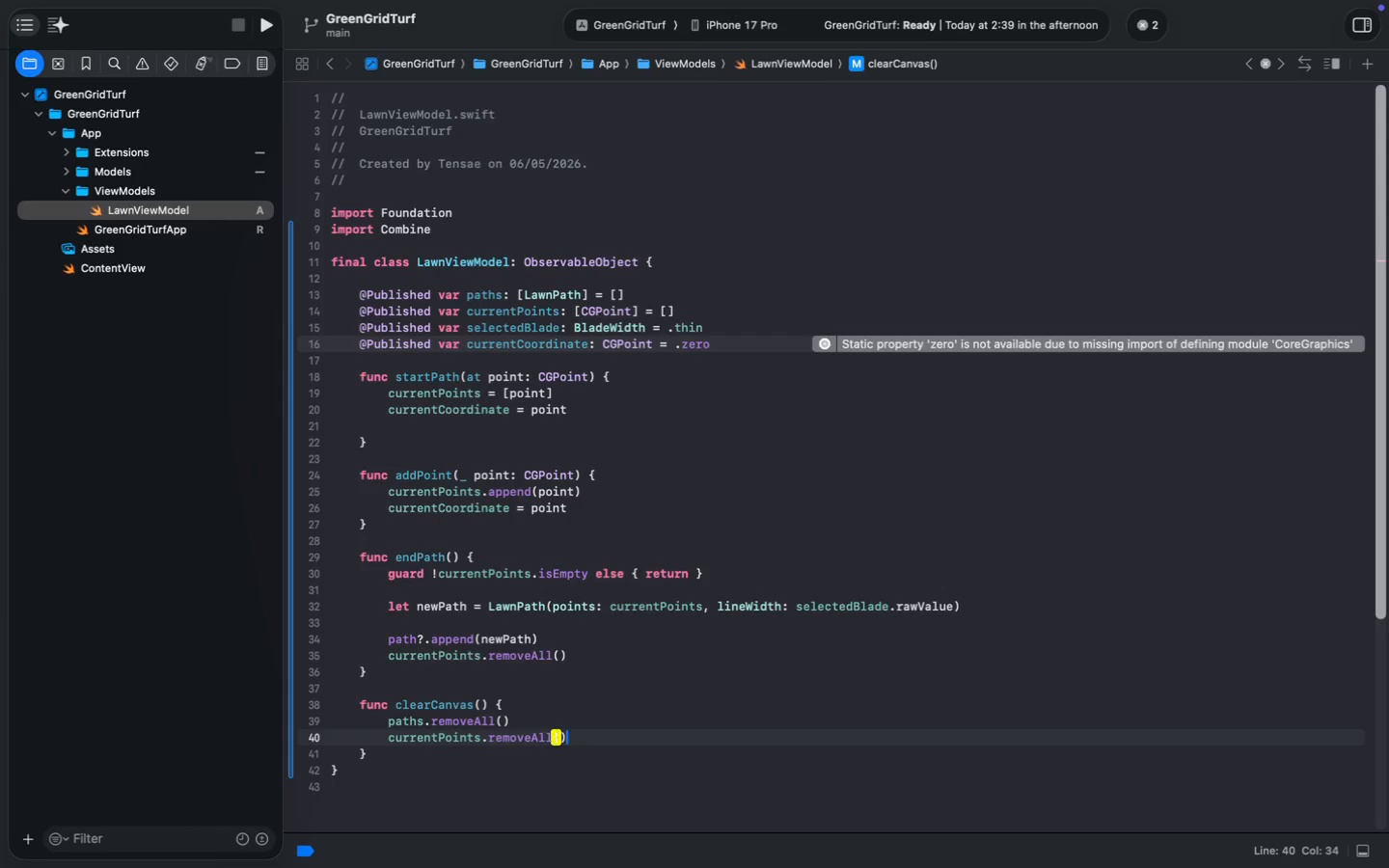 
key(Meta+S)
 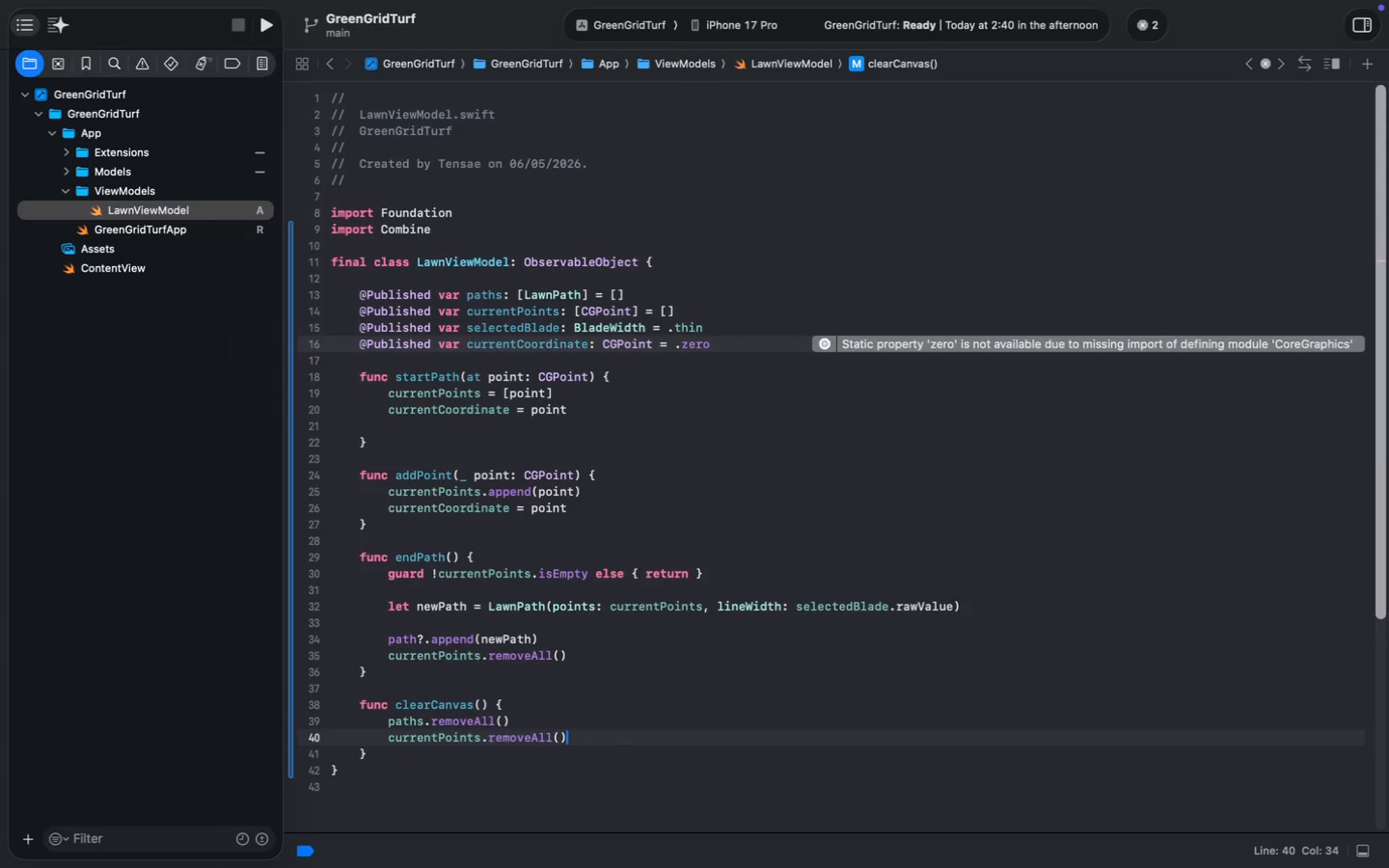 
key(Meta+S)
 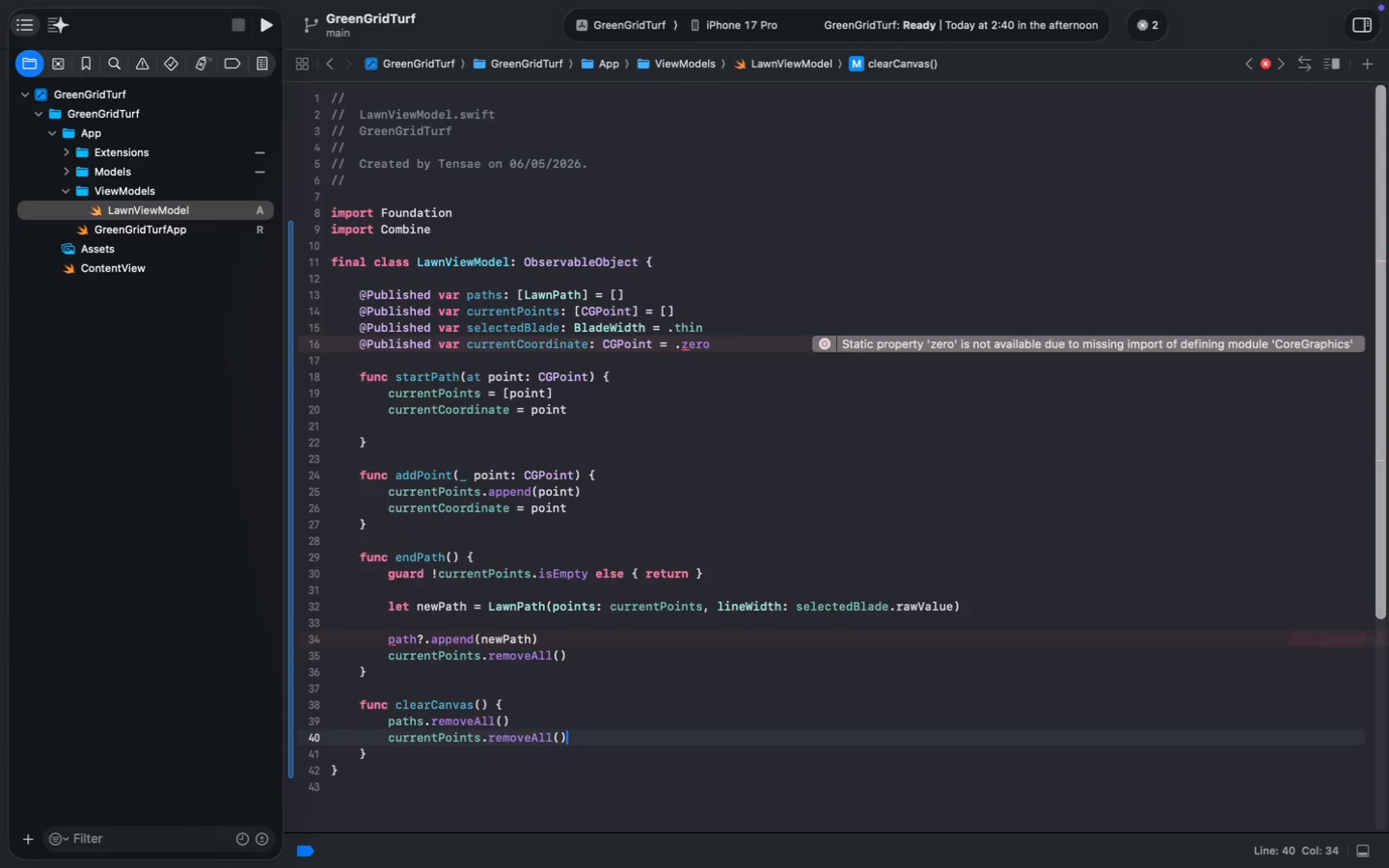 
key(Meta+S)
 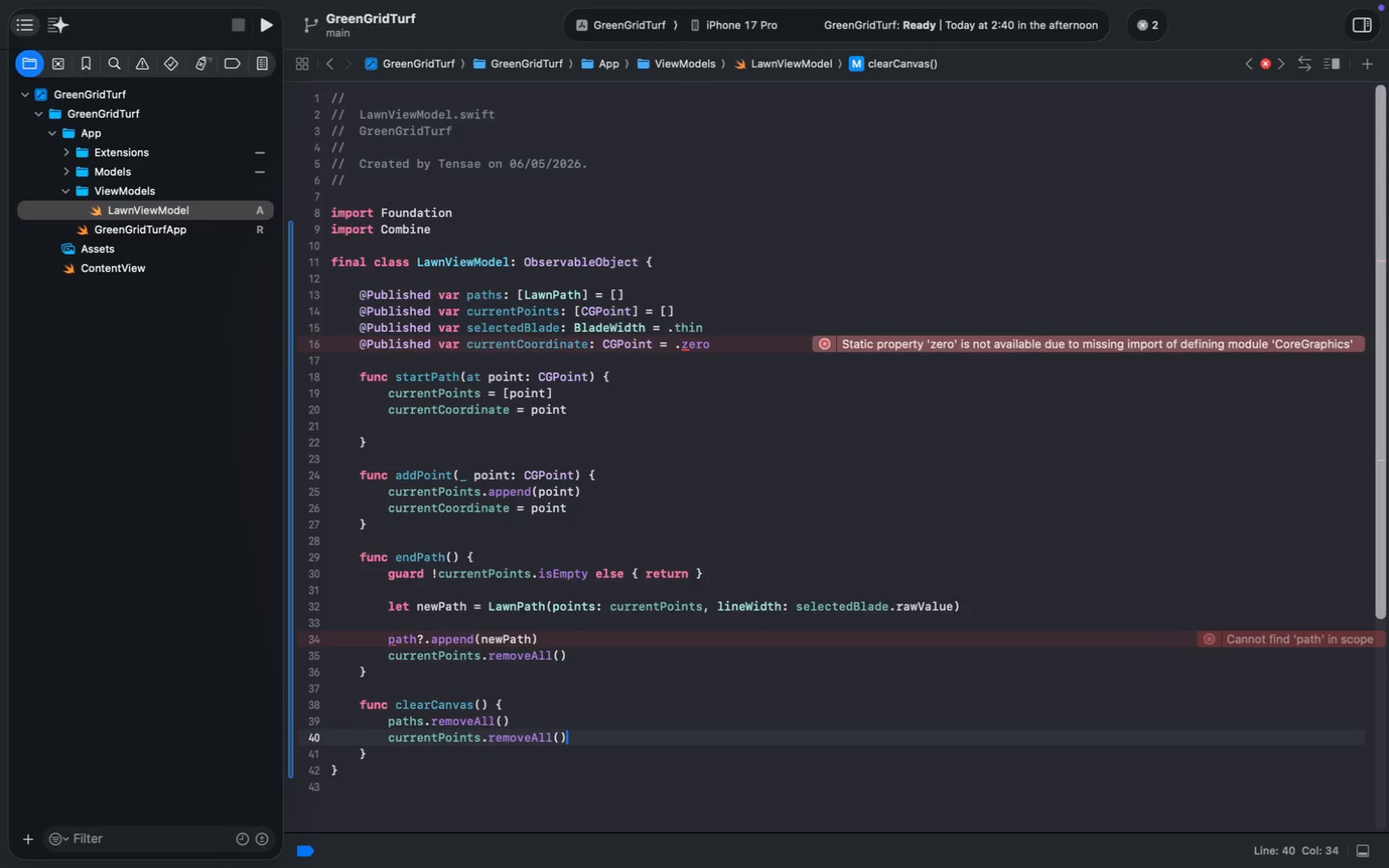 
key(Meta+S)
 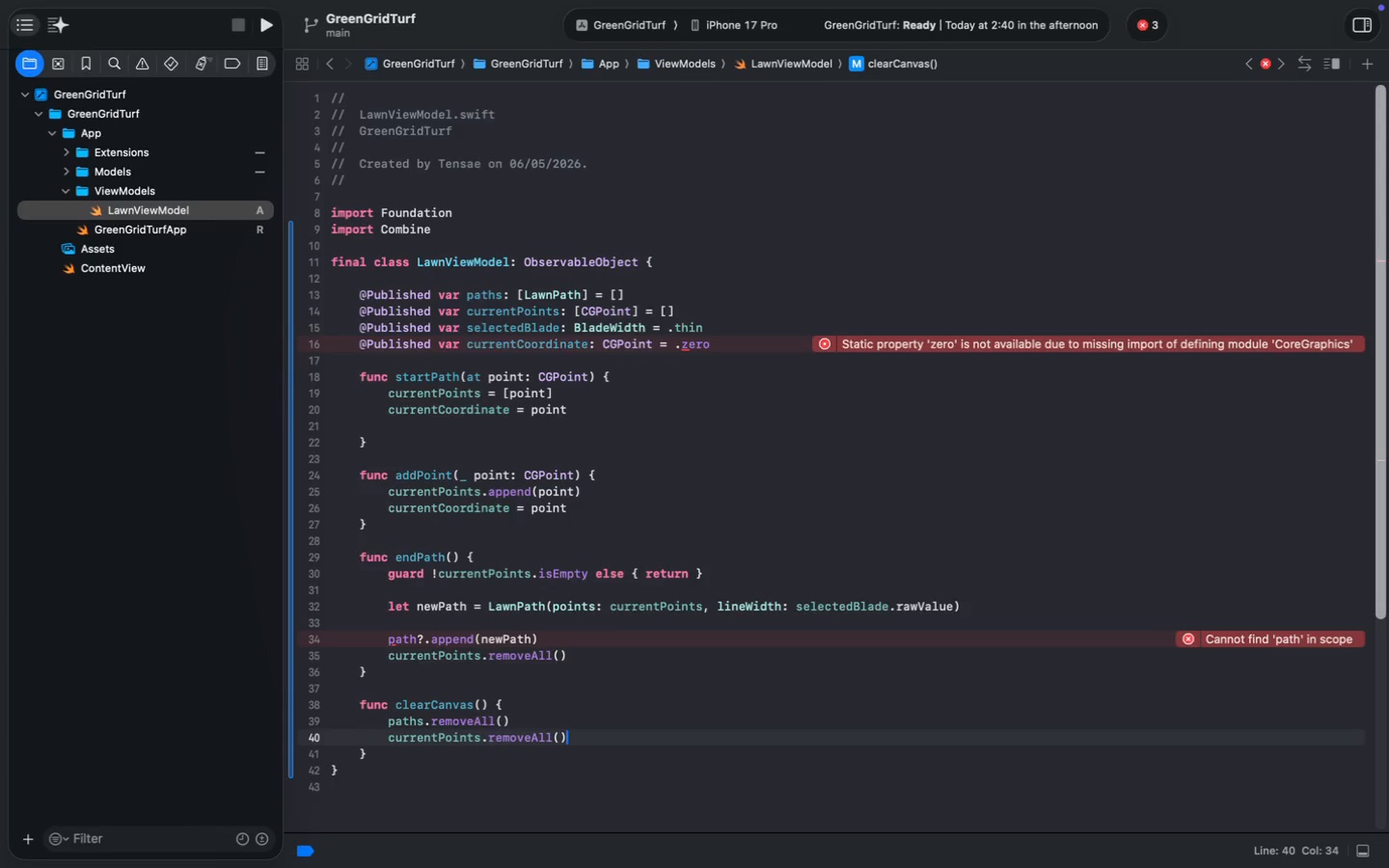 
key(Meta+S)
 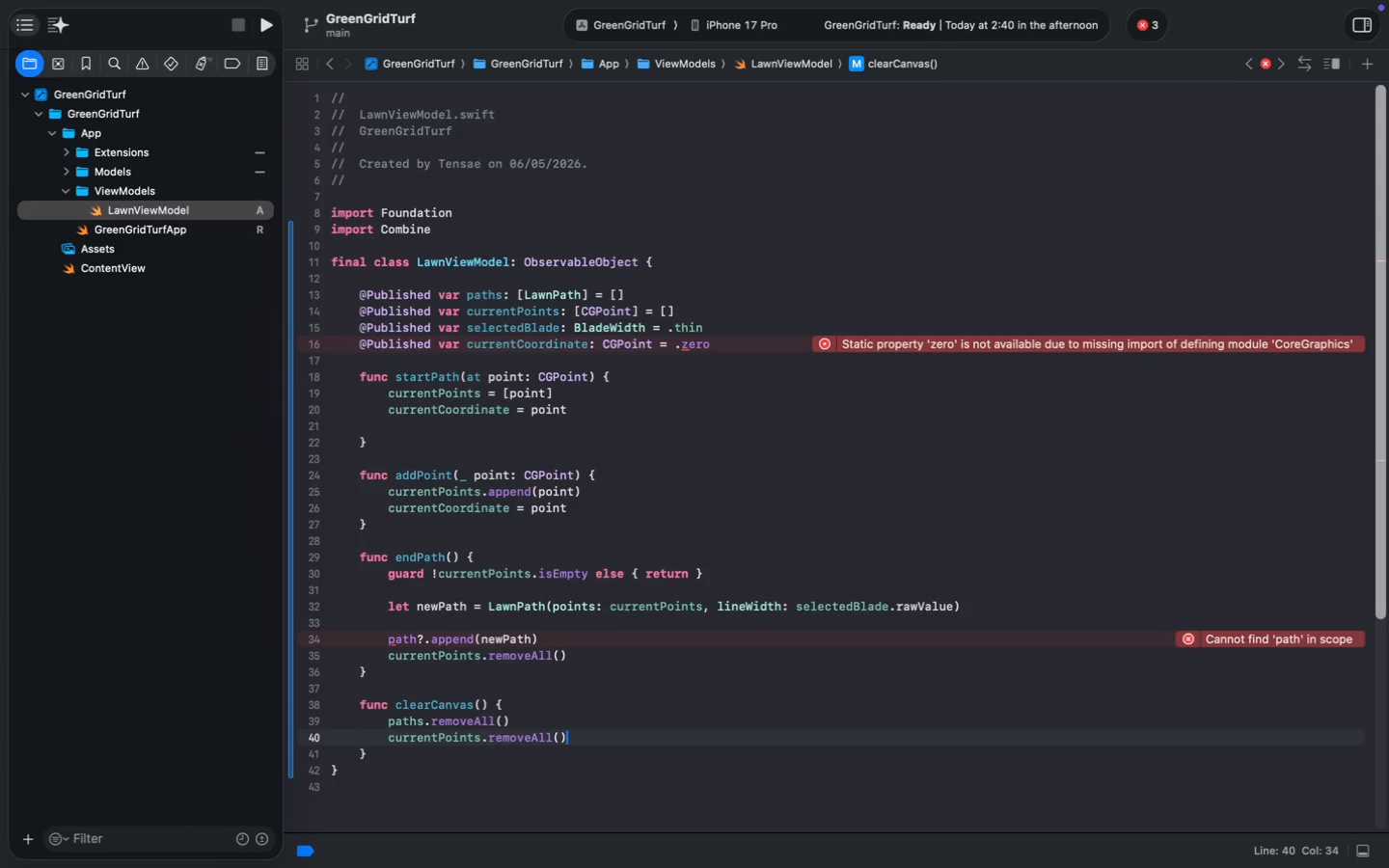 
key(Meta+S)
 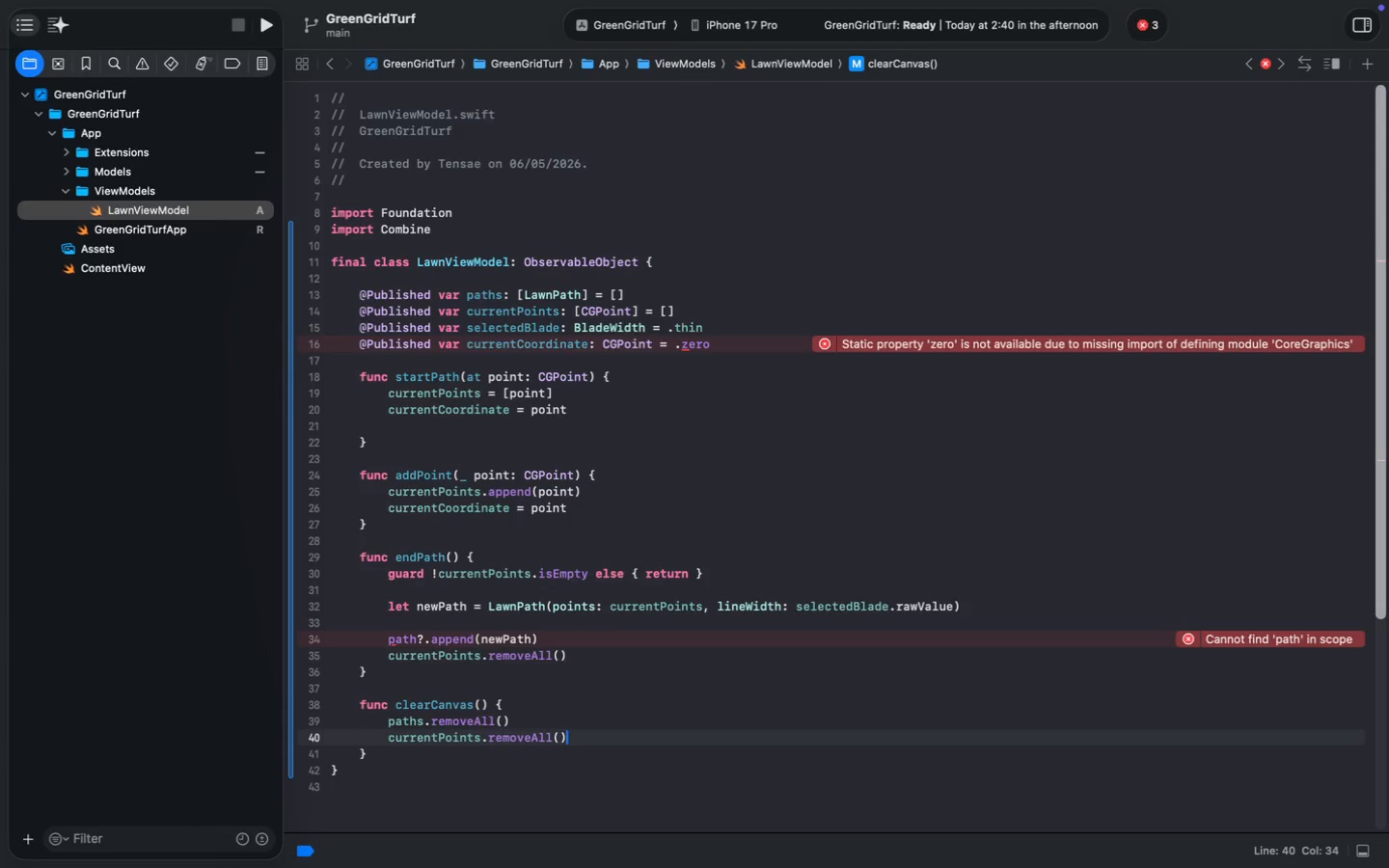 
key(Meta+S)
 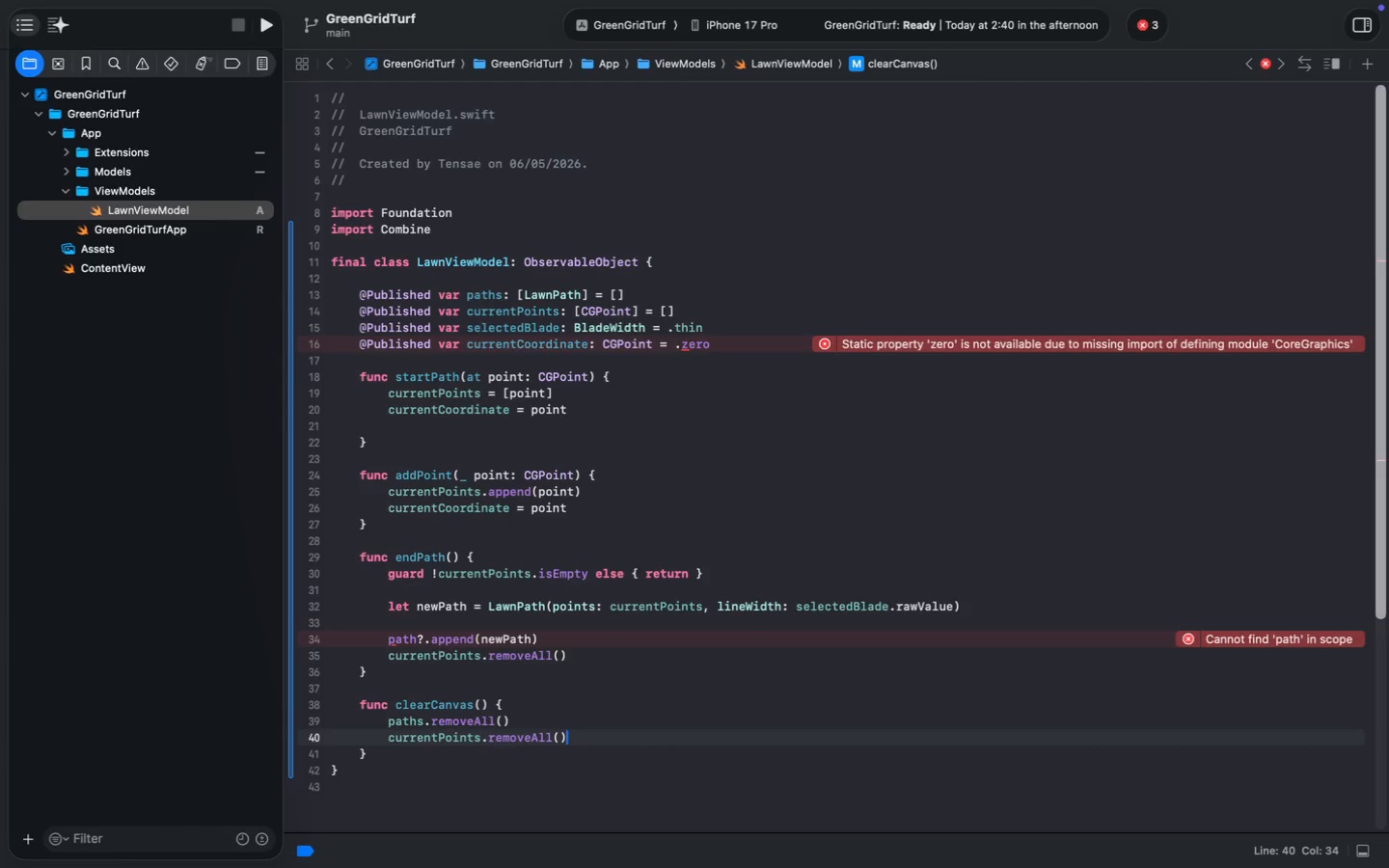 
wait(13.99)
 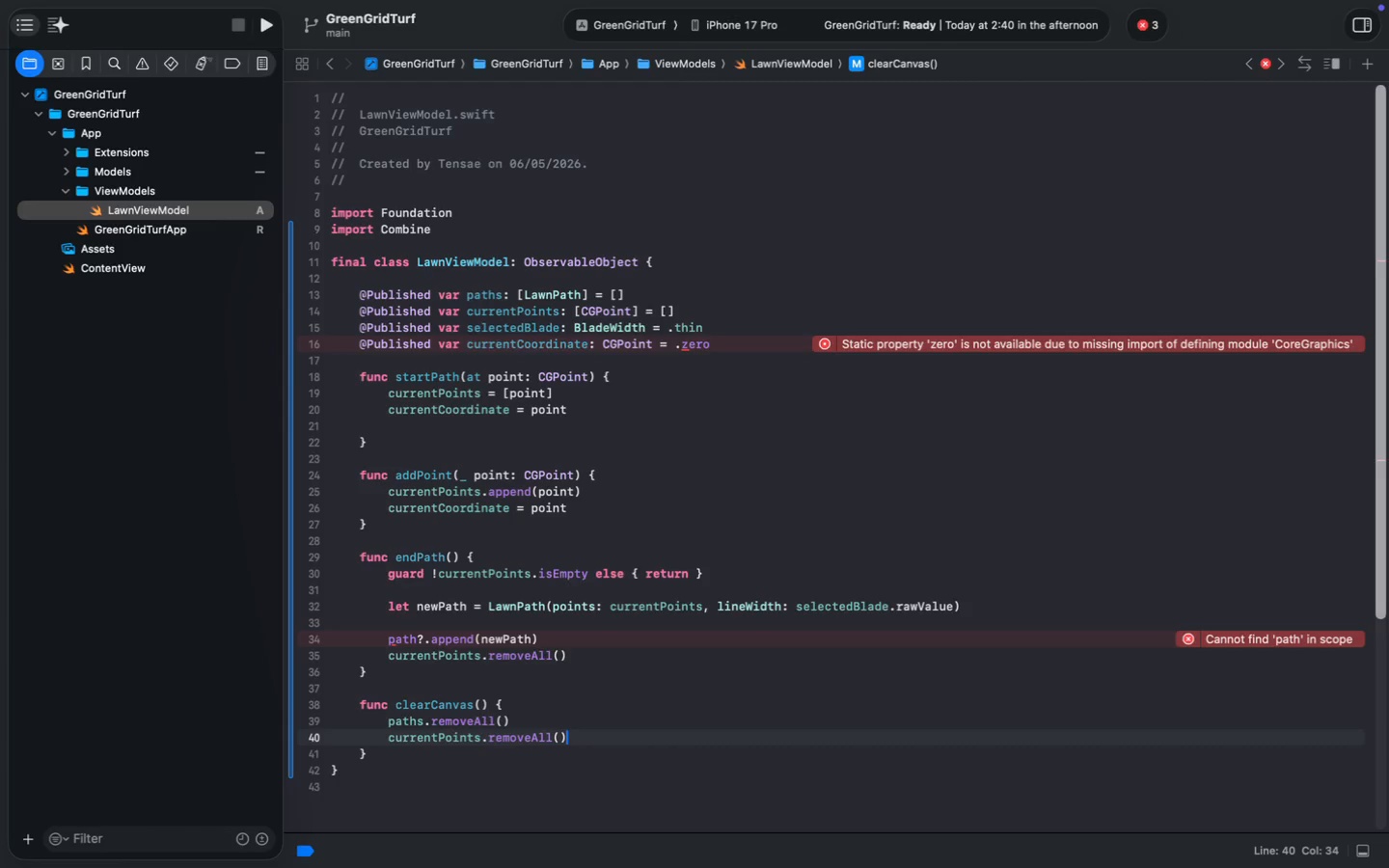 
key(ArrowUp)
 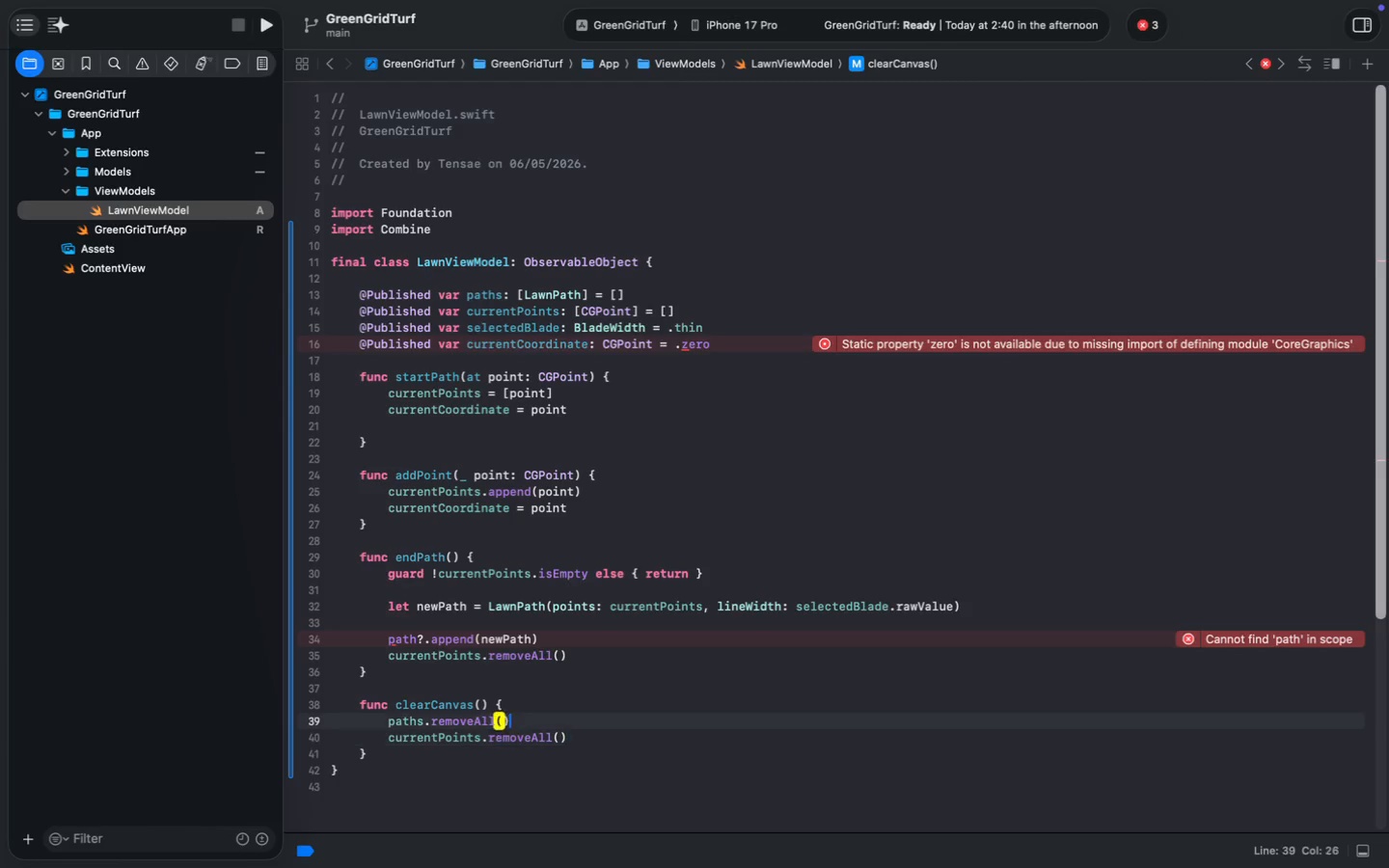 
key(ArrowUp)
 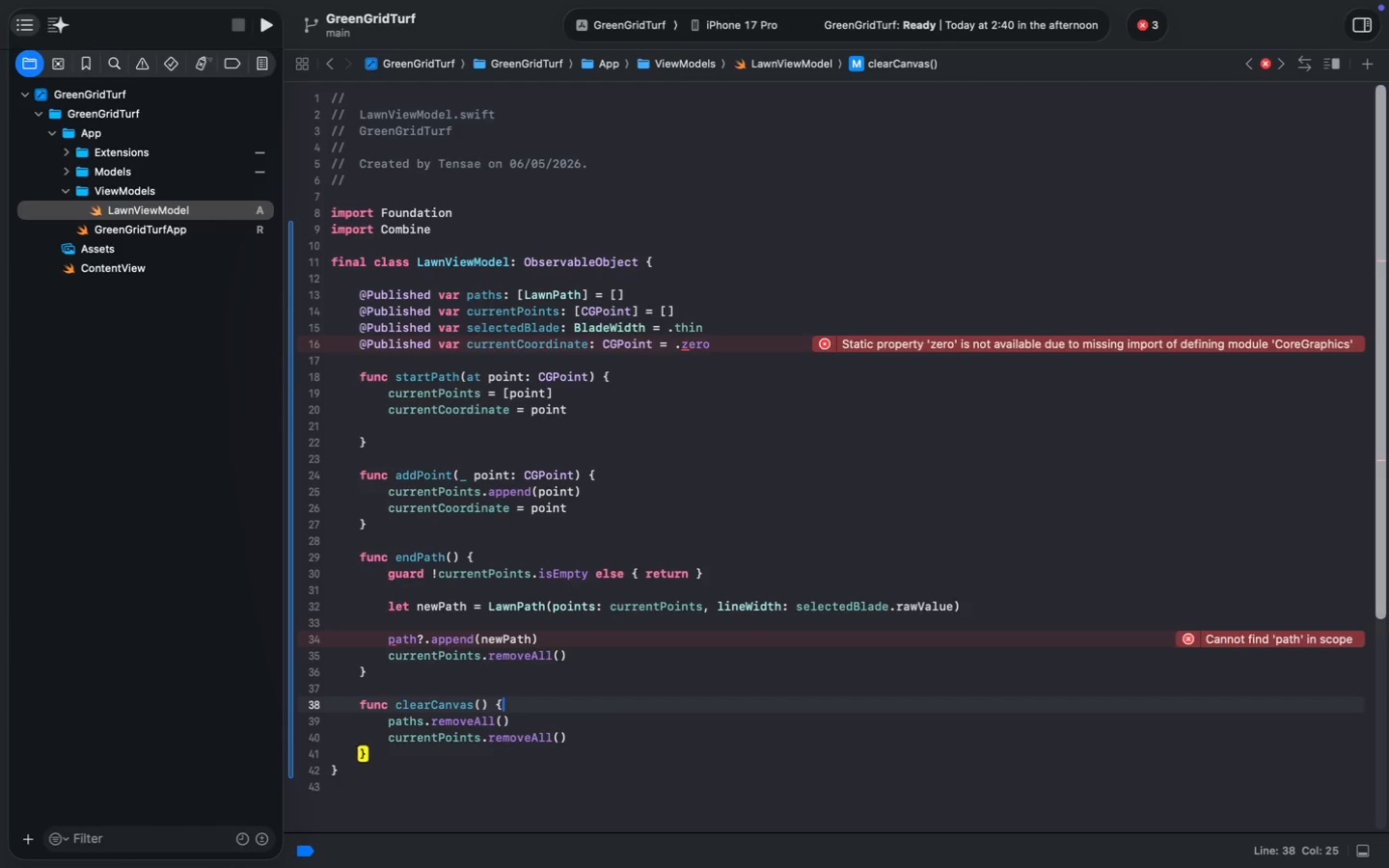 
key(ArrowUp)
 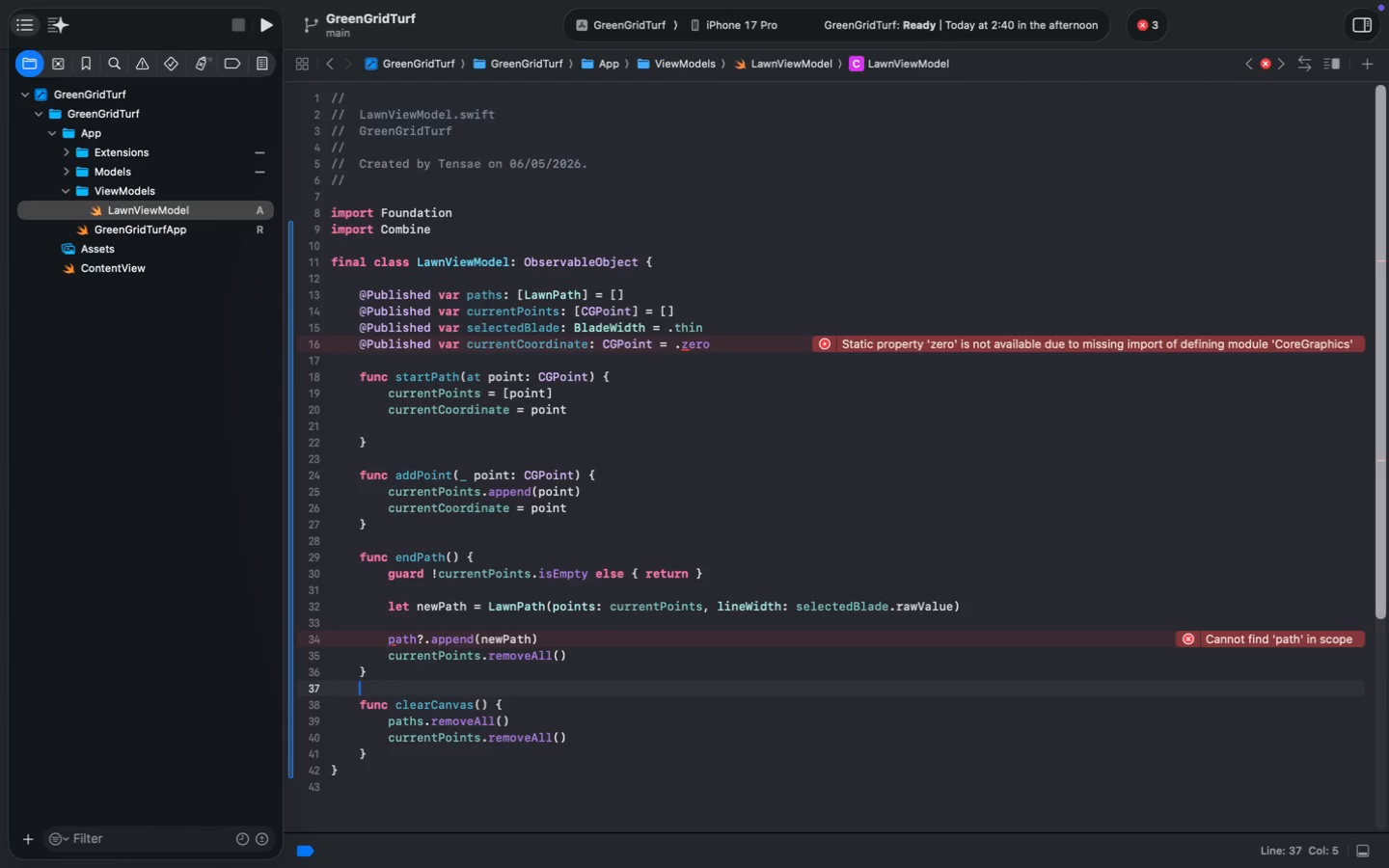 
key(ArrowUp)
 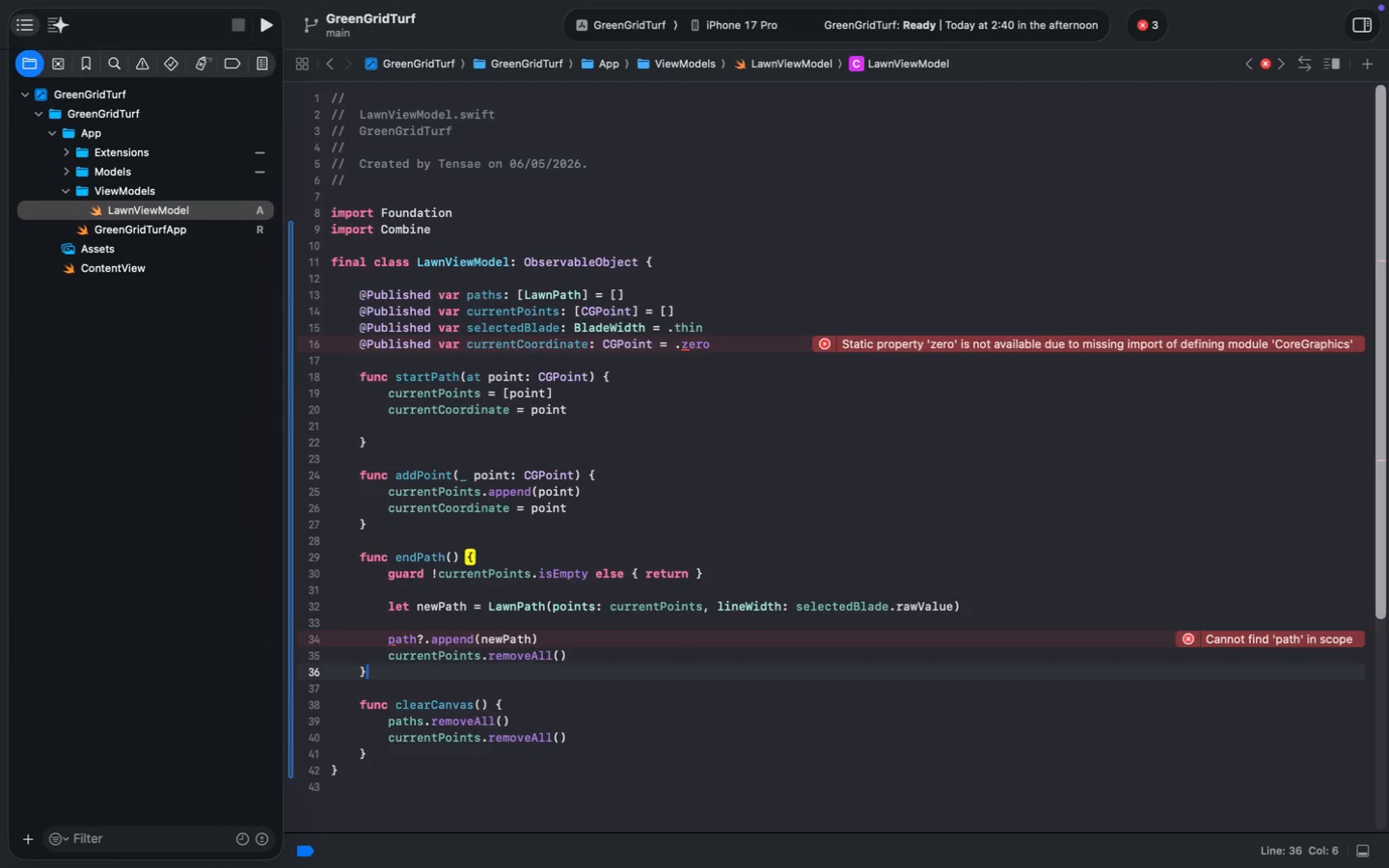 
key(ArrowUp)
 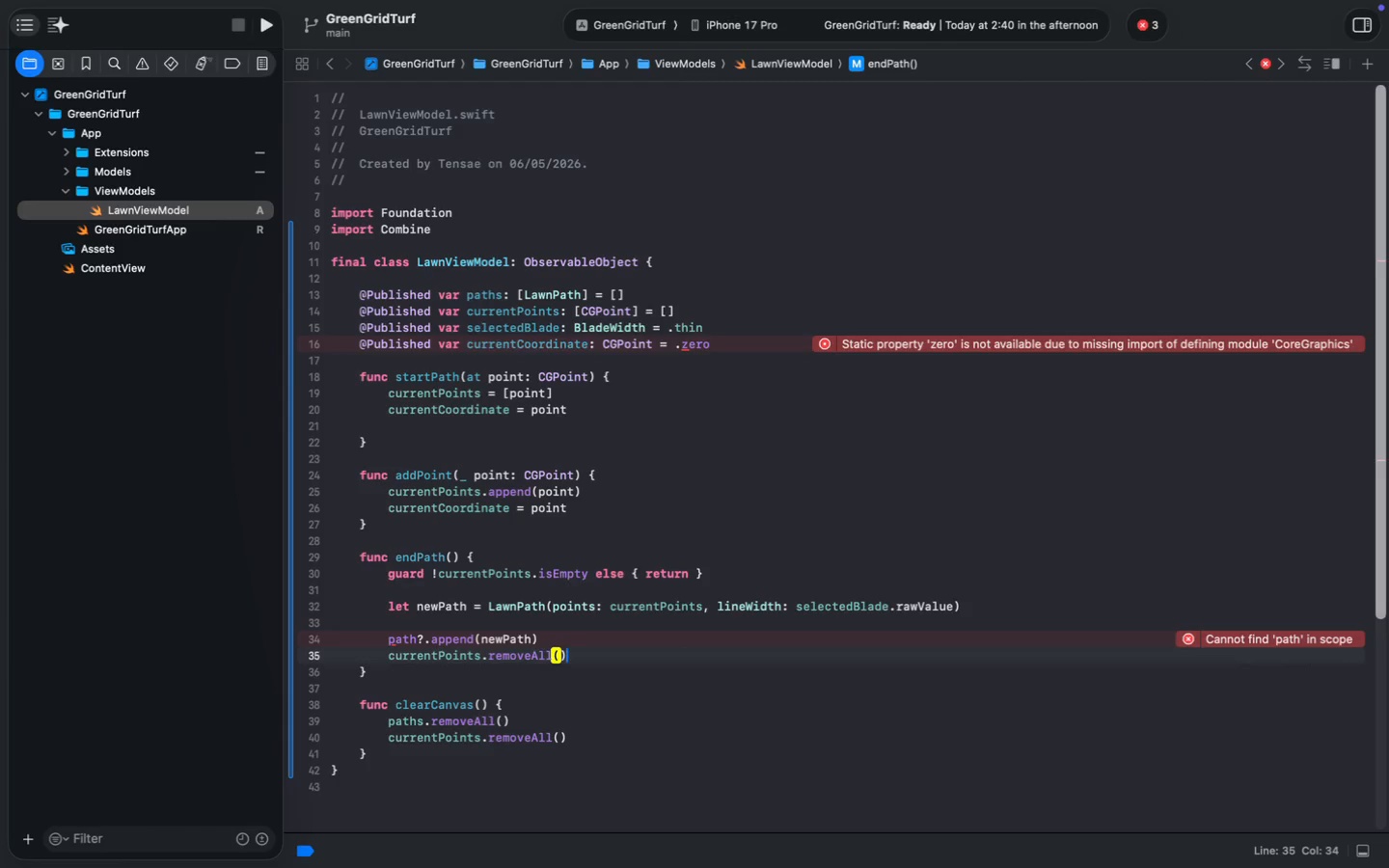 
key(ArrowLeft)
 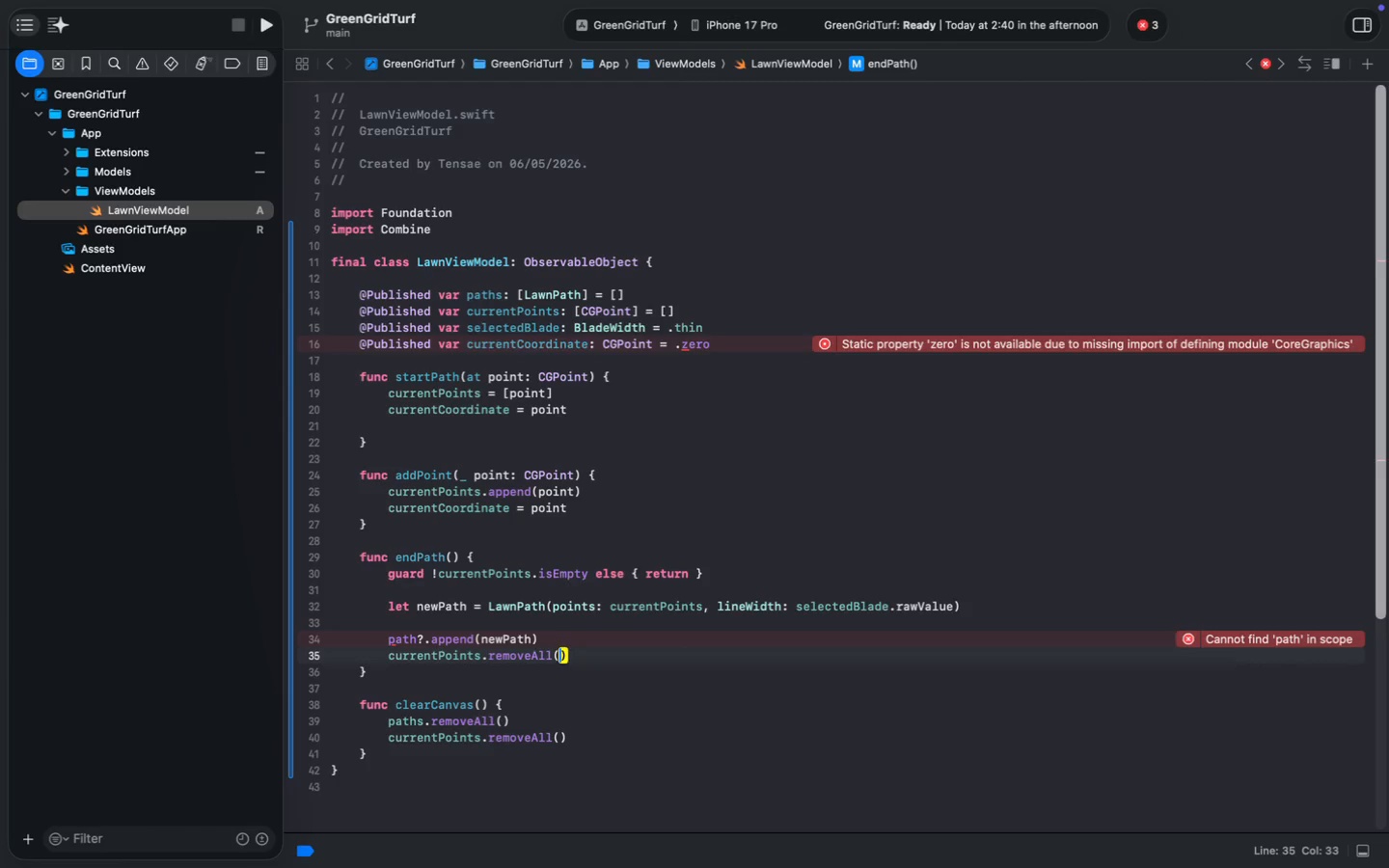 
key(ArrowUp)
 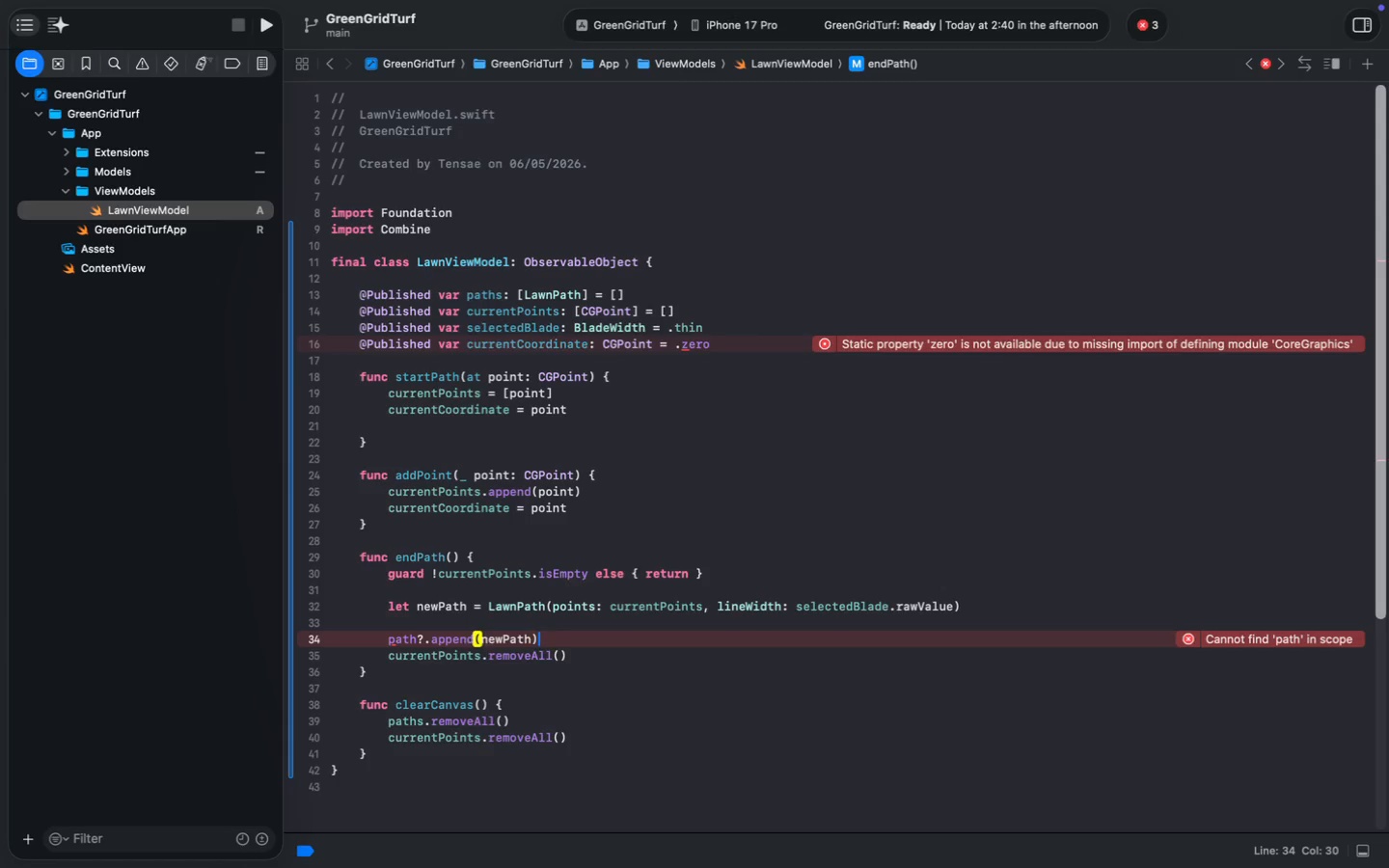 
key(ArrowLeft)
 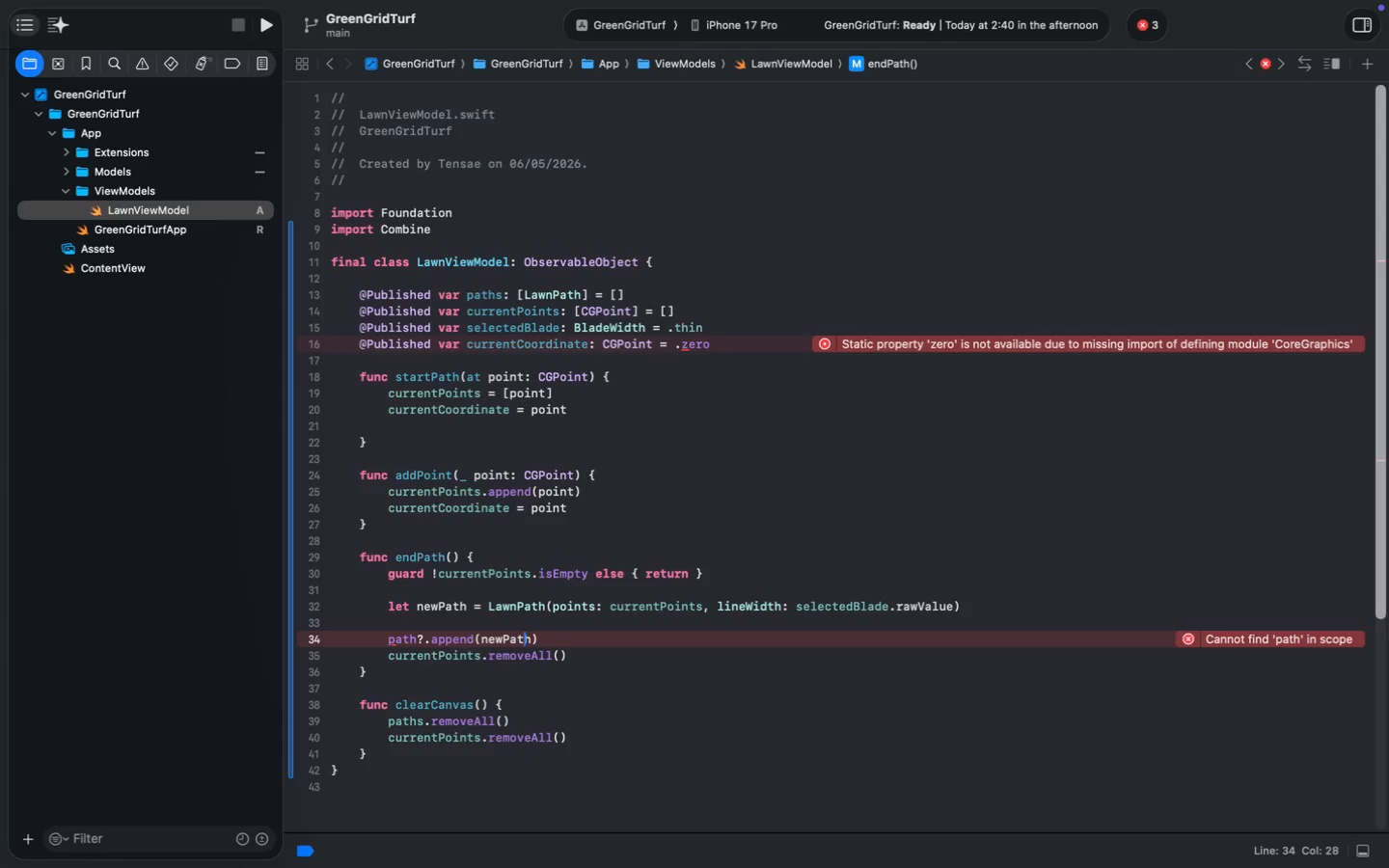 
key(ArrowLeft)
 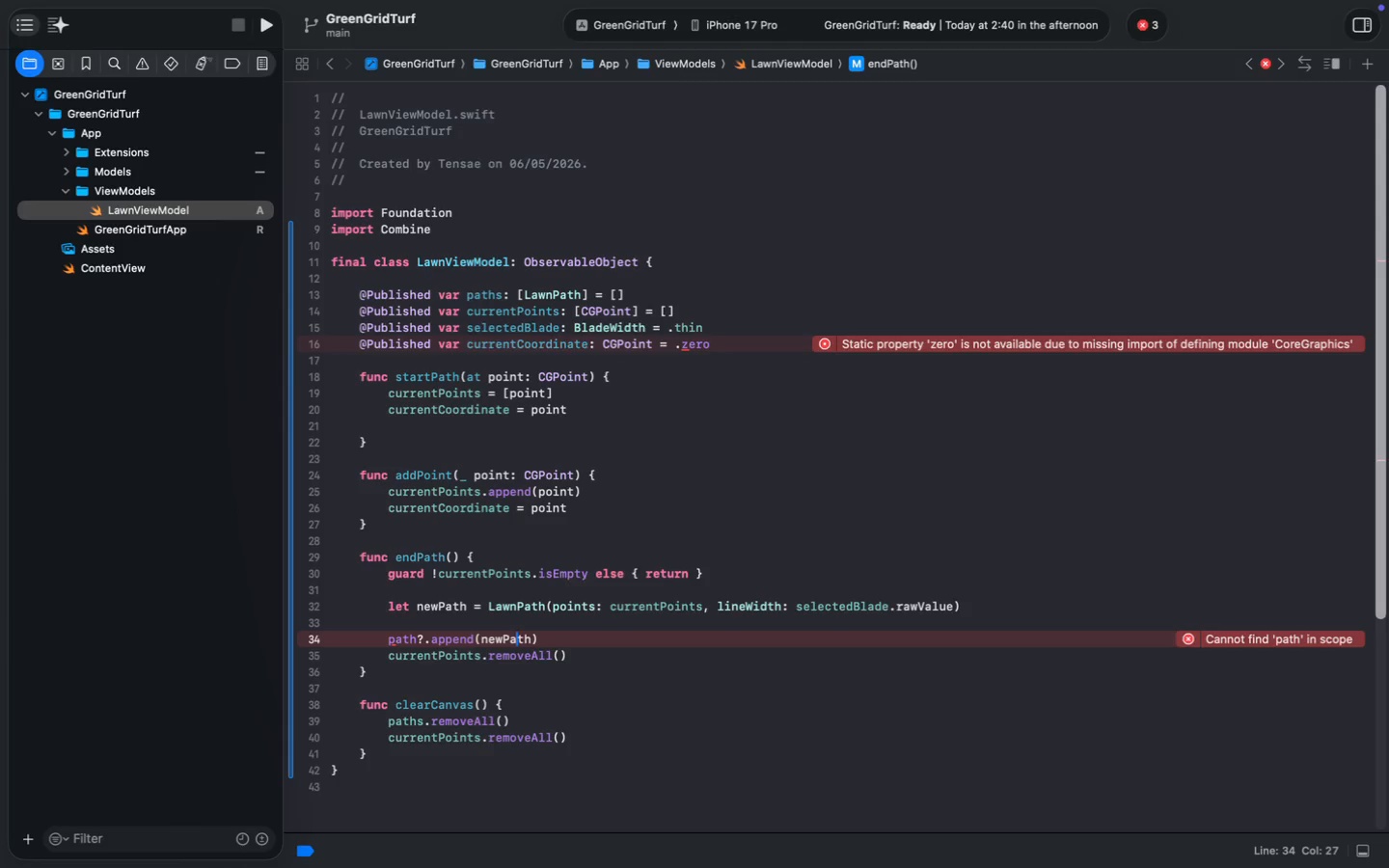 
key(ArrowLeft)
 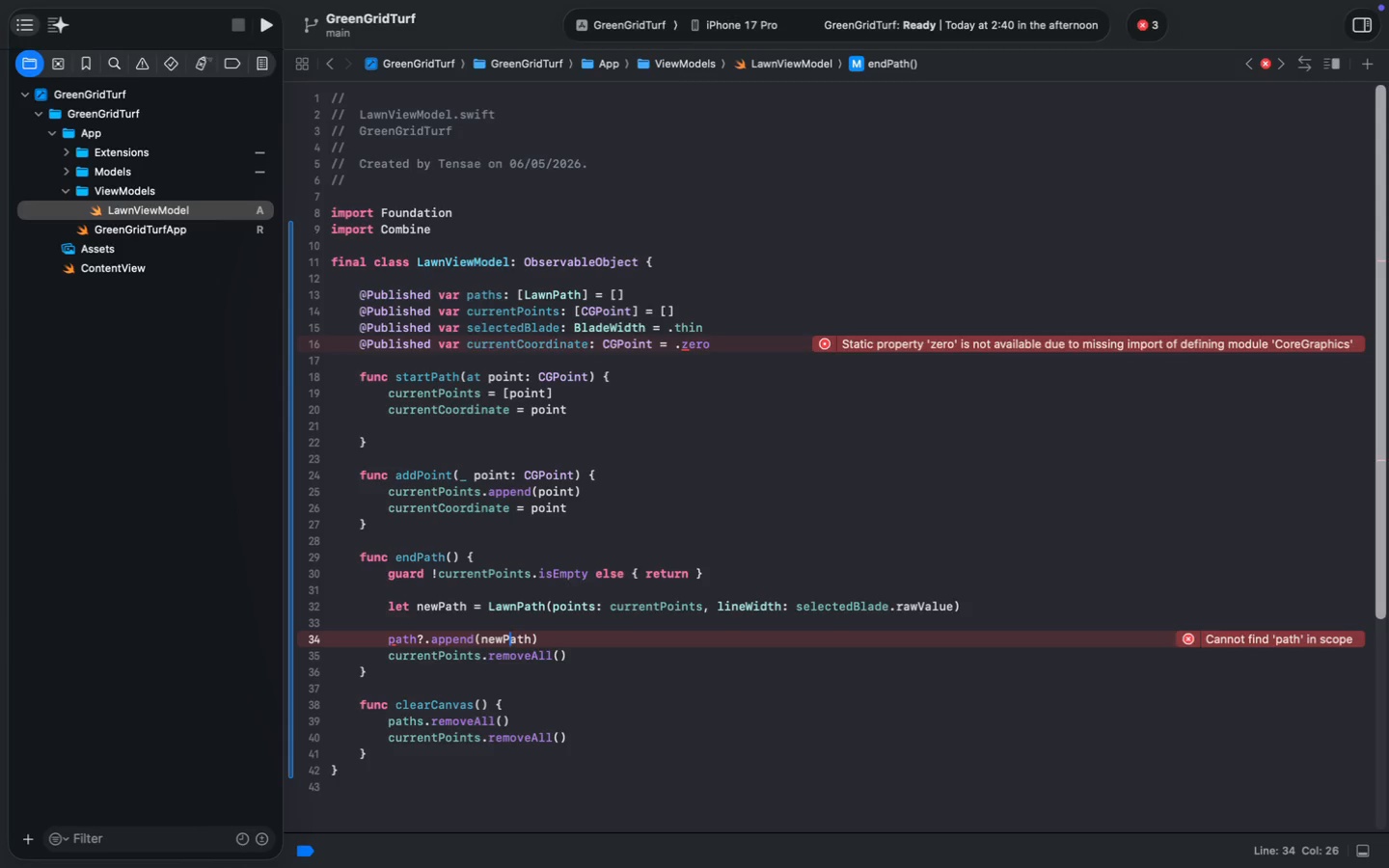 
key(ArrowLeft)
 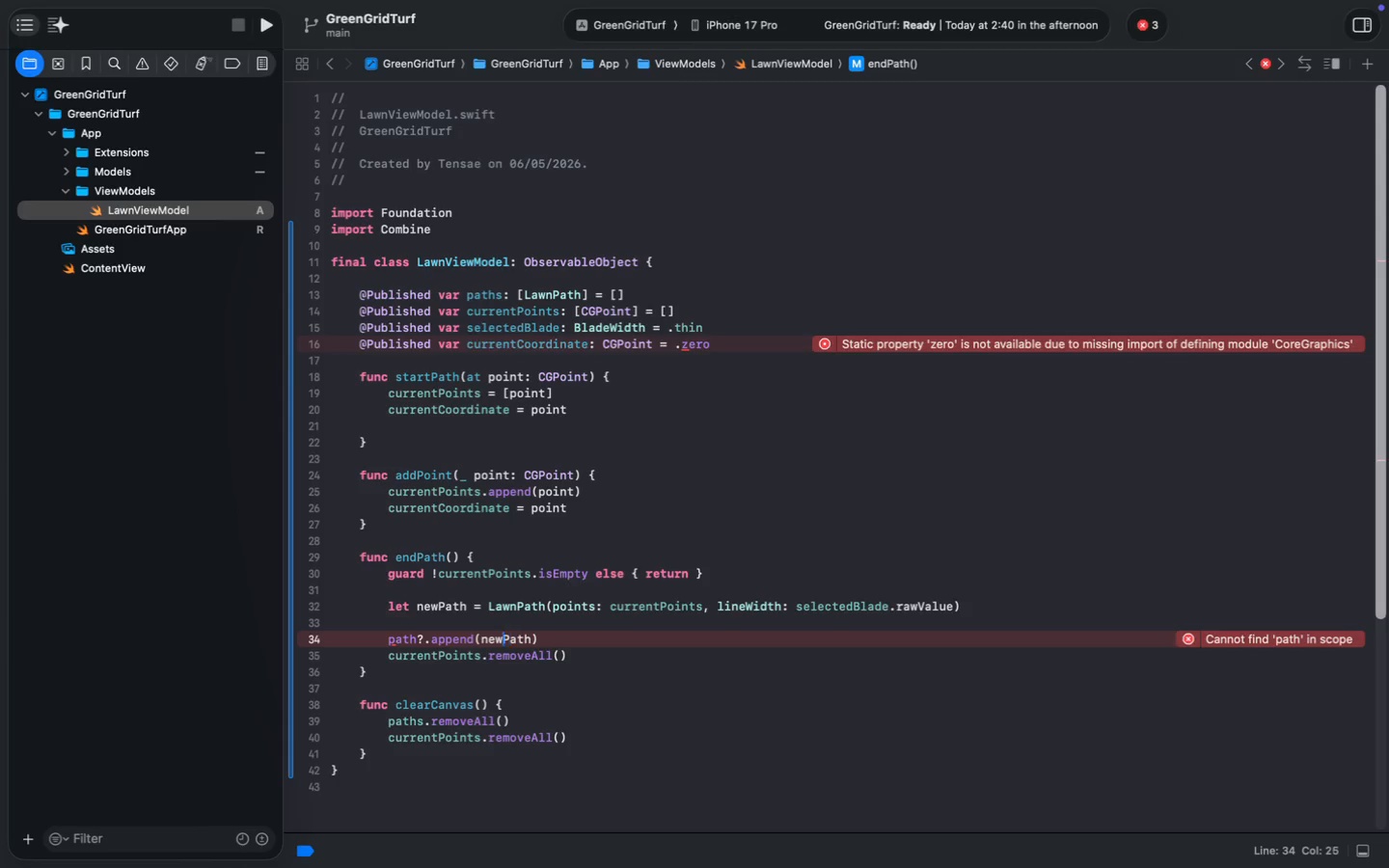 
key(ArrowLeft)
 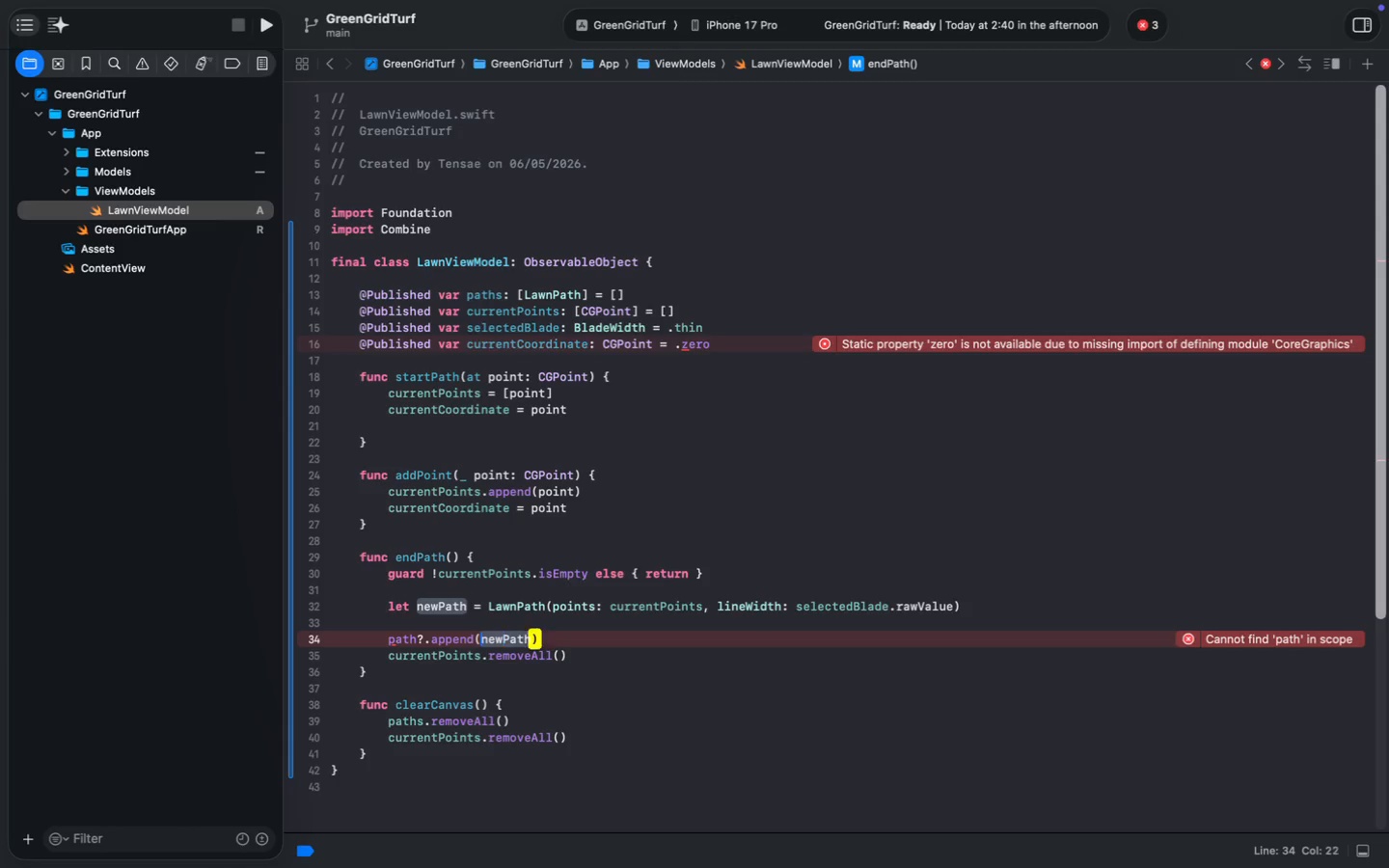 
key(Alt+ArrowLeft)
 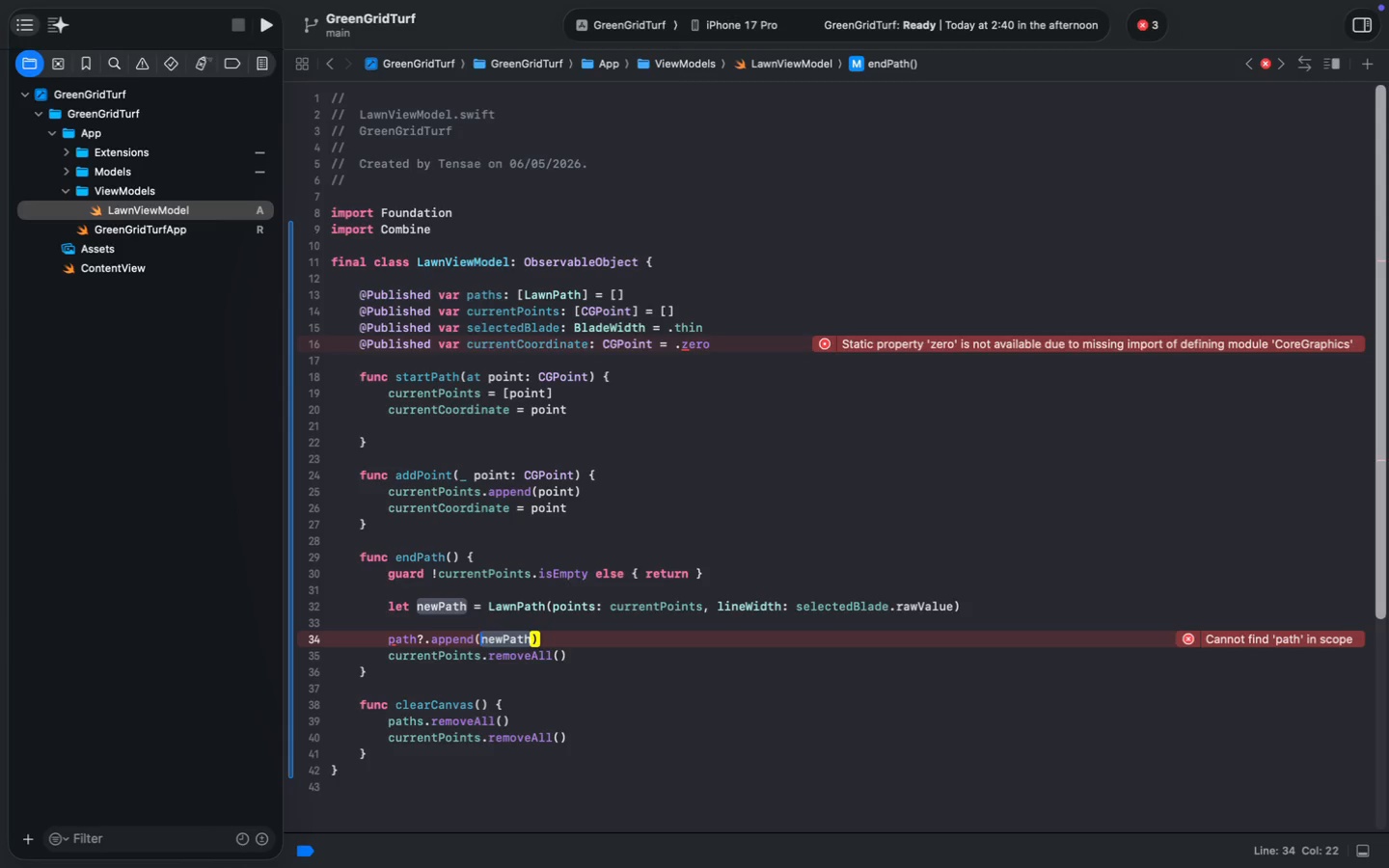 
key(Alt+ArrowLeft)
 